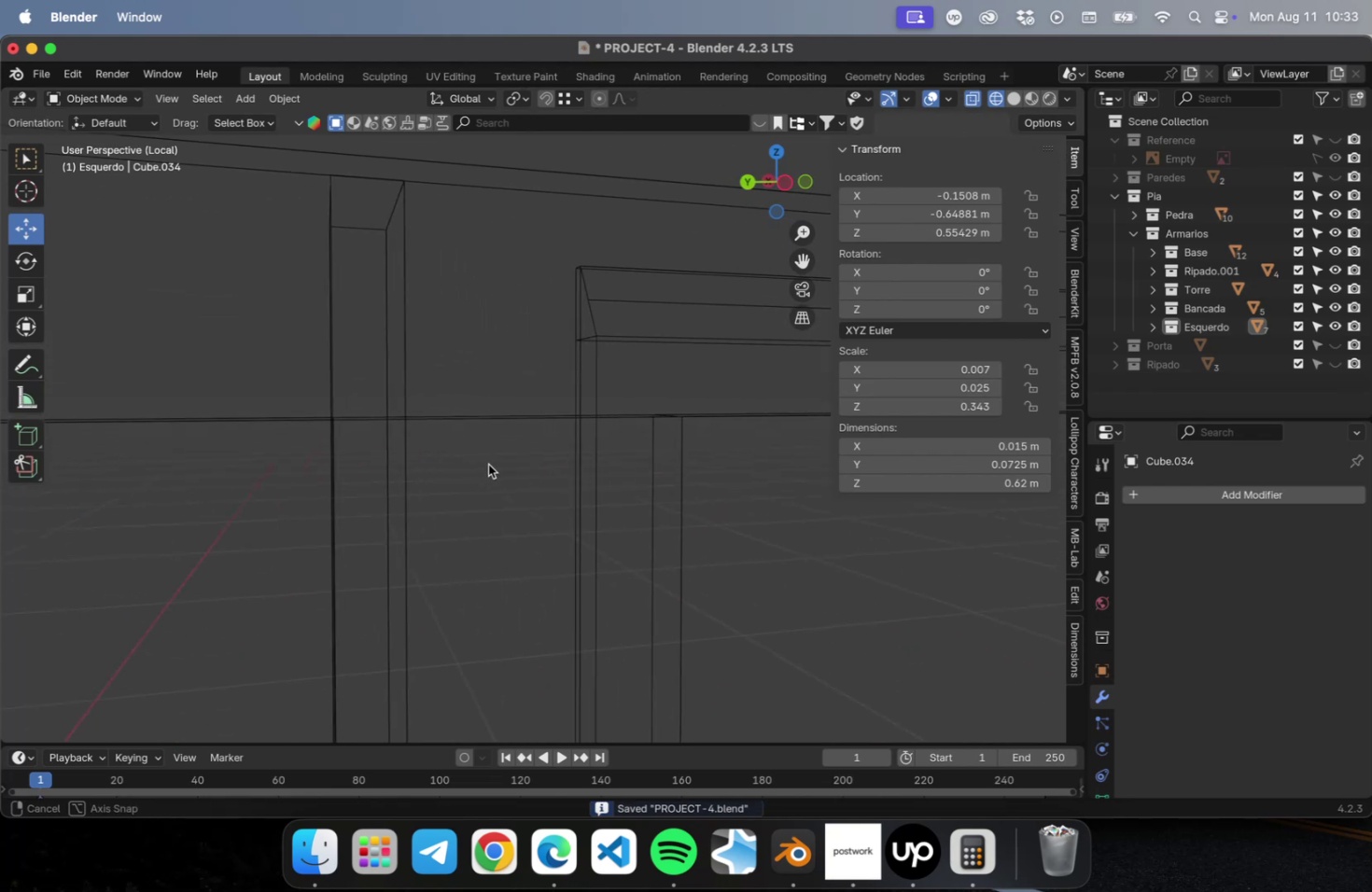 
scroll: coordinate [503, 466], scroll_direction: down, amount: 54.0
 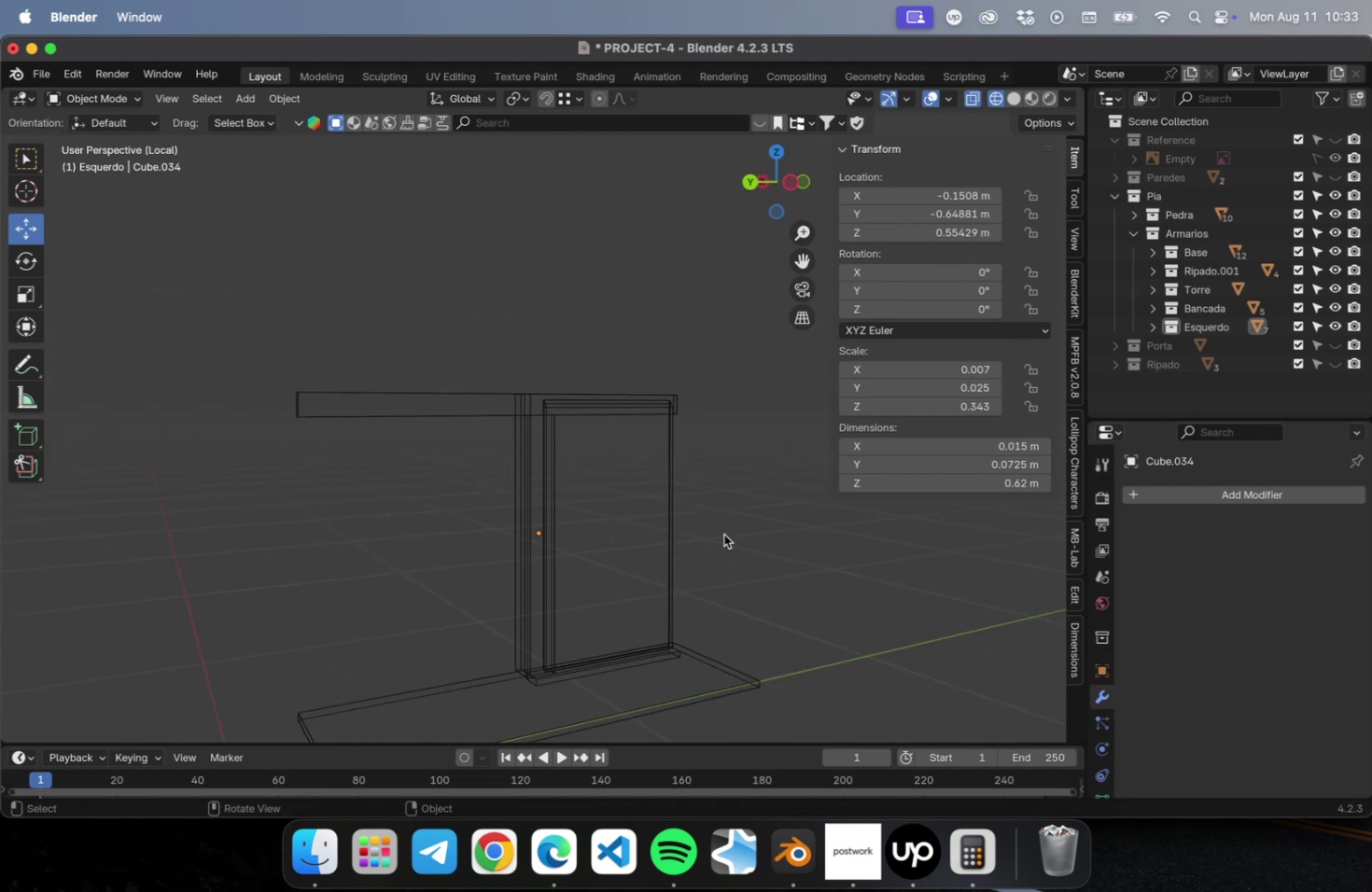 
hold_key(key=ShiftLeft, duration=0.41)
 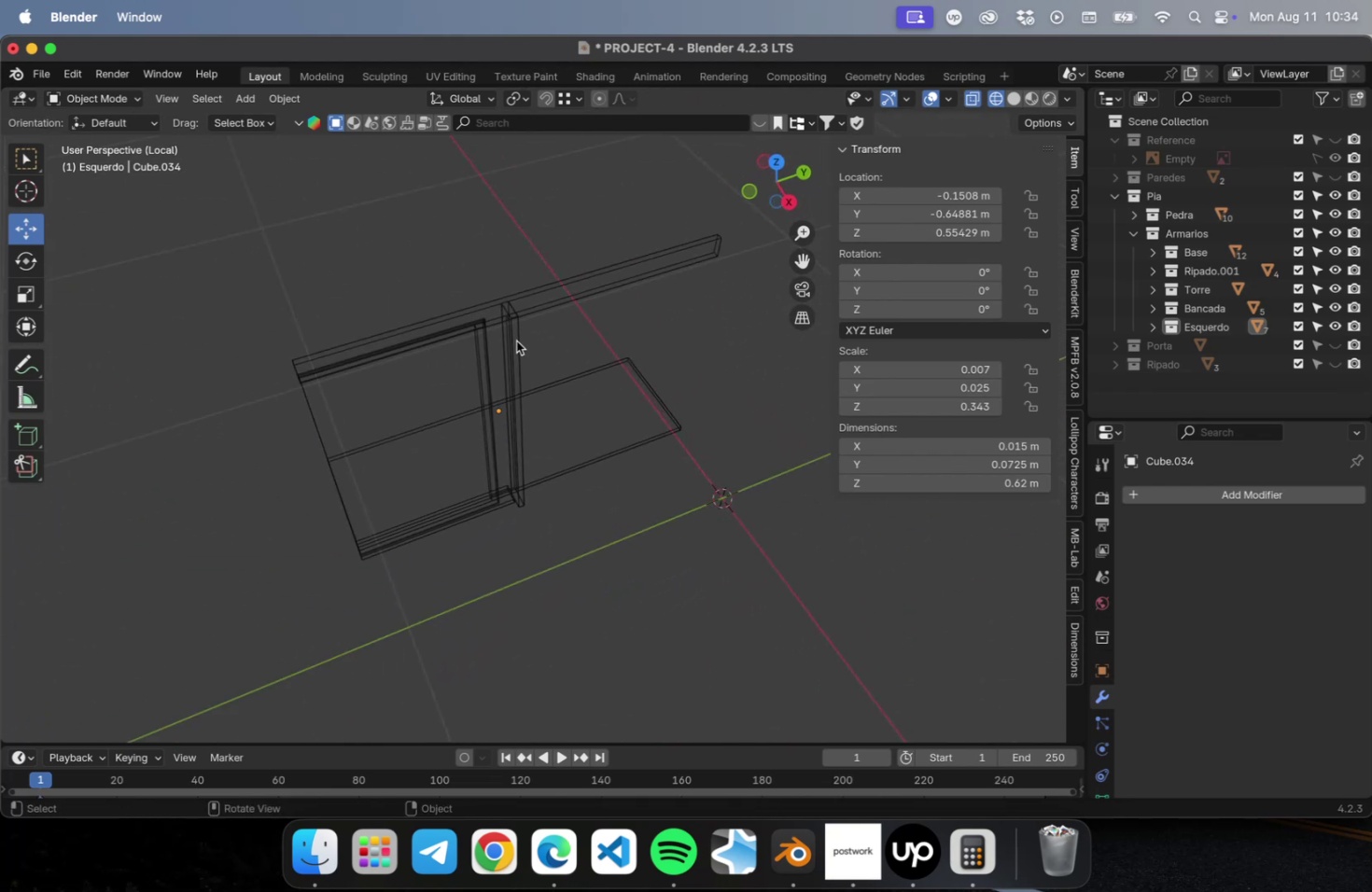 
left_click([459, 351])
 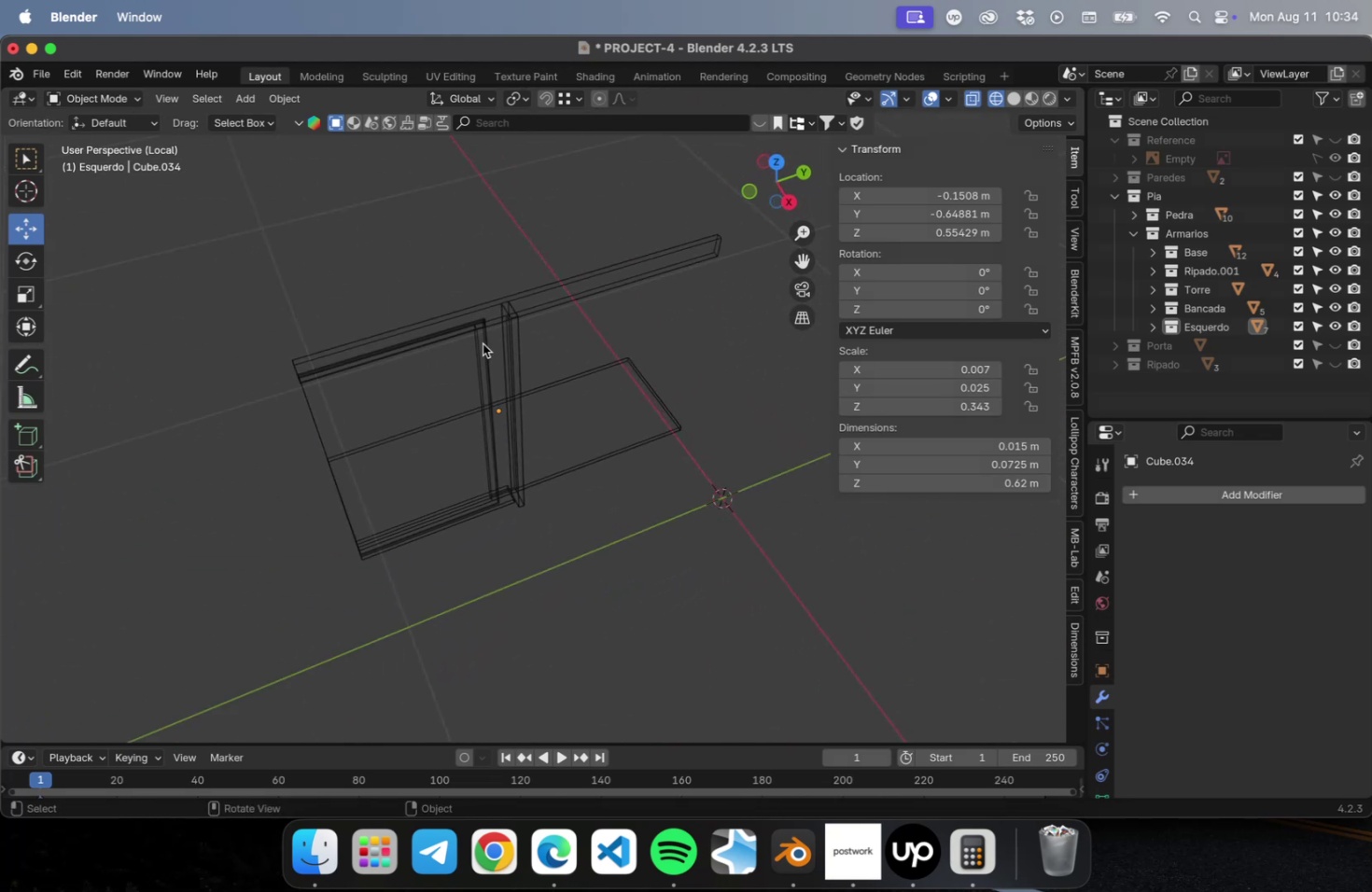 
left_click([483, 343])
 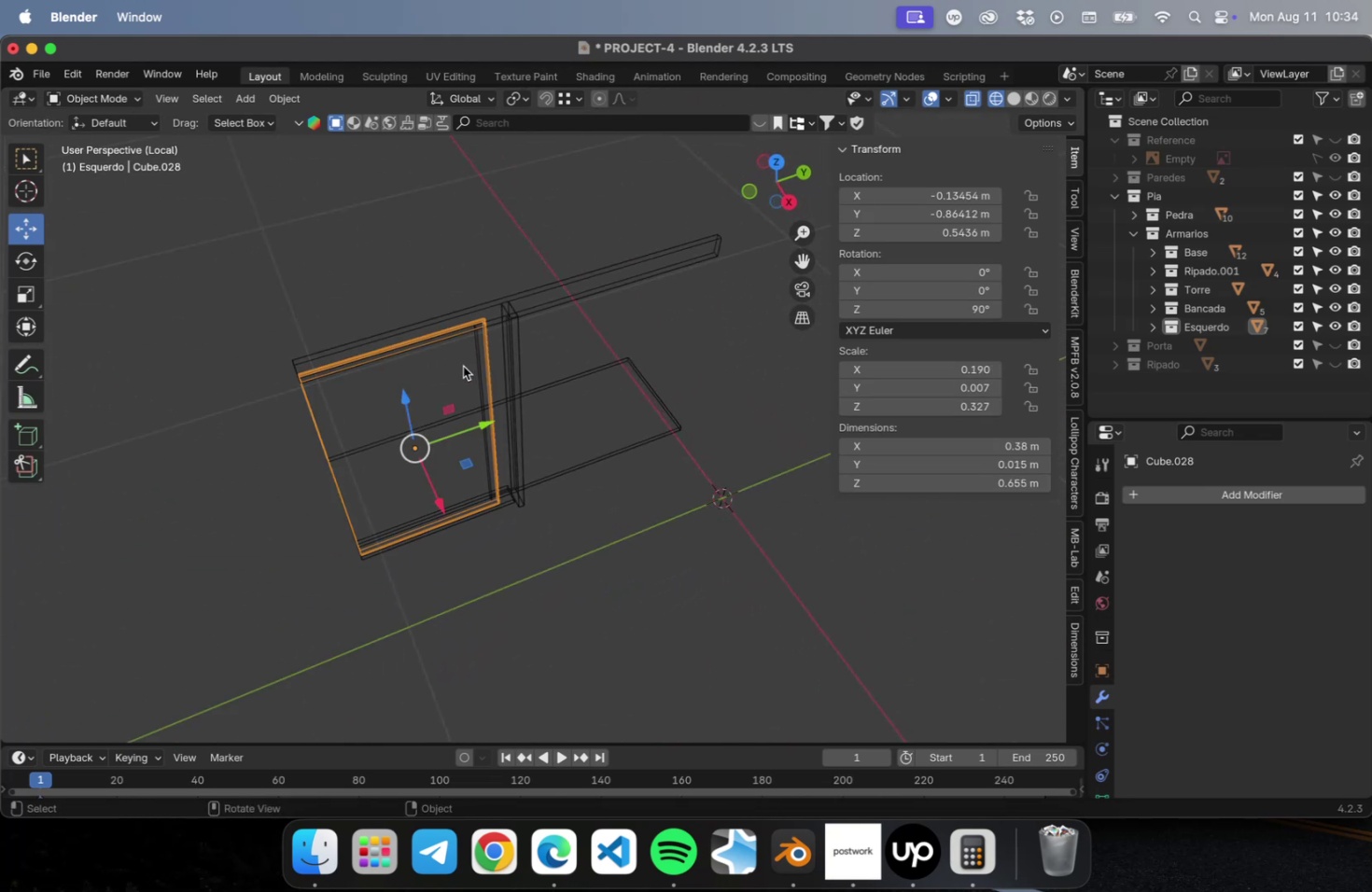 
scroll: coordinate [459, 412], scroll_direction: up, amount: 9.0
 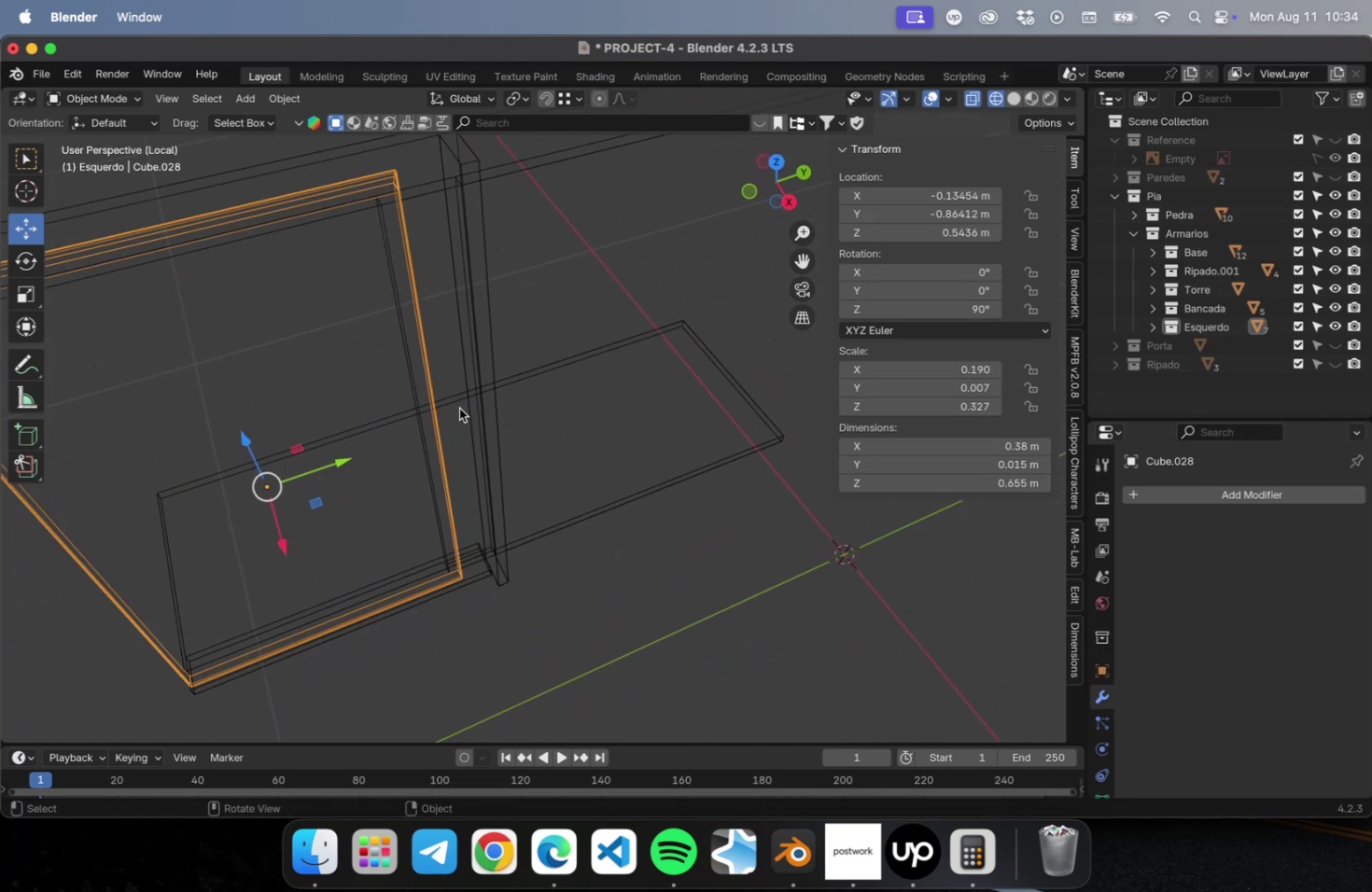 
hold_key(key=ShiftLeft, duration=0.36)
 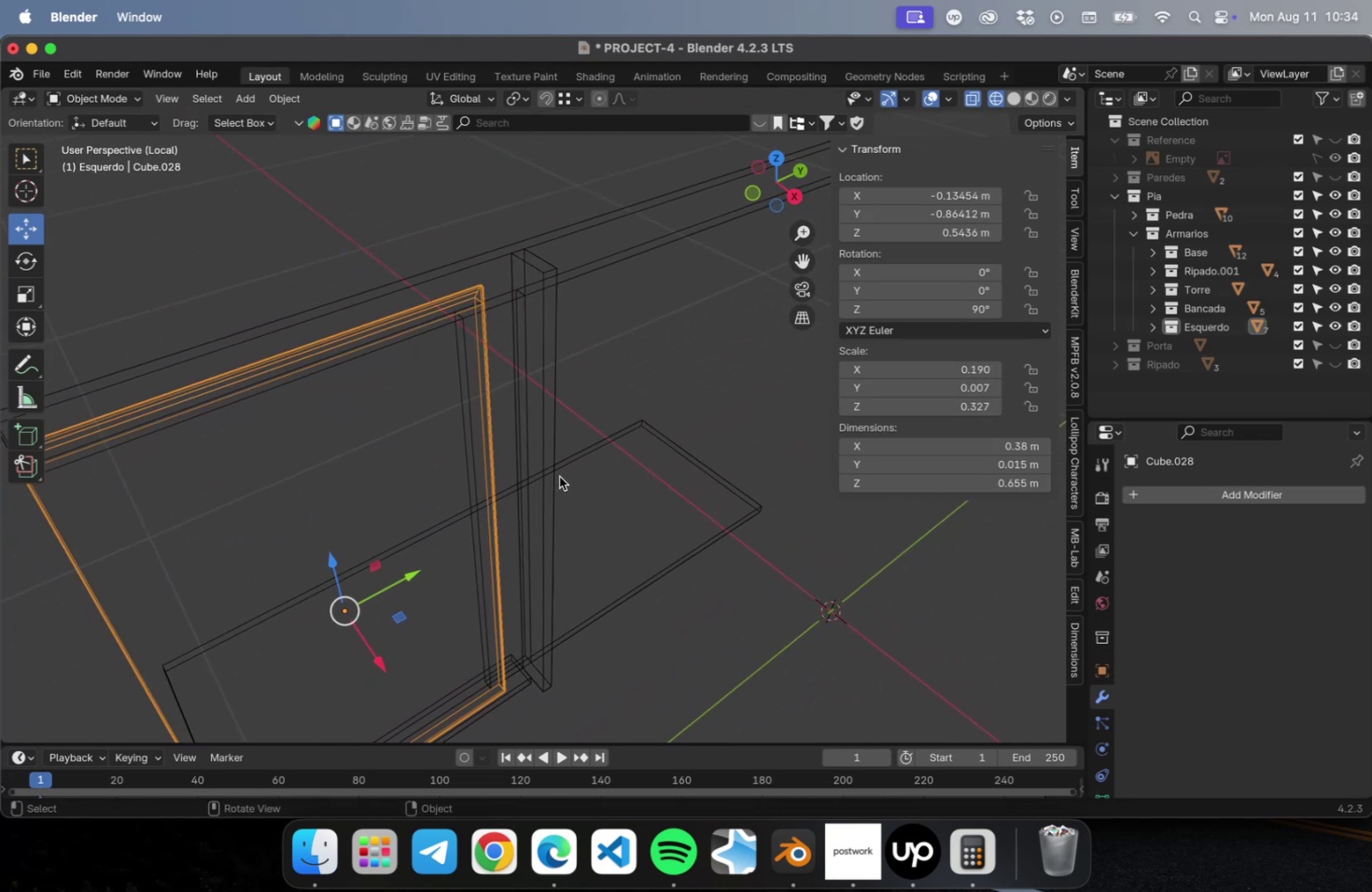 
key(Meta+S)
 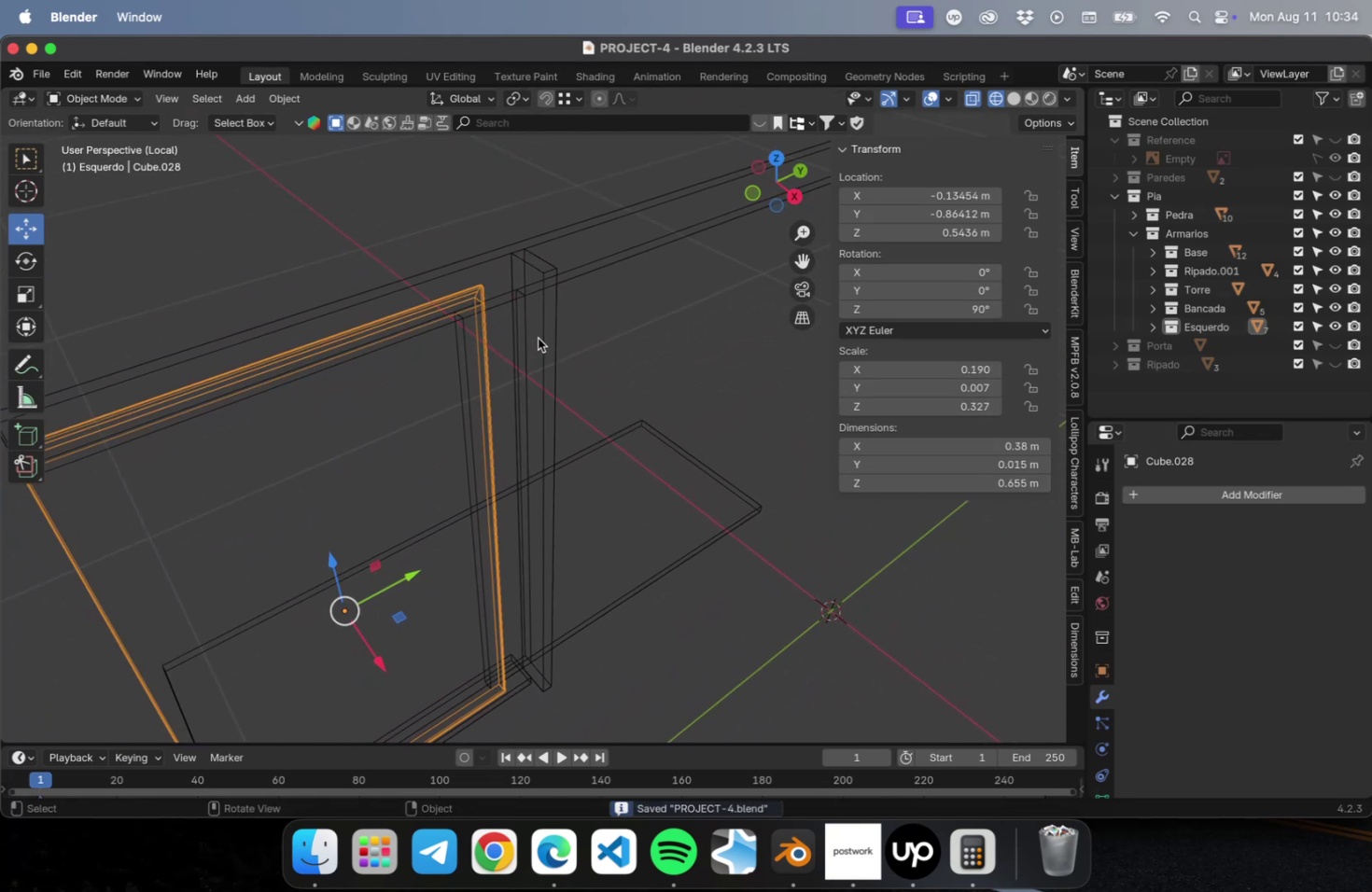 
left_click([539, 326])
 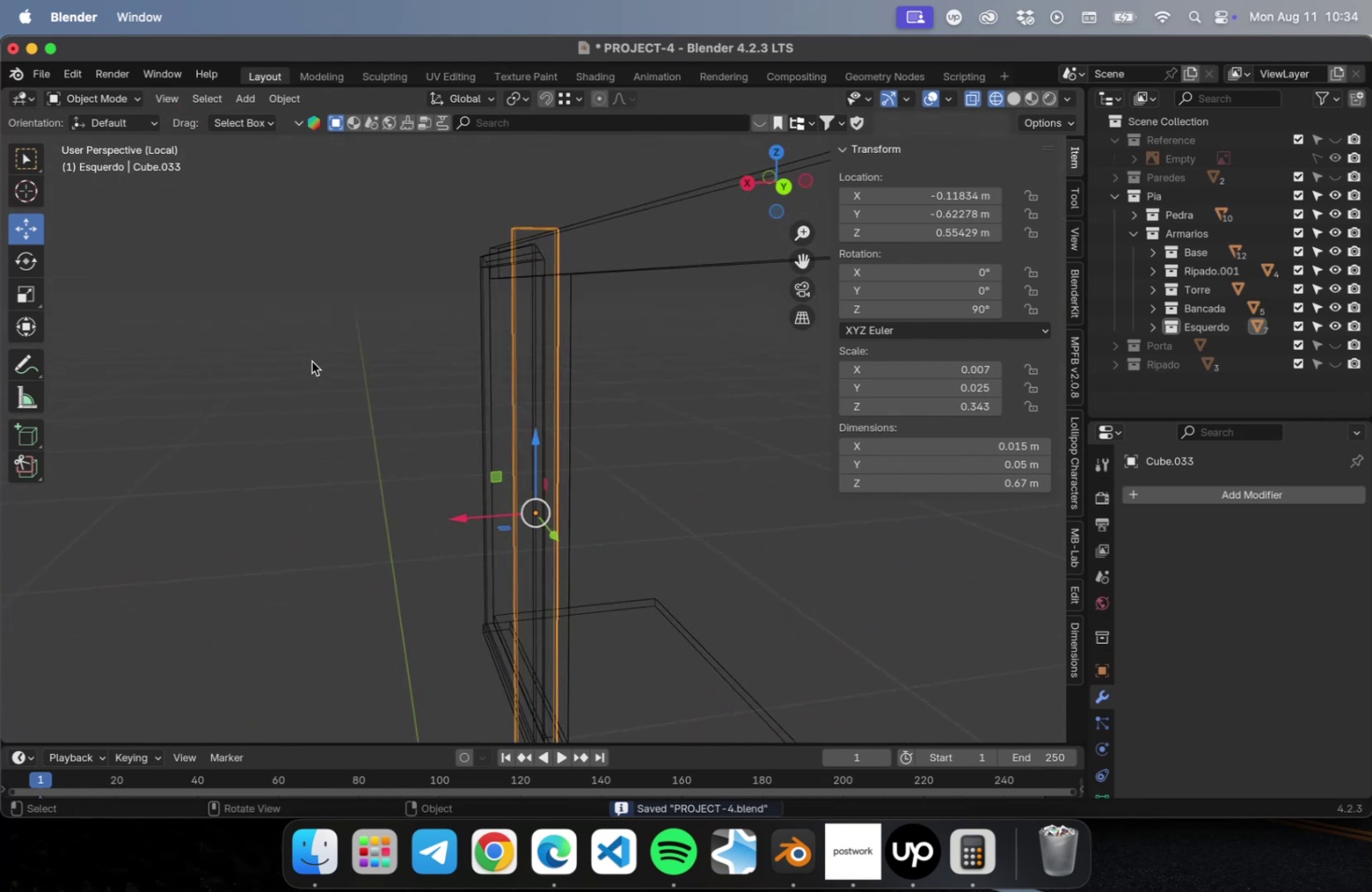 
key(NumLock)
 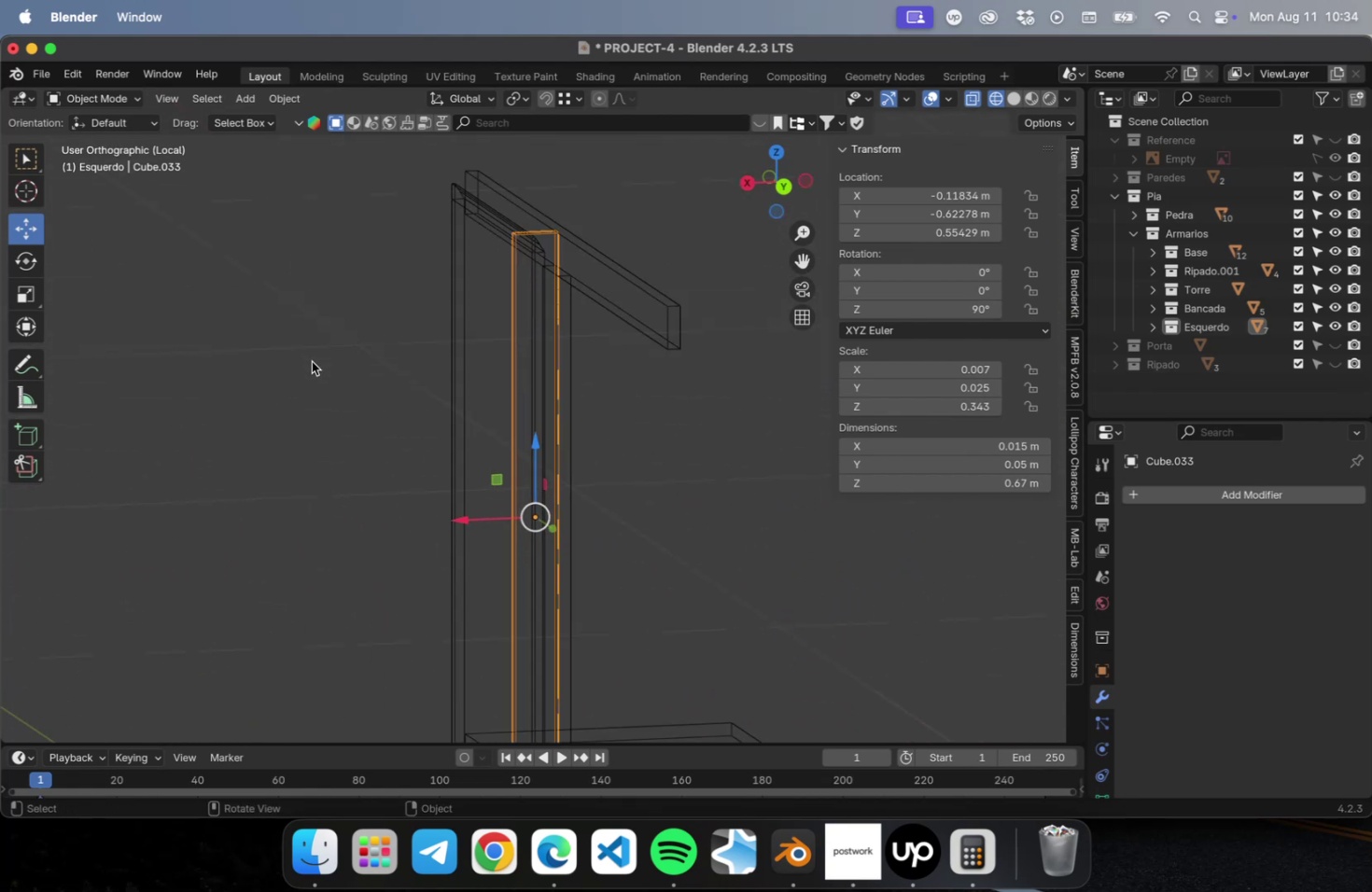 
key(Numpad1)
 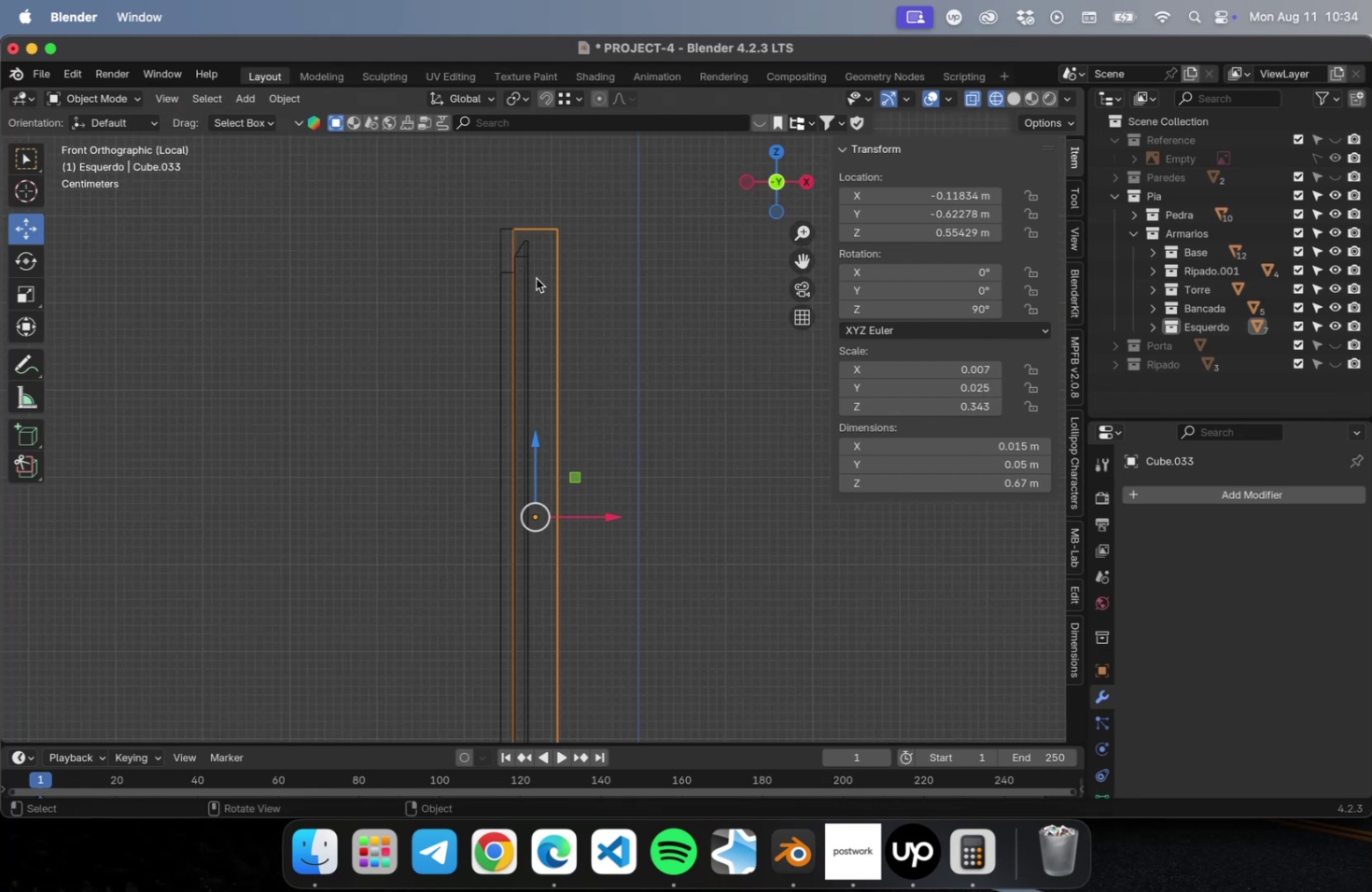 
scroll: coordinate [567, 266], scroll_direction: up, amount: 22.0
 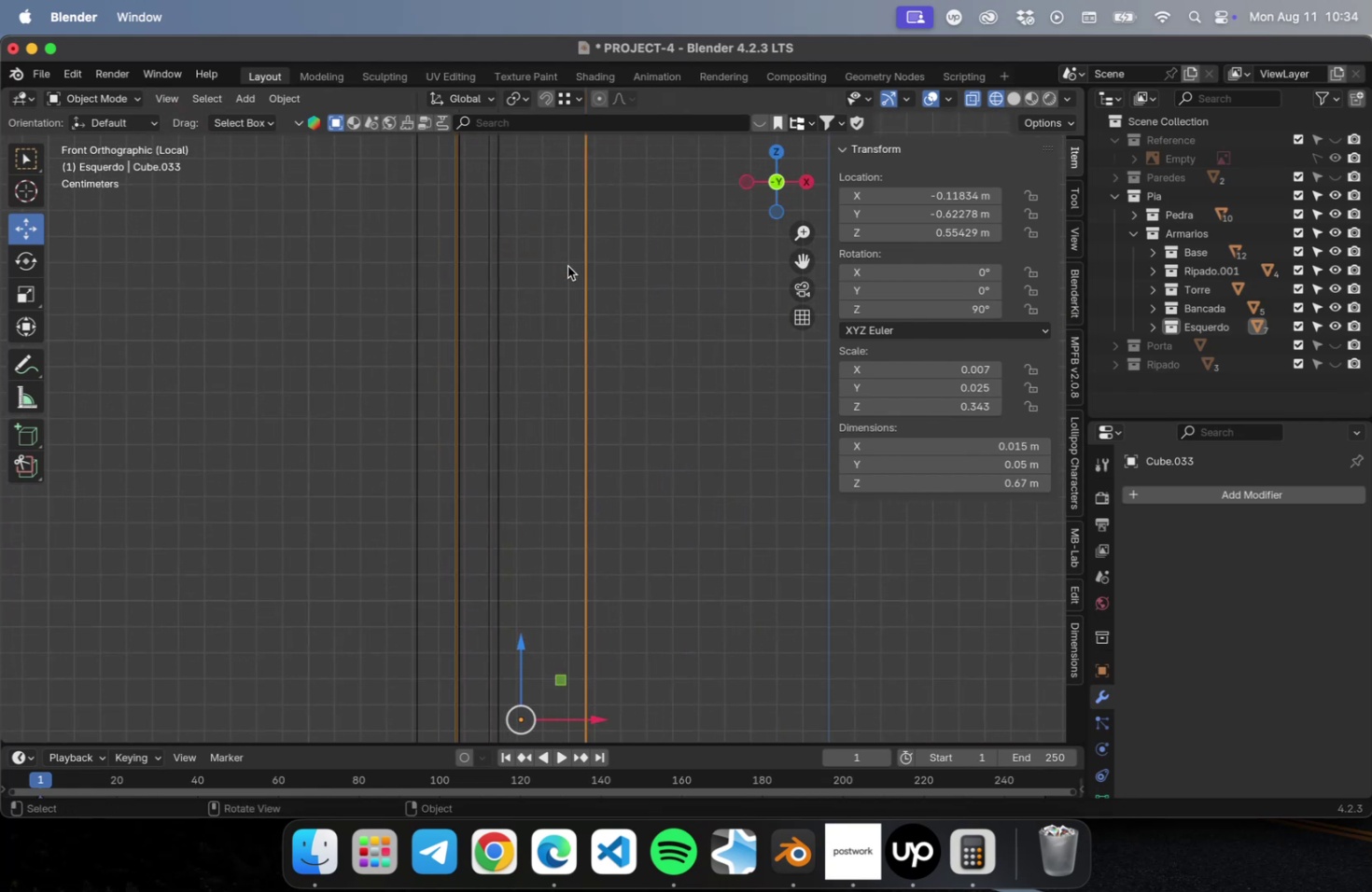 
hold_key(key=ShiftLeft, duration=0.53)
 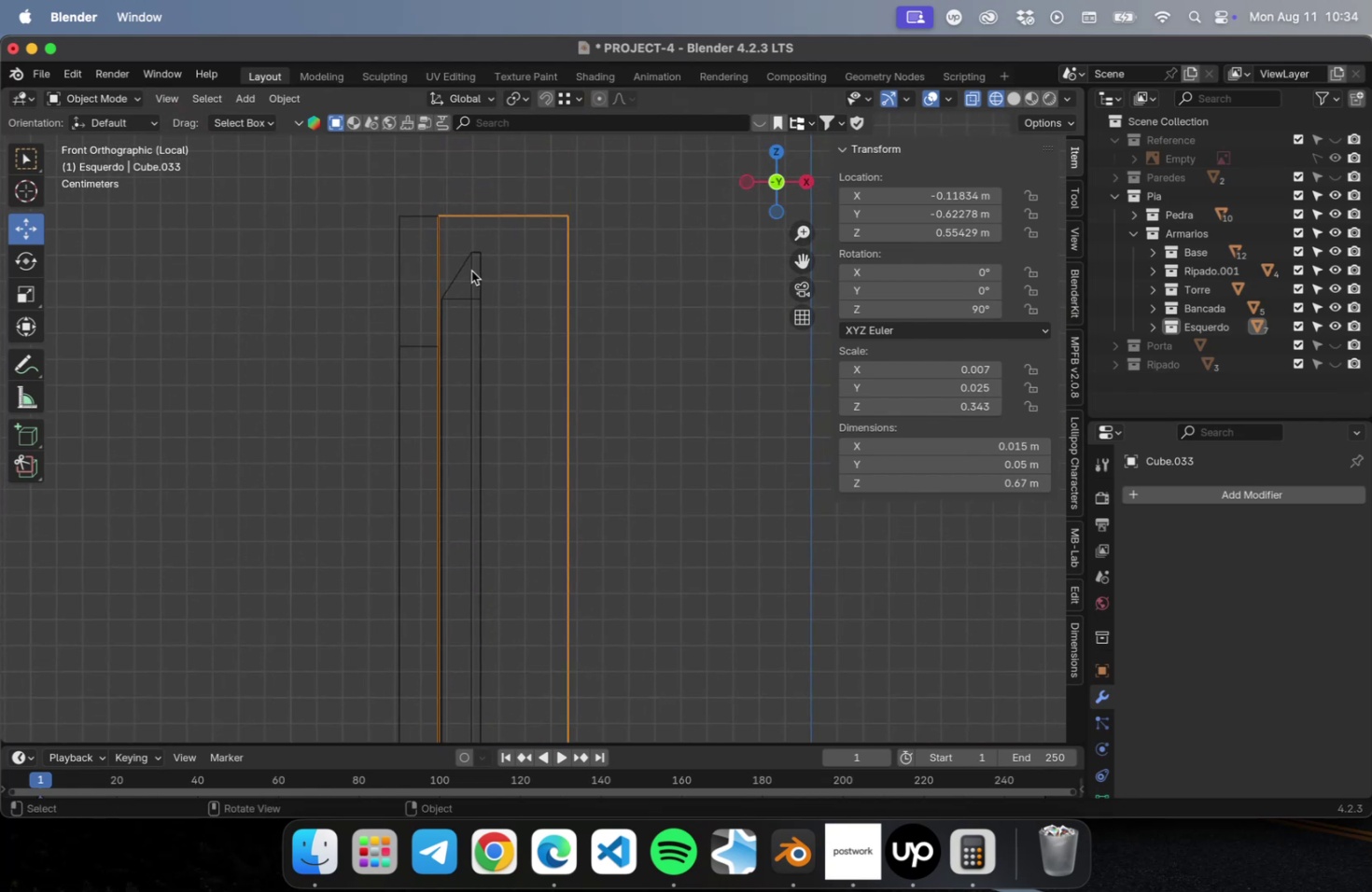 
hold_key(key=ShiftLeft, duration=0.5)
 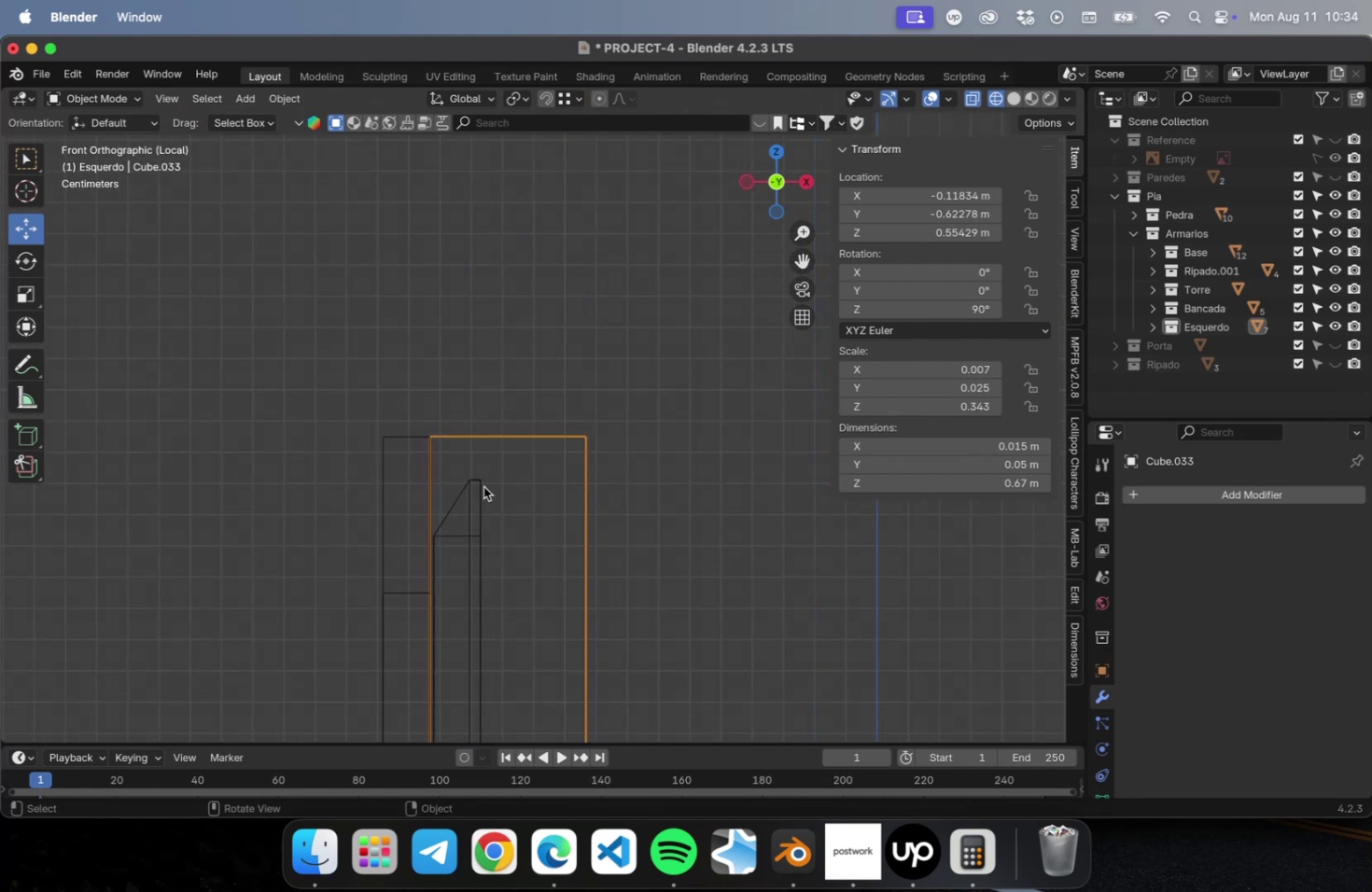 
scroll: coordinate [483, 486], scroll_direction: up, amount: 10.0
 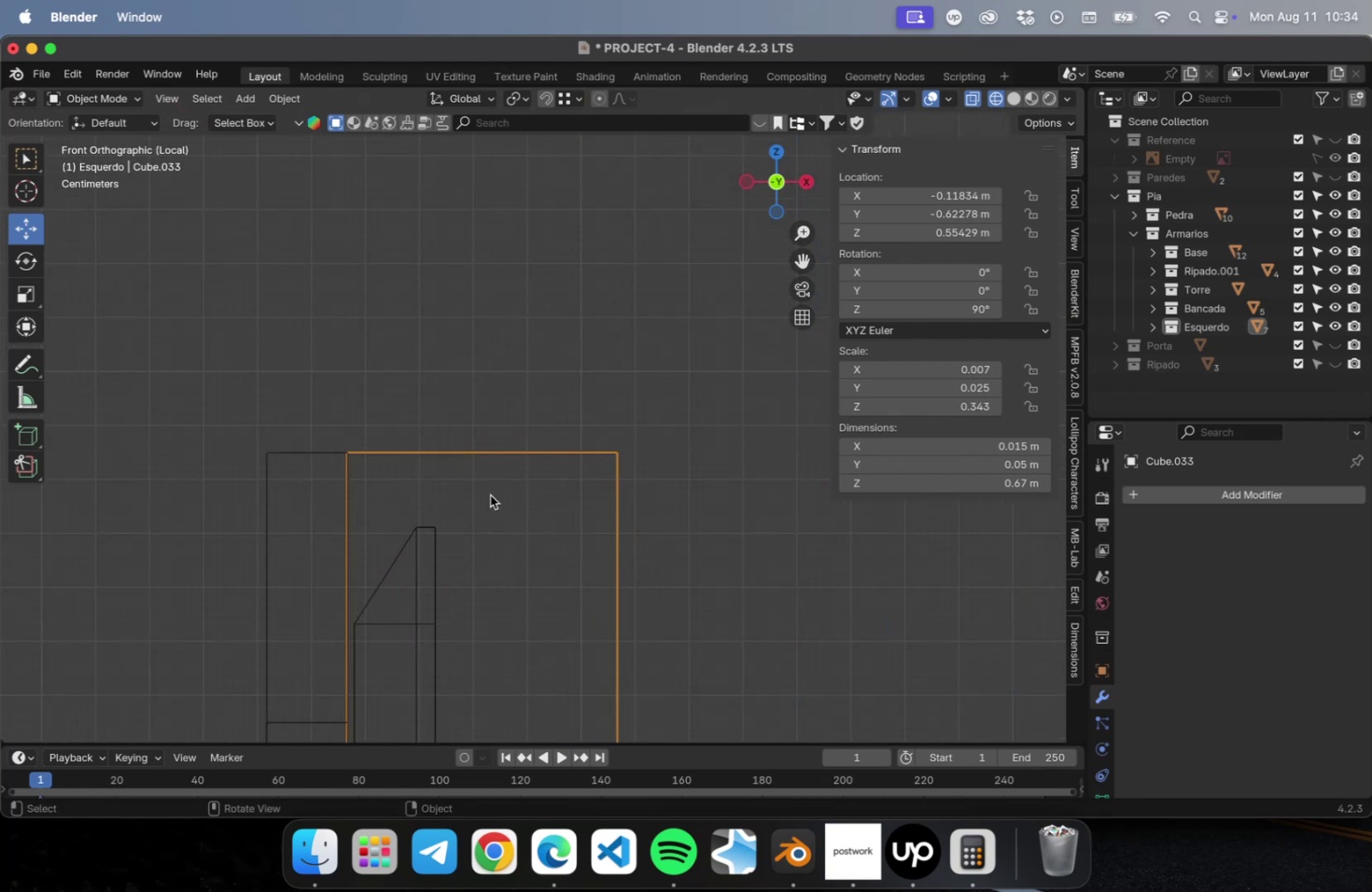 
hold_key(key=ShiftLeft, duration=0.49)
 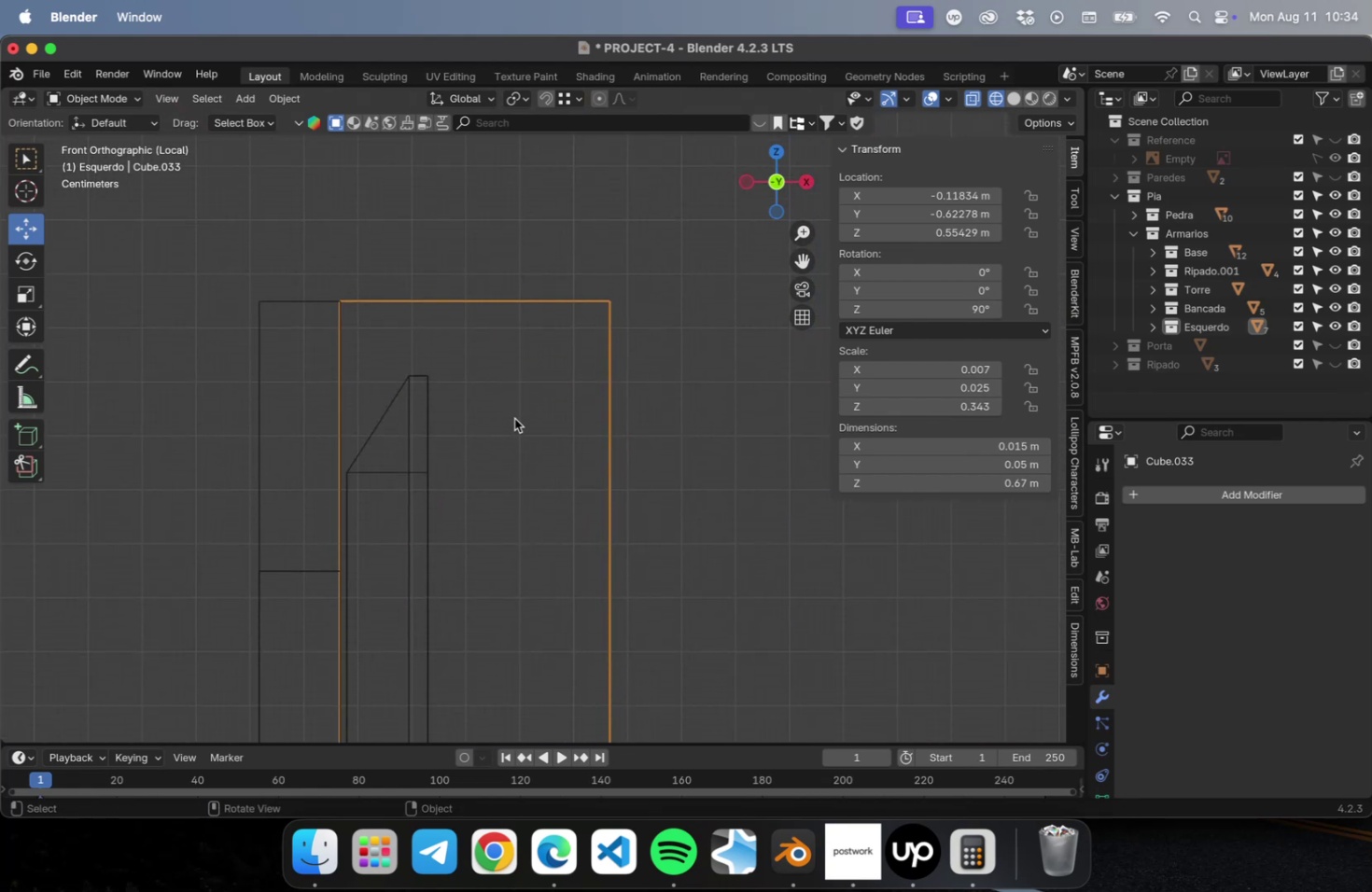 
key(Tab)
 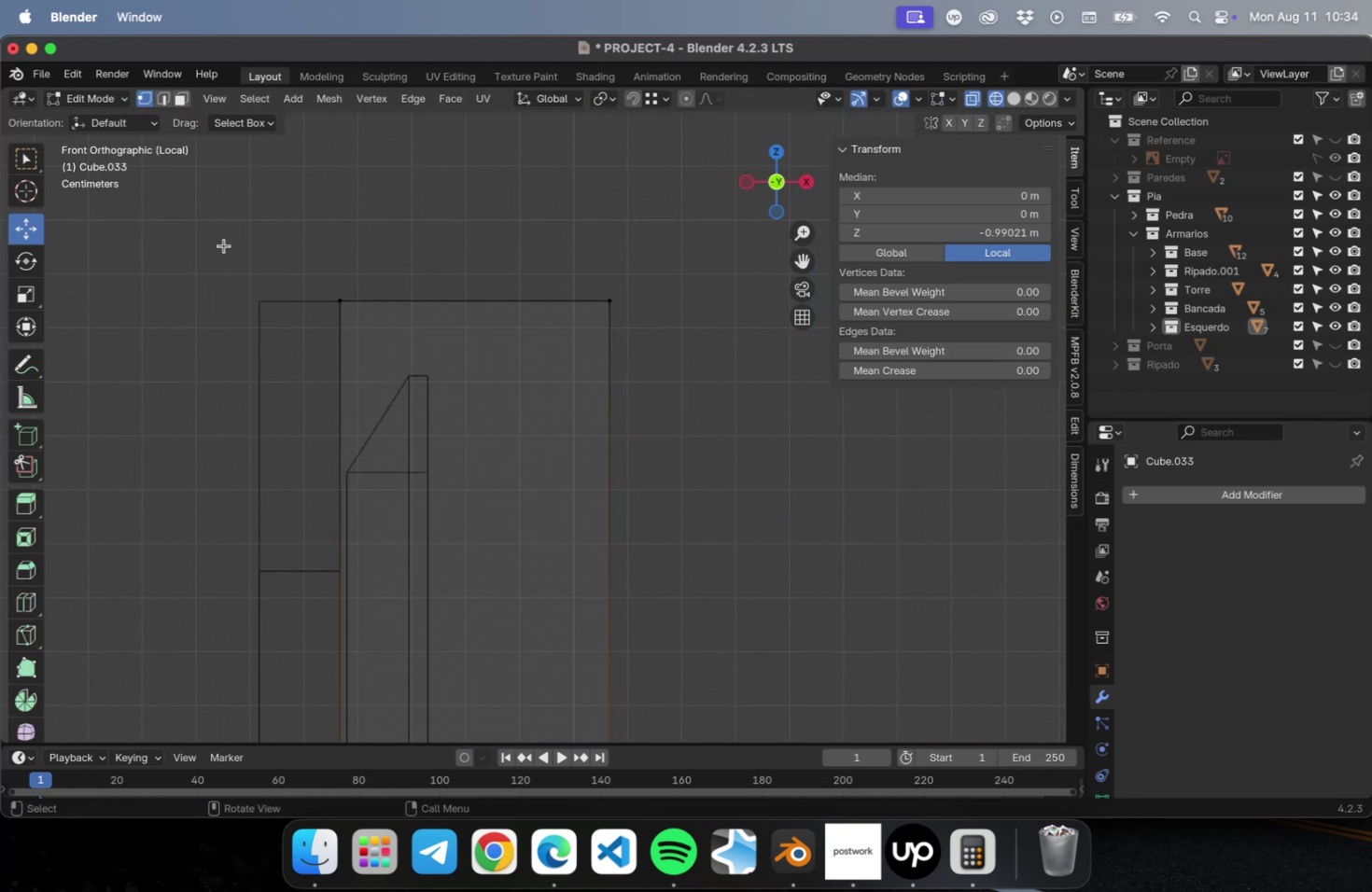 
left_click_drag(start_coordinate=[235, 250], to_coordinate=[743, 383])
 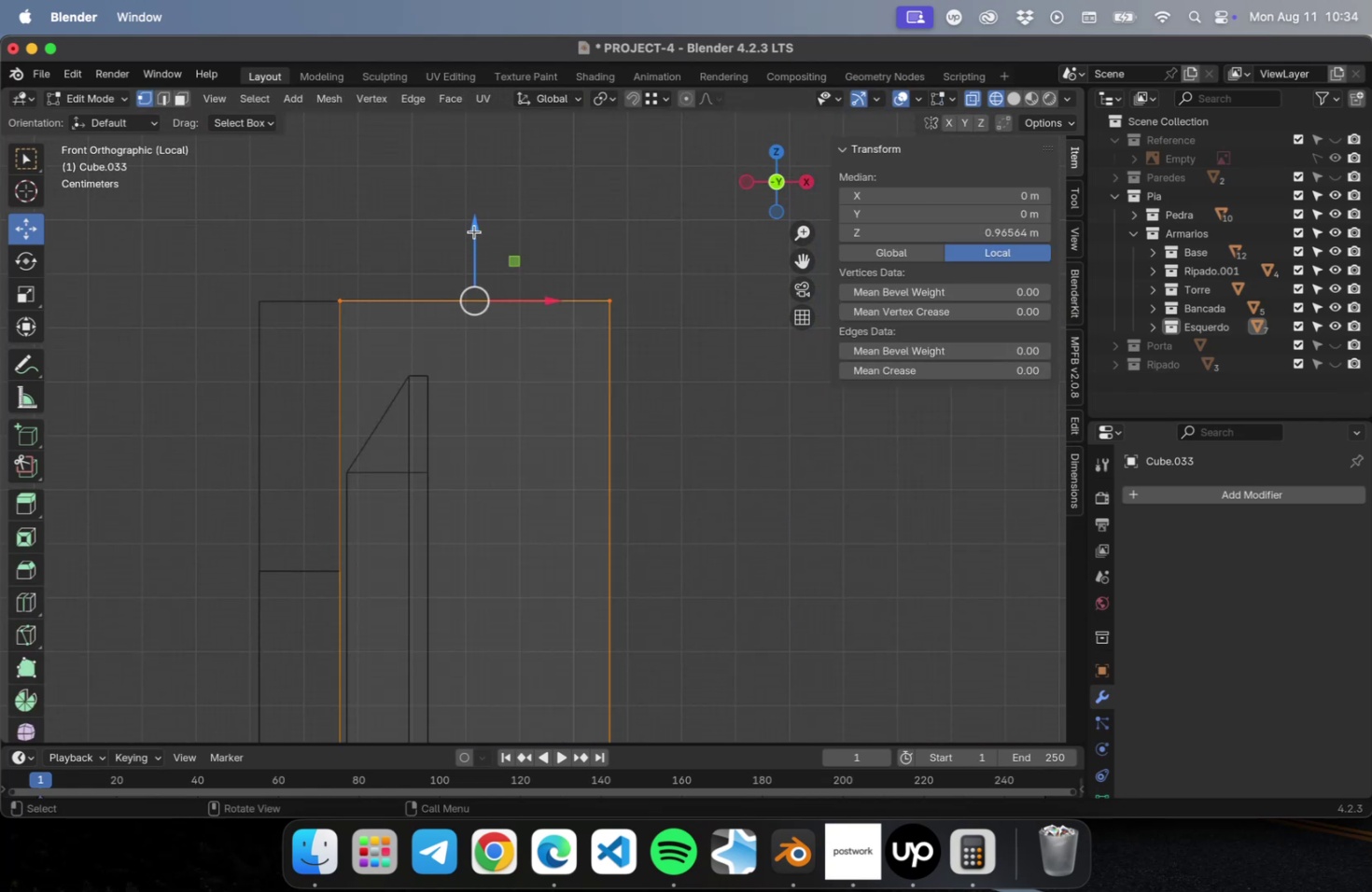 
left_click_drag(start_coordinate=[475, 229], to_coordinate=[501, 504])
 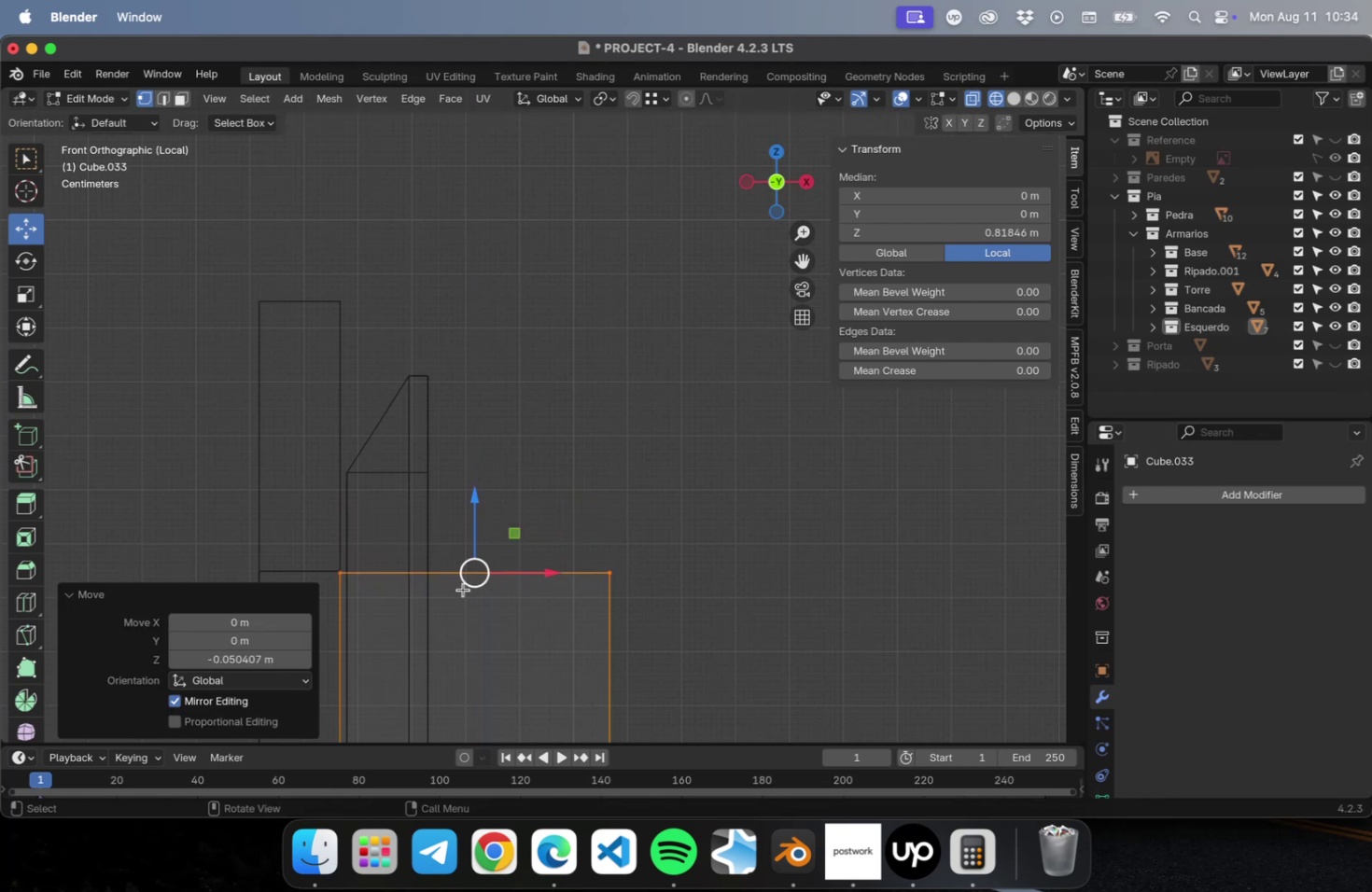 
scroll: coordinate [462, 587], scroll_direction: up, amount: 10.0
 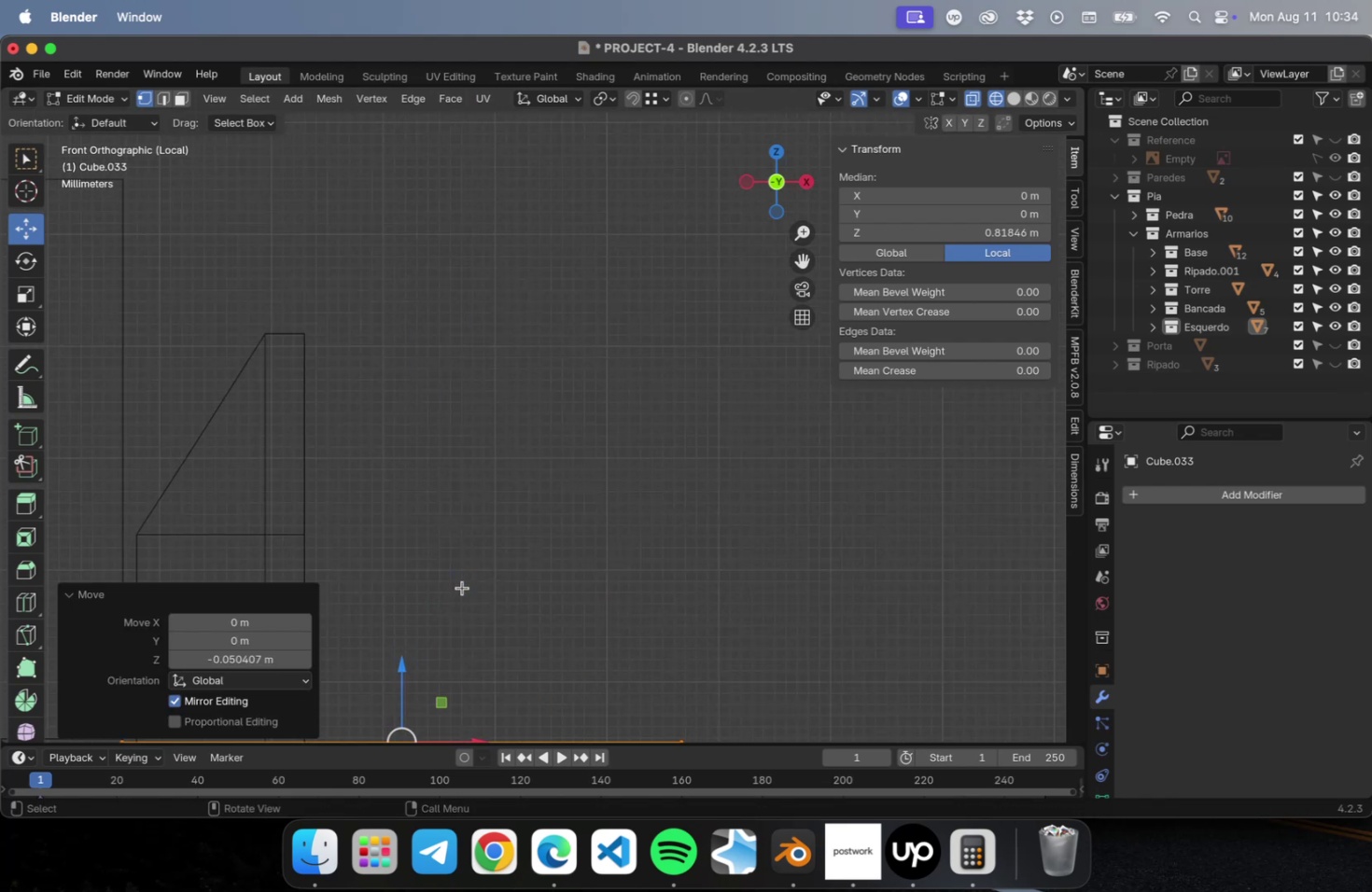 
hold_key(key=ShiftLeft, duration=0.47)
 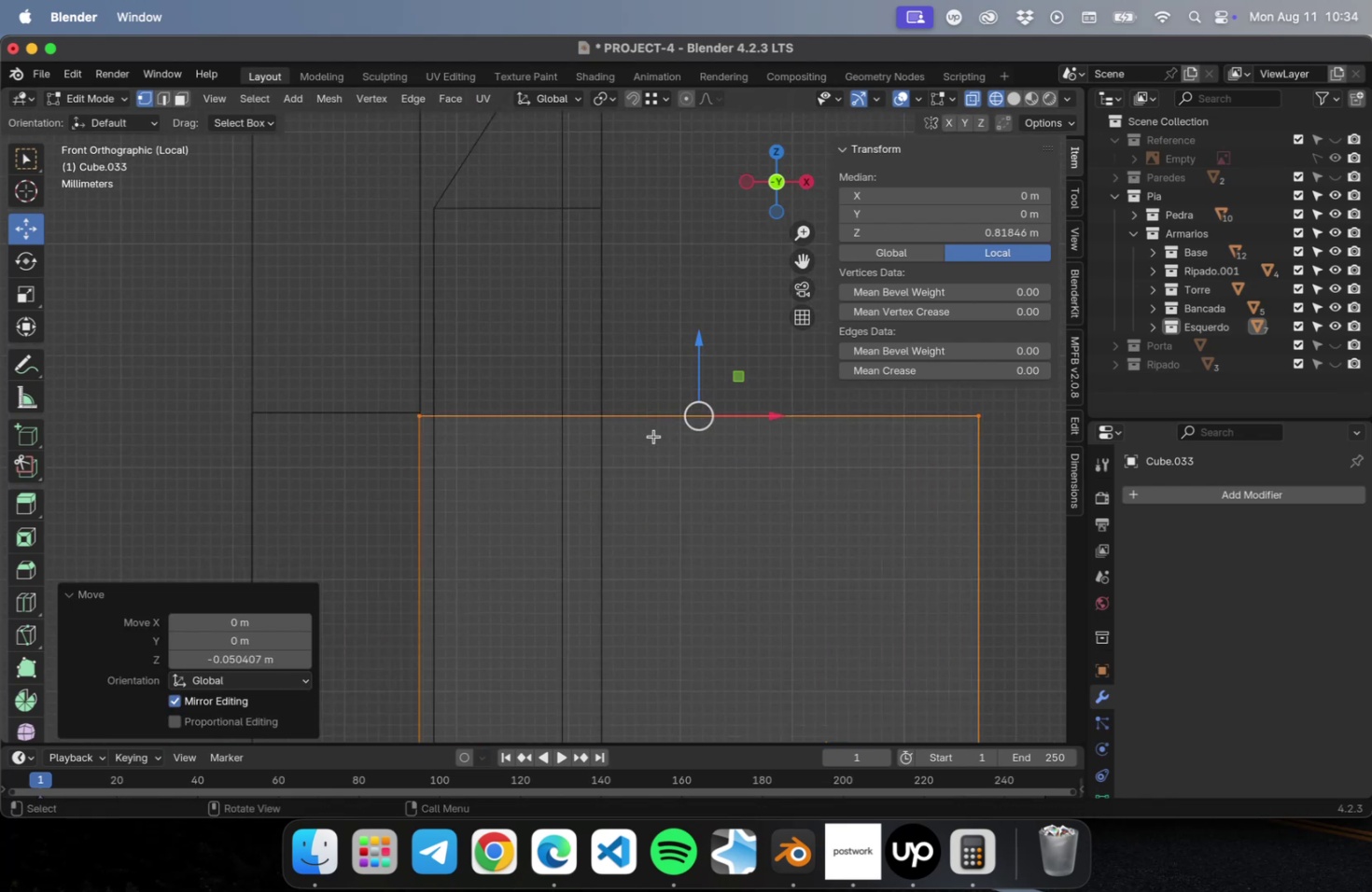 
scroll: coordinate [647, 432], scroll_direction: up, amount: 21.0
 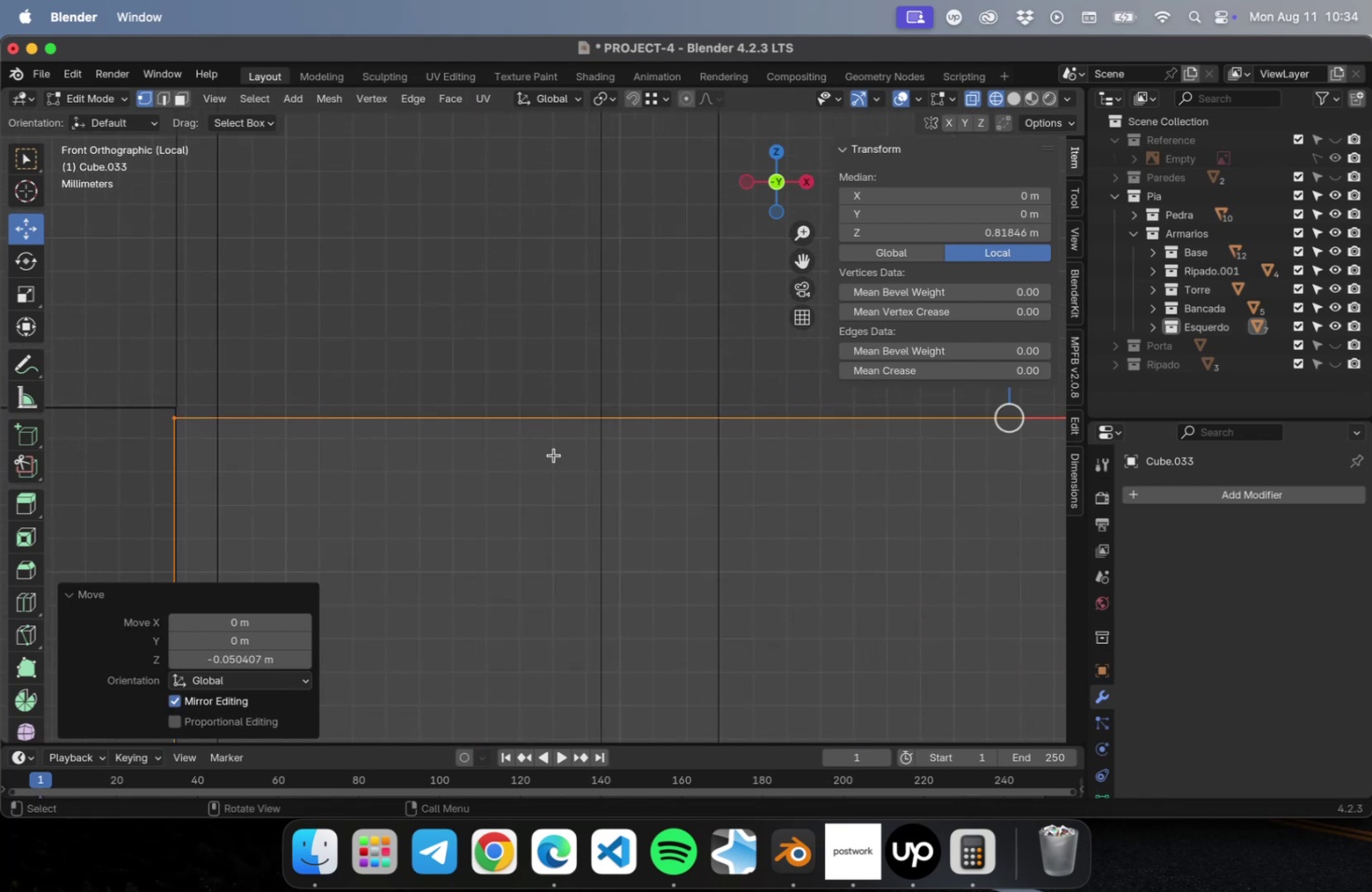 
key(Shift+ShiftLeft)
 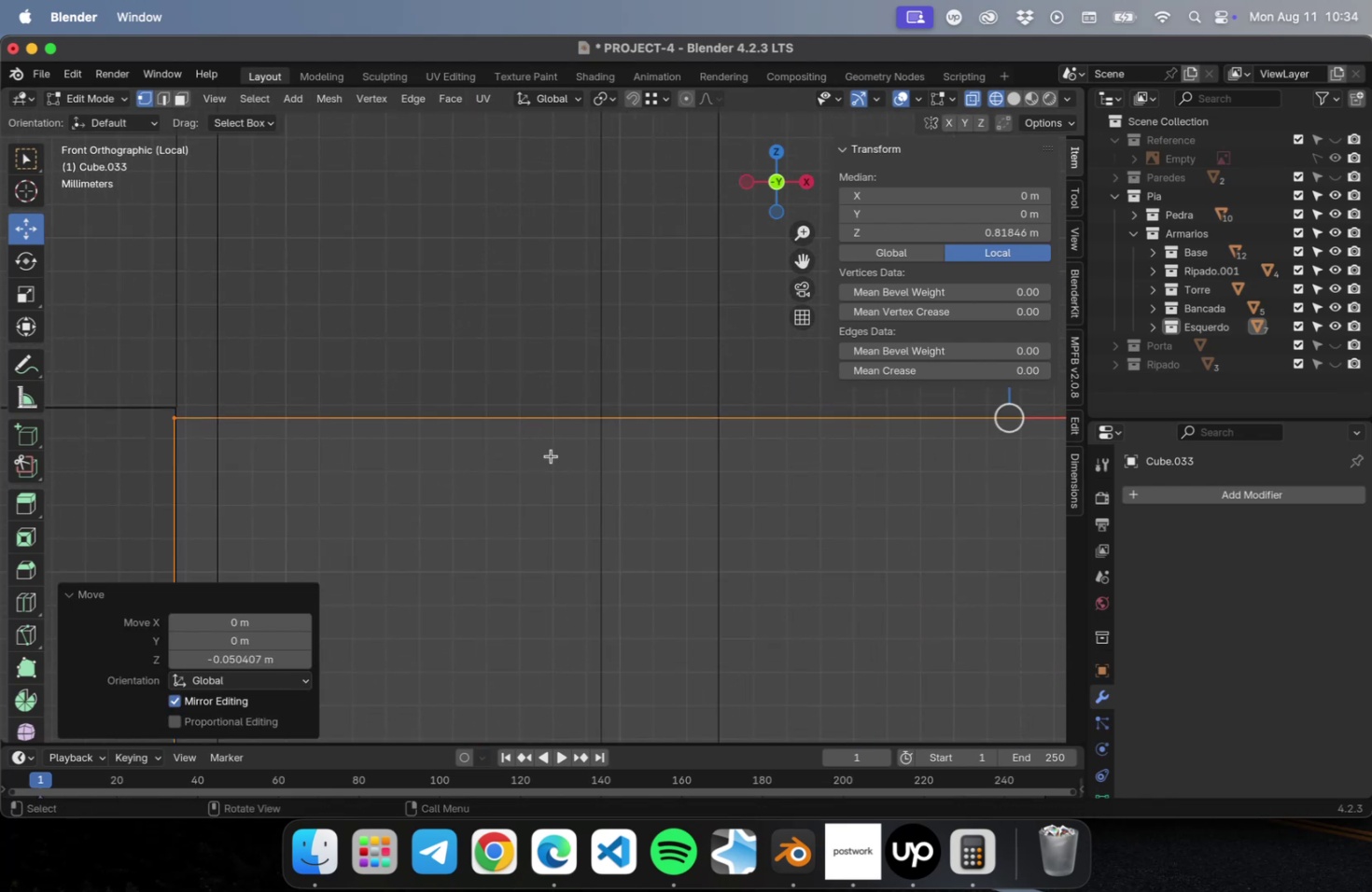 
hold_key(key=ShiftLeft, duration=0.42)
 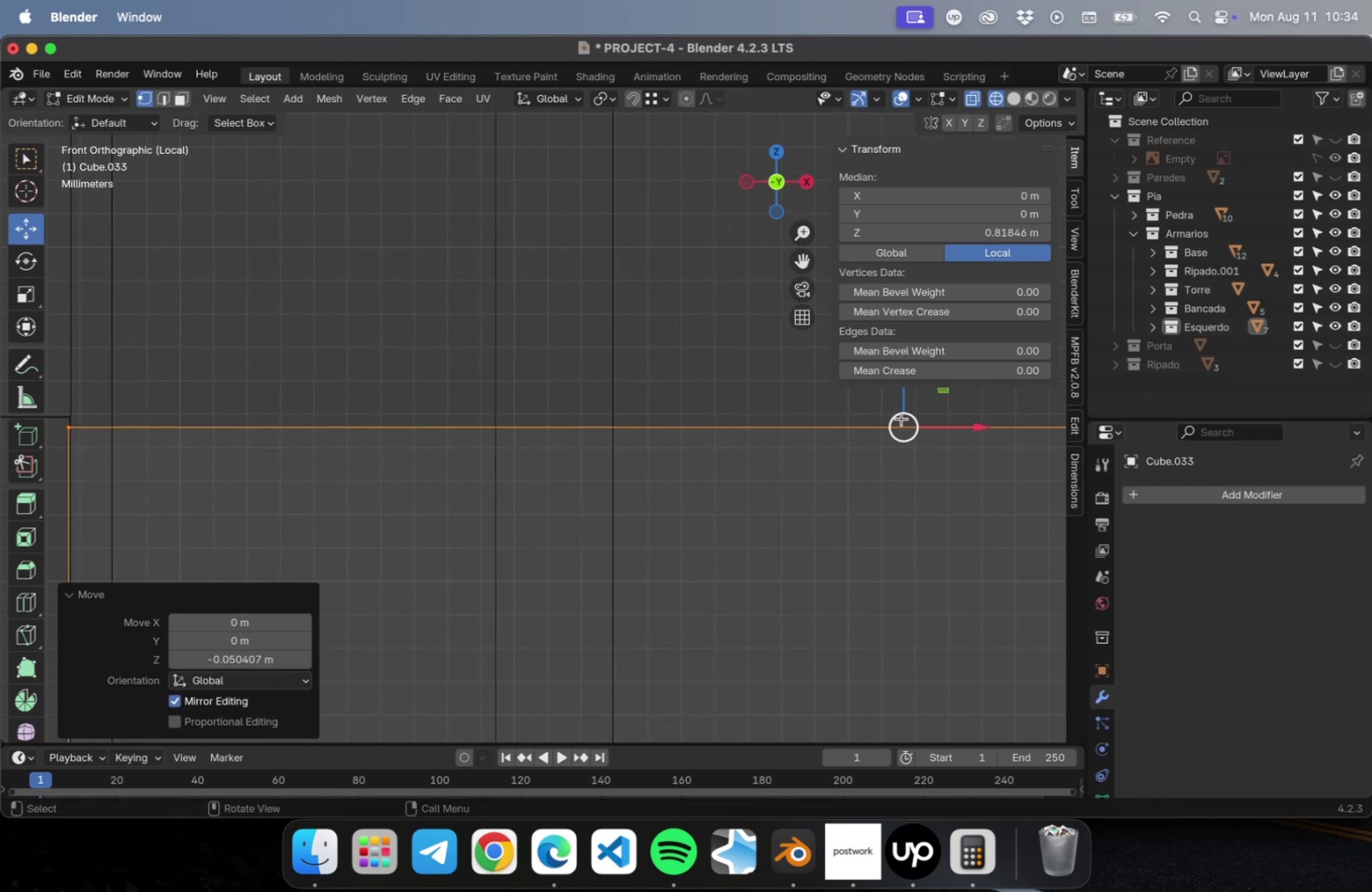 
hold_key(key=ShiftLeft, duration=0.67)
 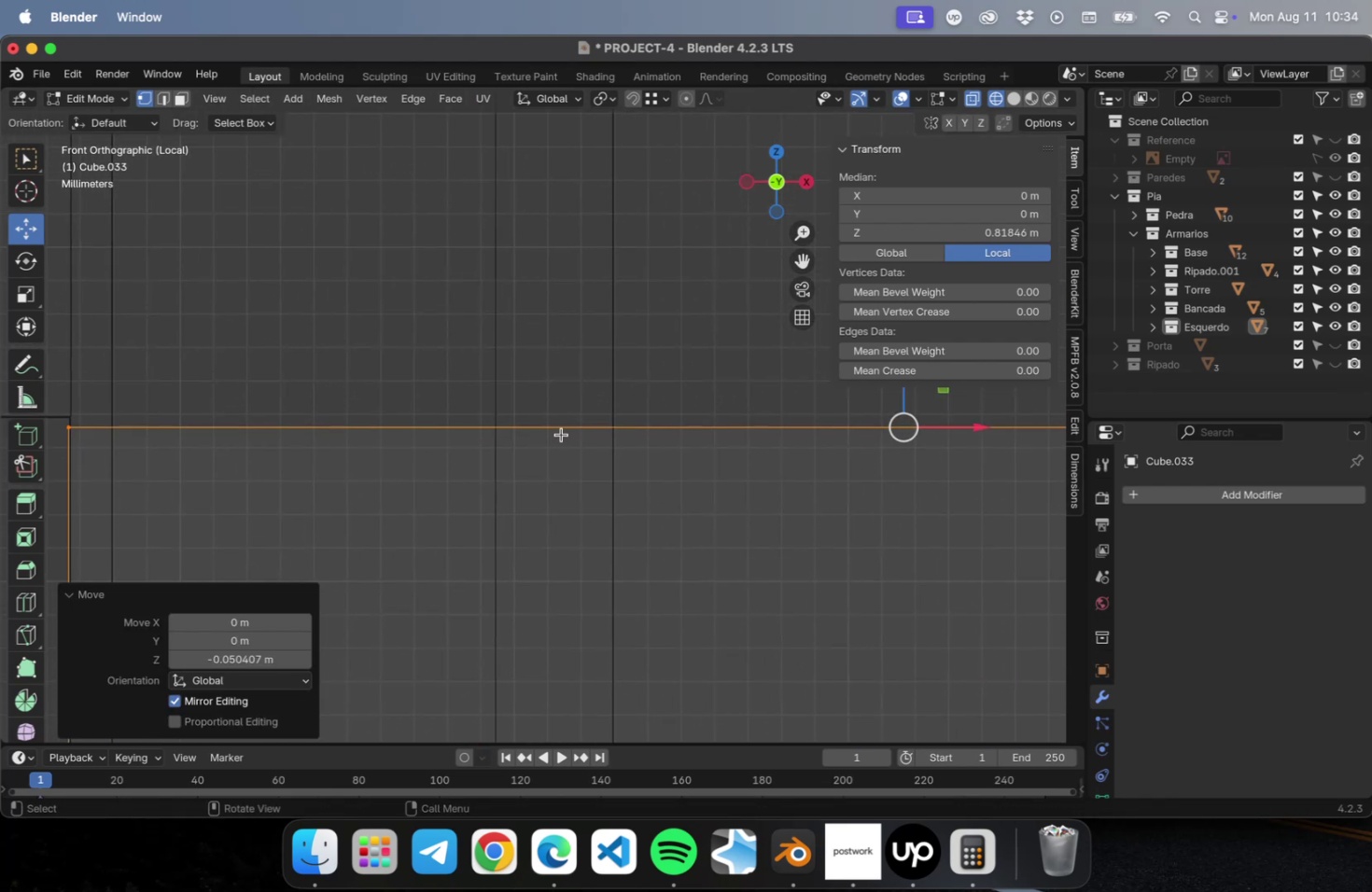 
key(N)
 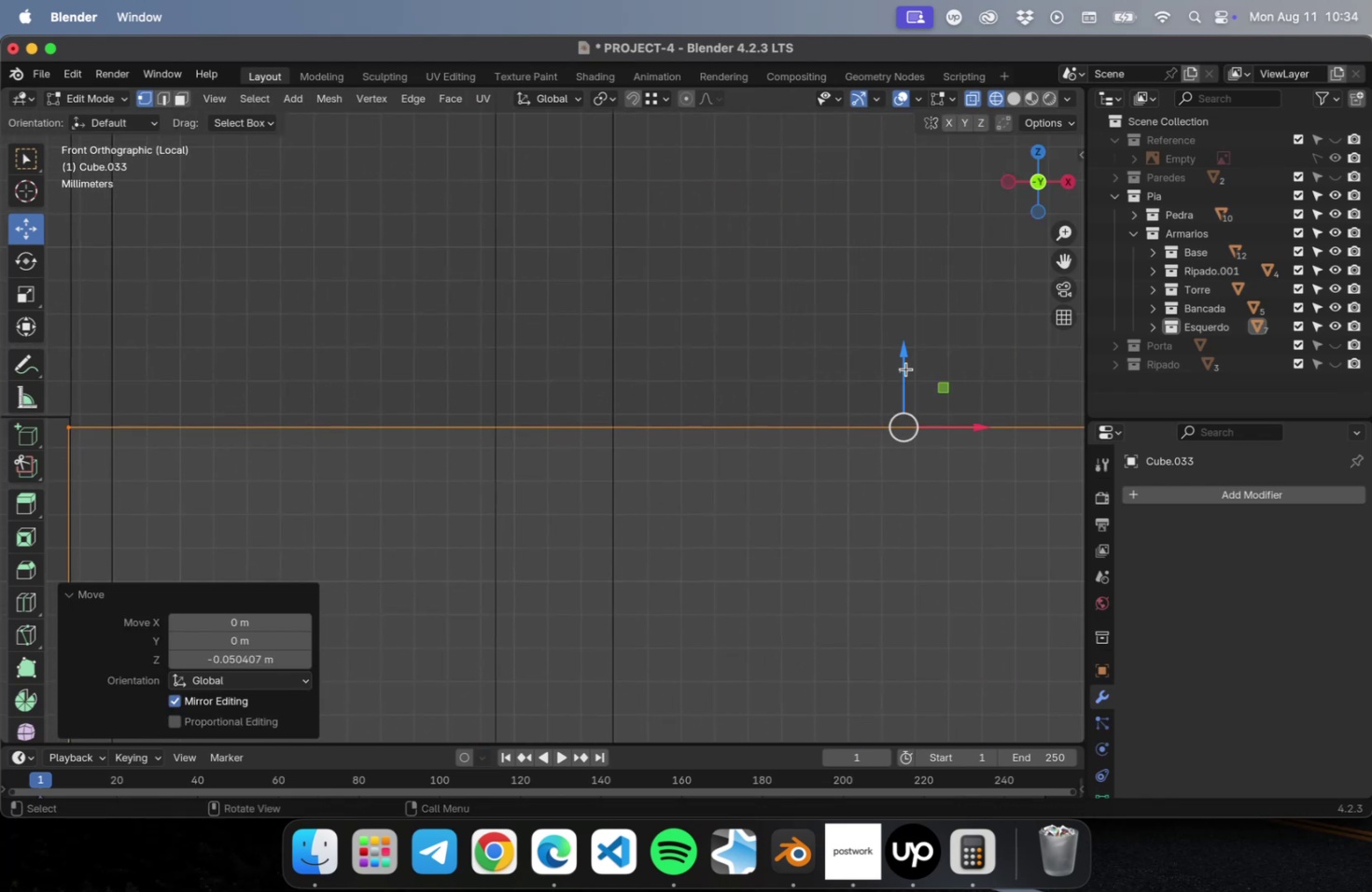 
left_click_drag(start_coordinate=[905, 361], to_coordinate=[908, 348])
 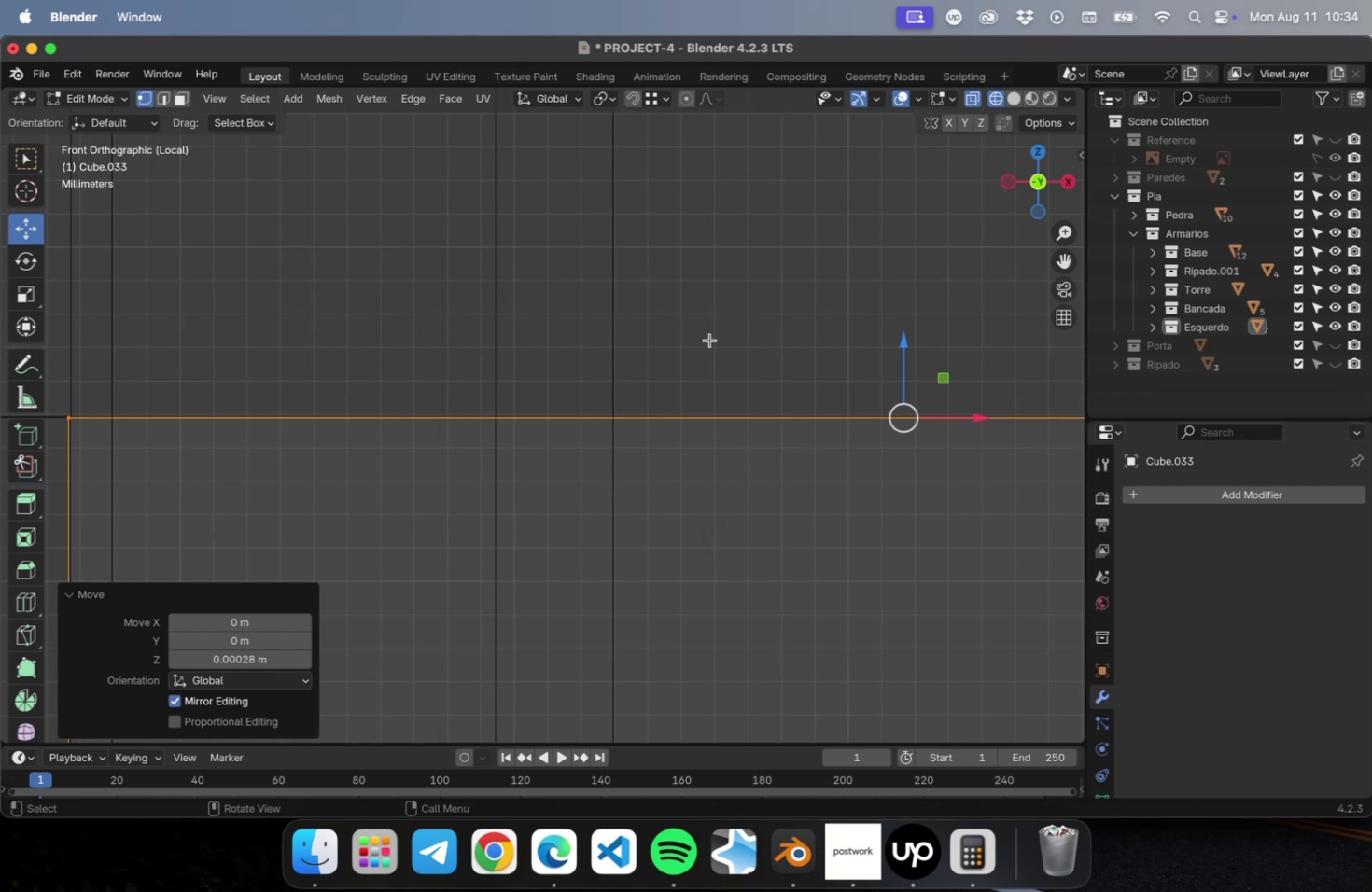 
left_click([709, 340])
 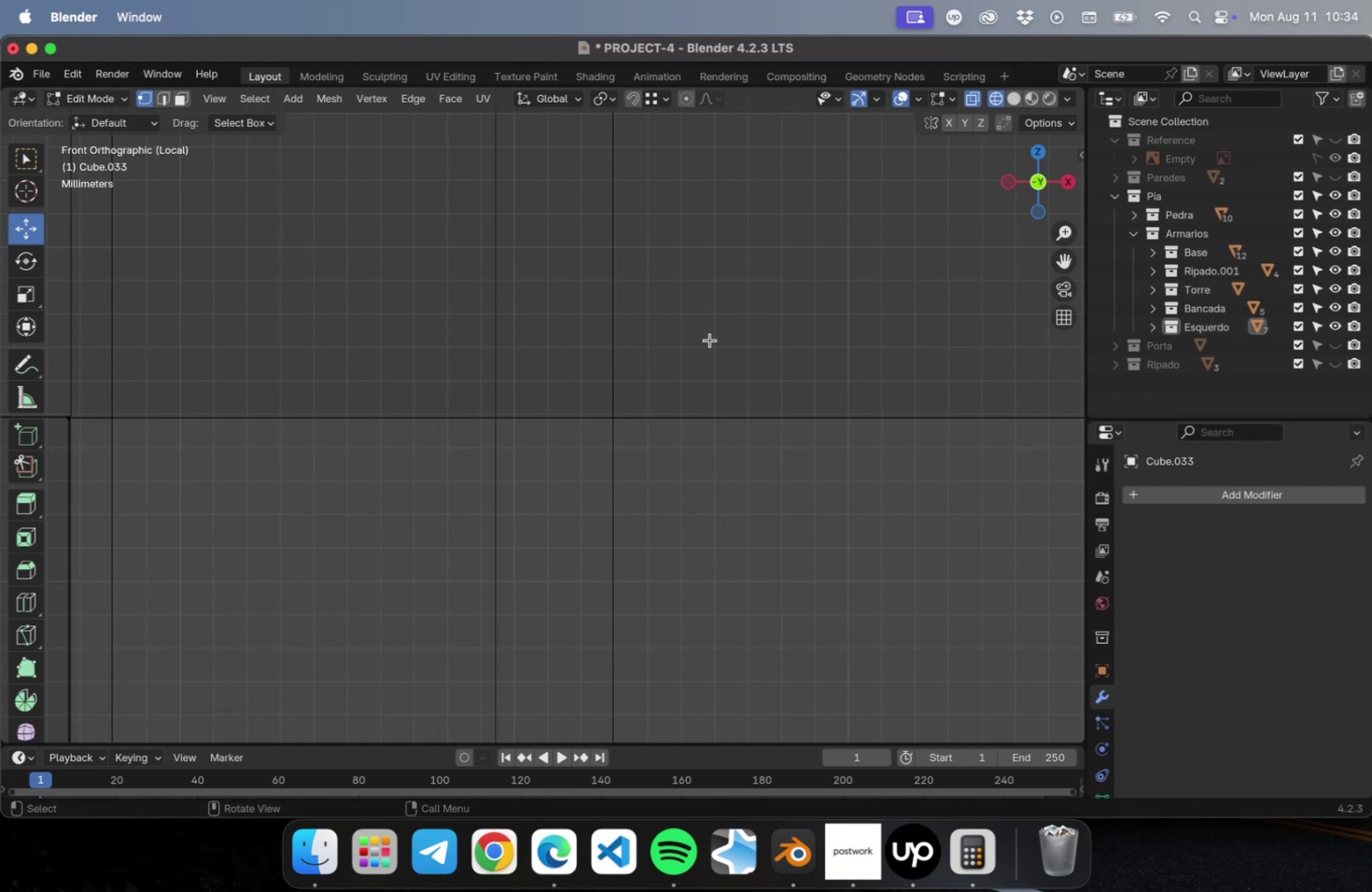 
key(Tab)
 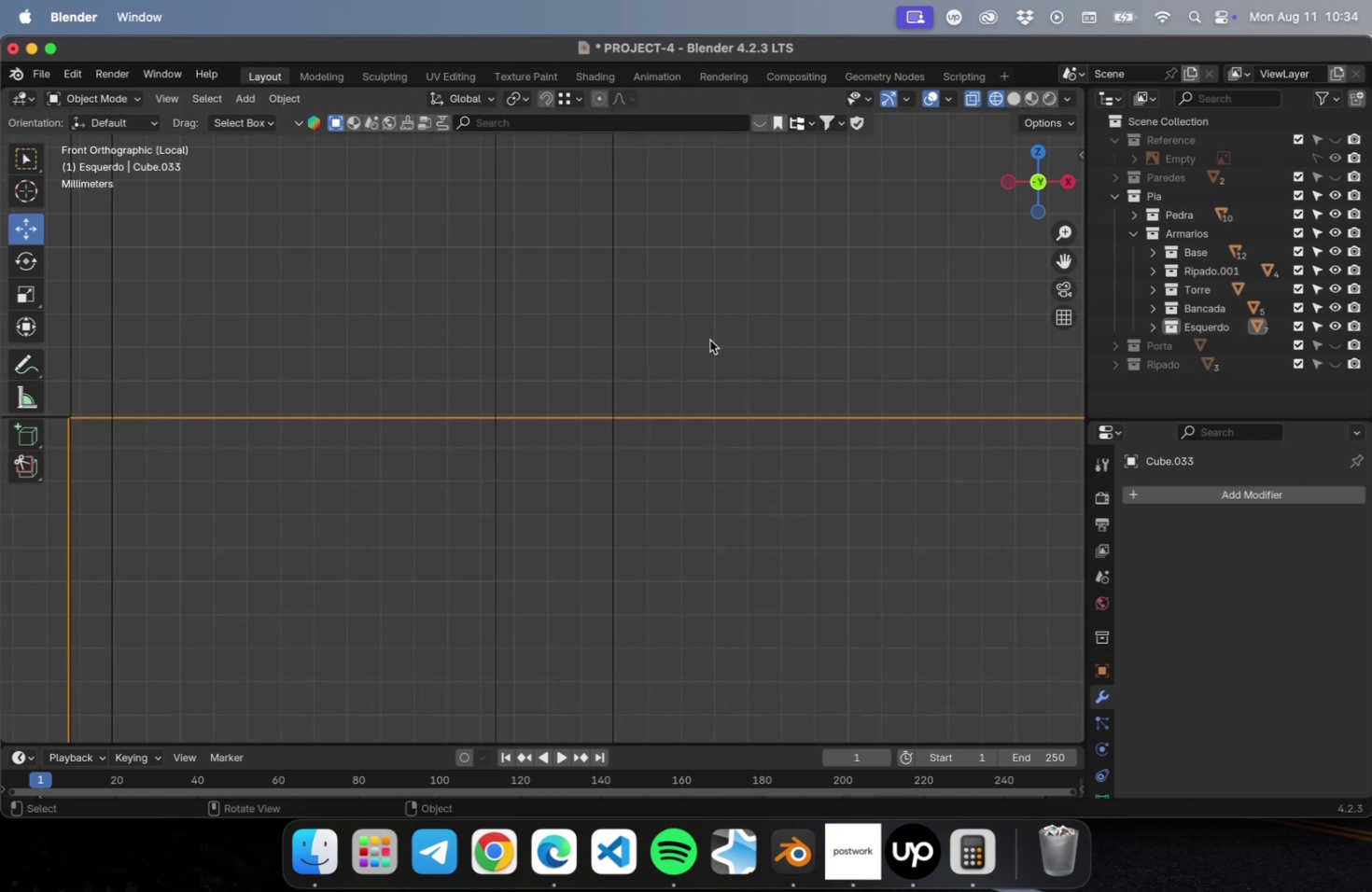 
key(Meta+S)
 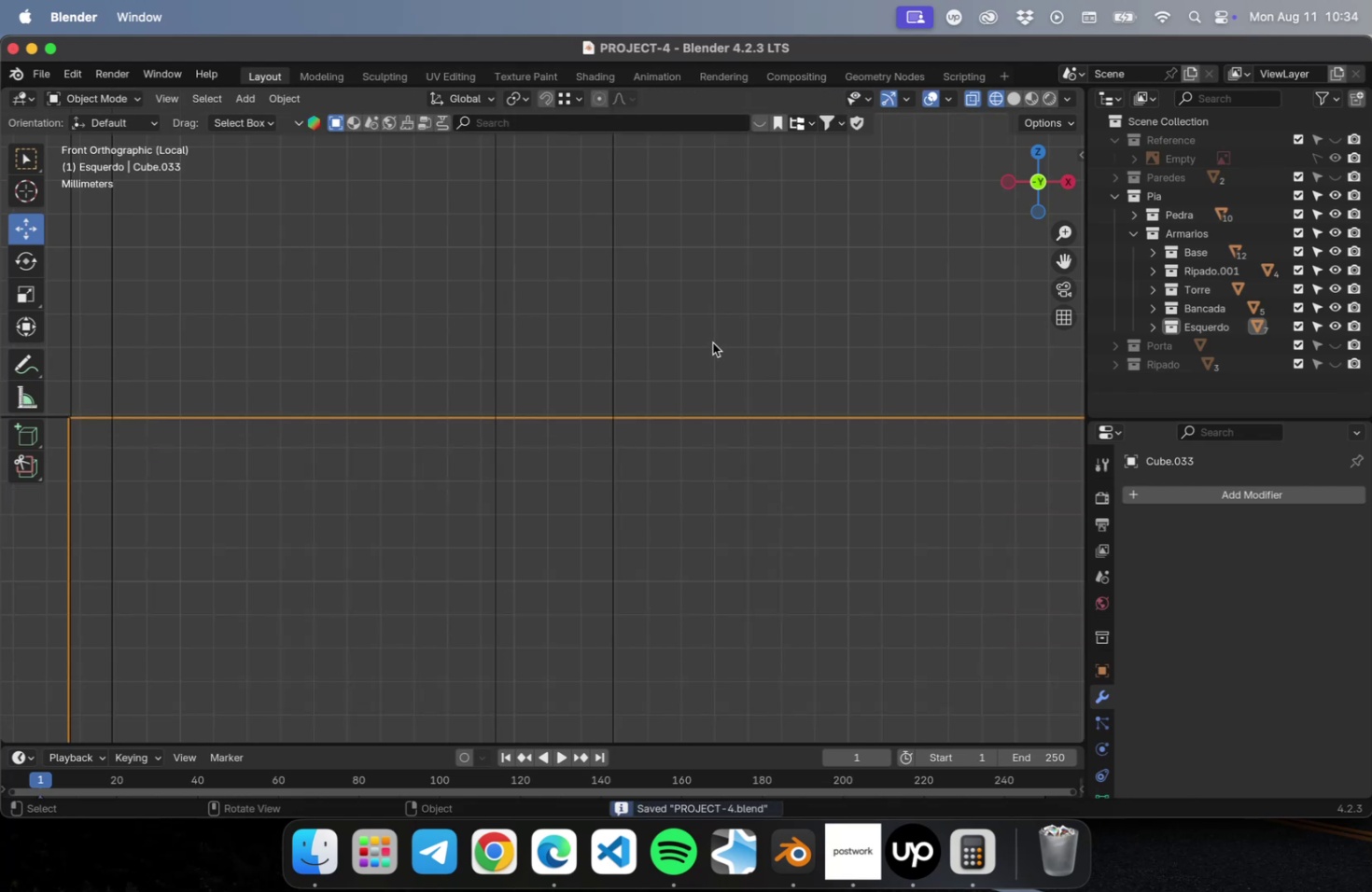 
scroll: coordinate [687, 400], scroll_direction: down, amount: 69.0
 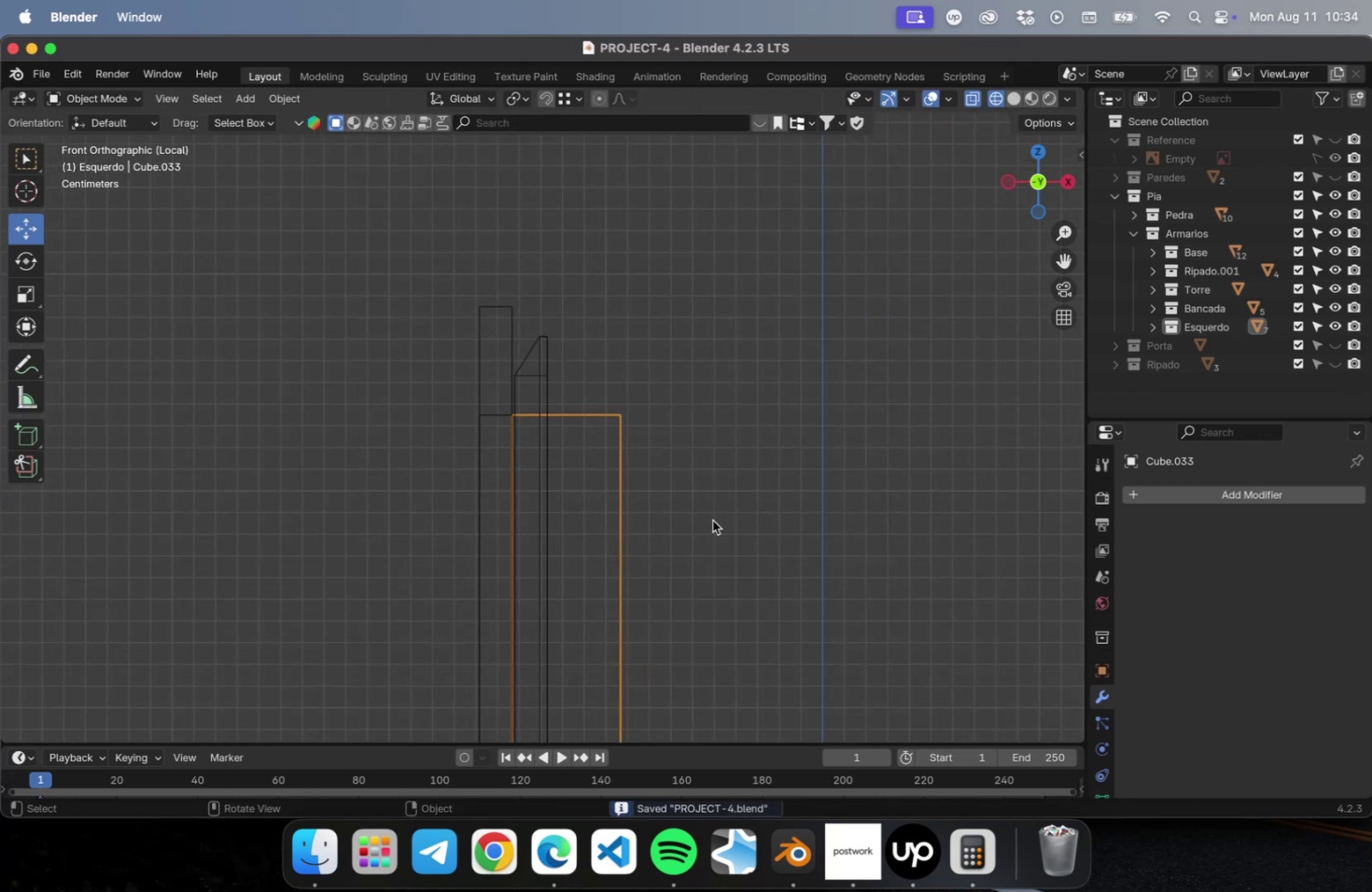 
hold_key(key=ShiftLeft, duration=0.45)
 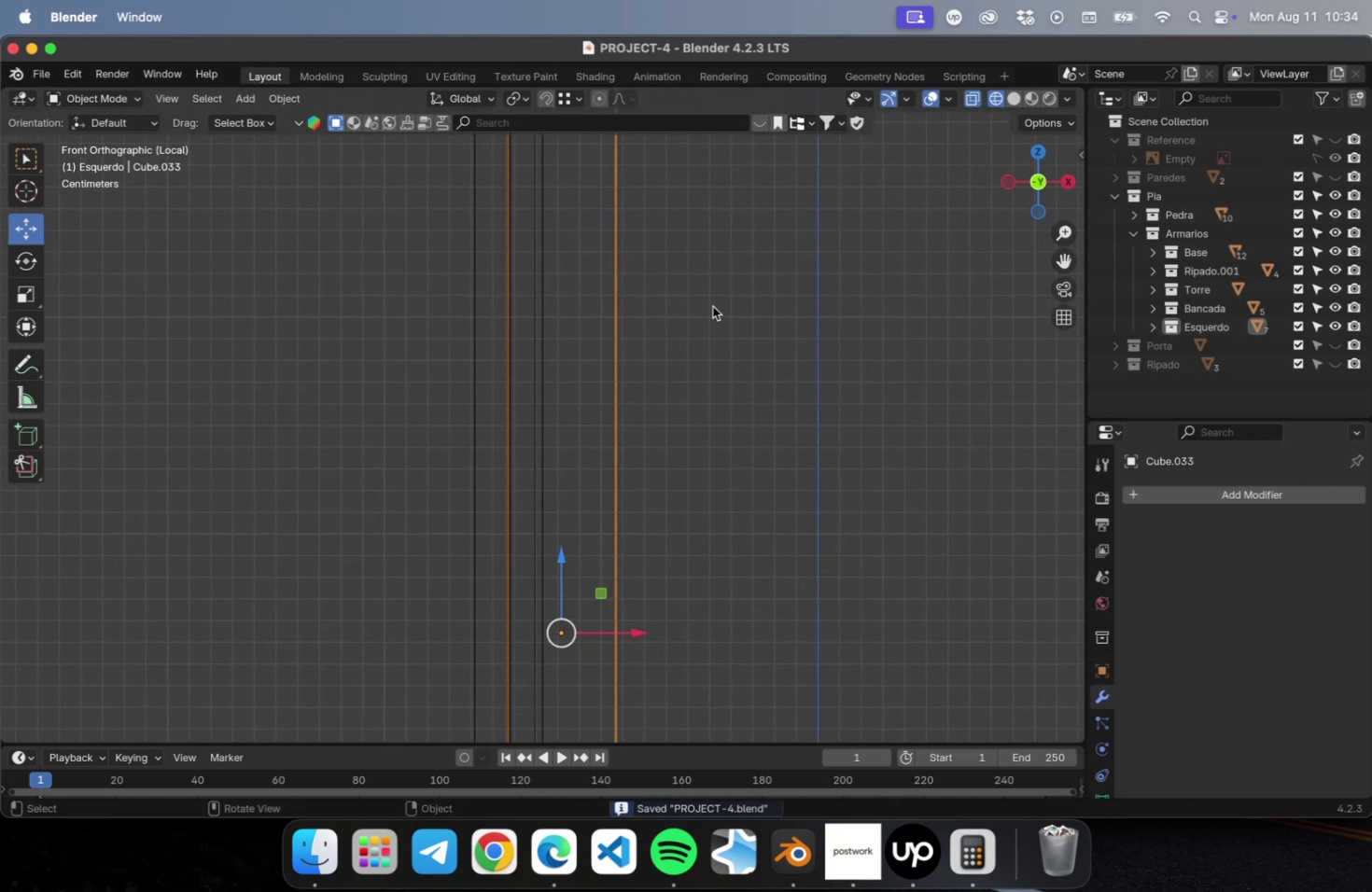 
scroll: coordinate [712, 353], scroll_direction: down, amount: 5.0
 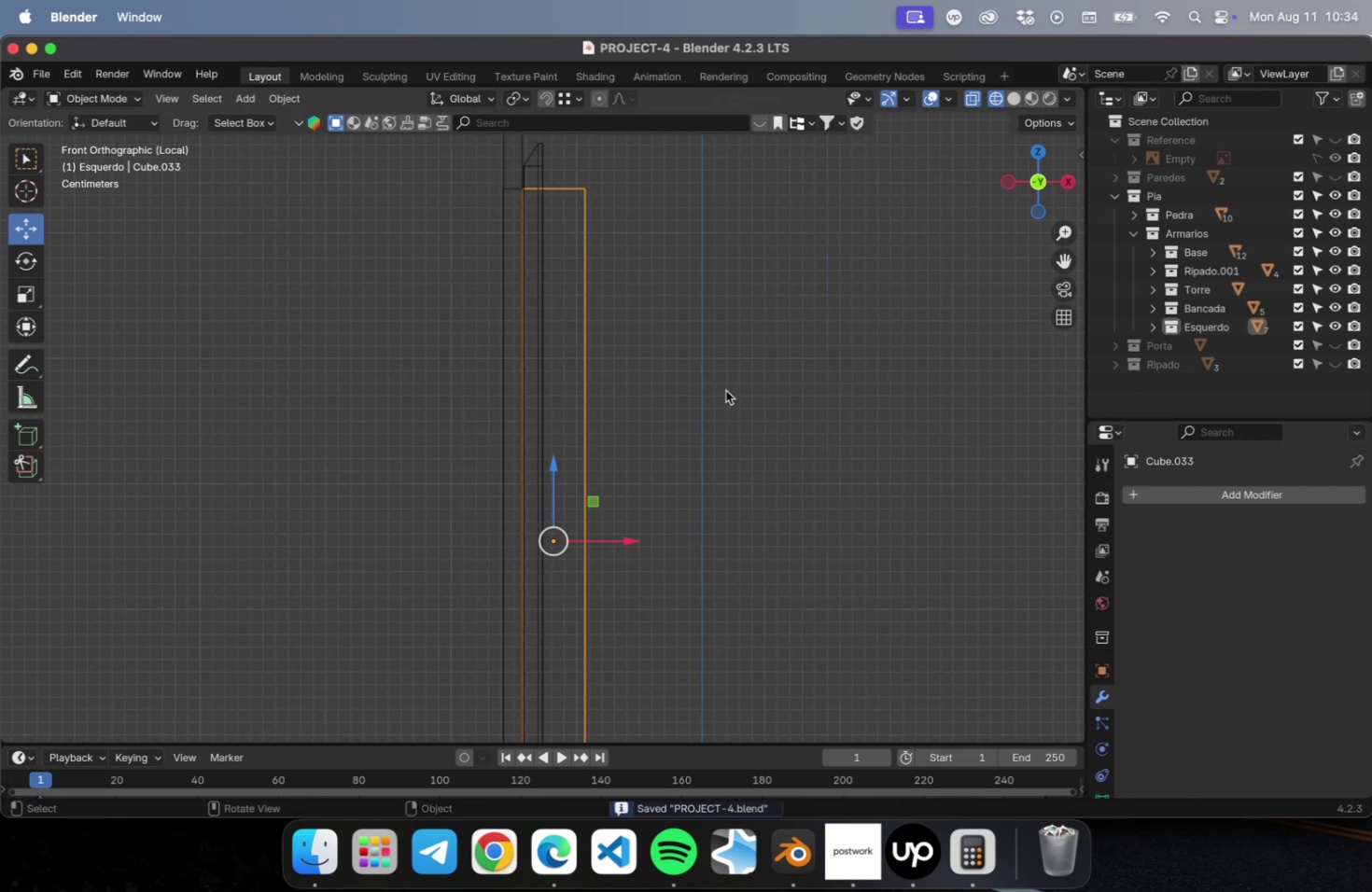 
hold_key(key=ShiftLeft, duration=0.53)
 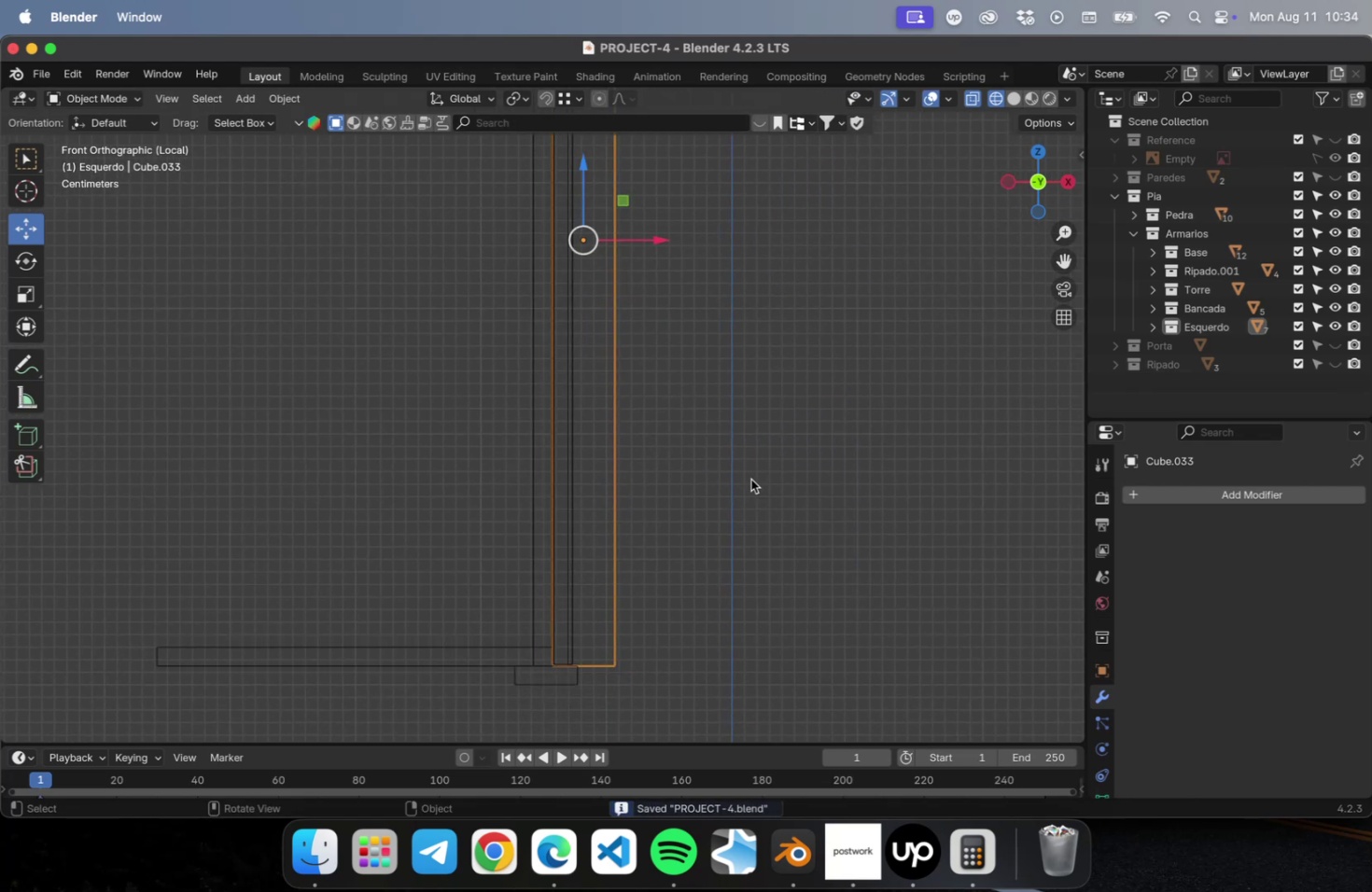 
hold_key(key=ShiftLeft, duration=0.36)
 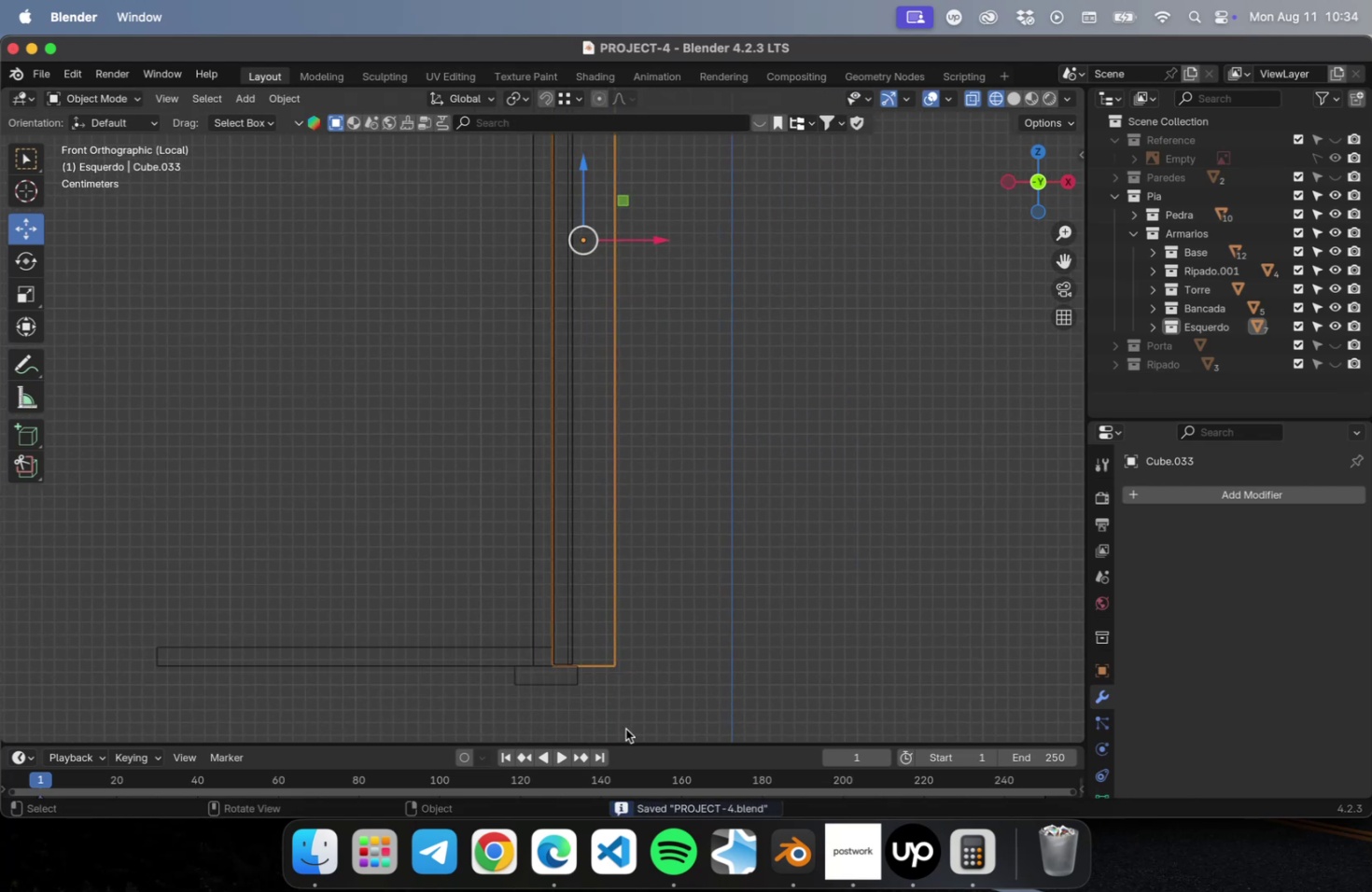 
hold_key(key=ShiftLeft, duration=0.43)
 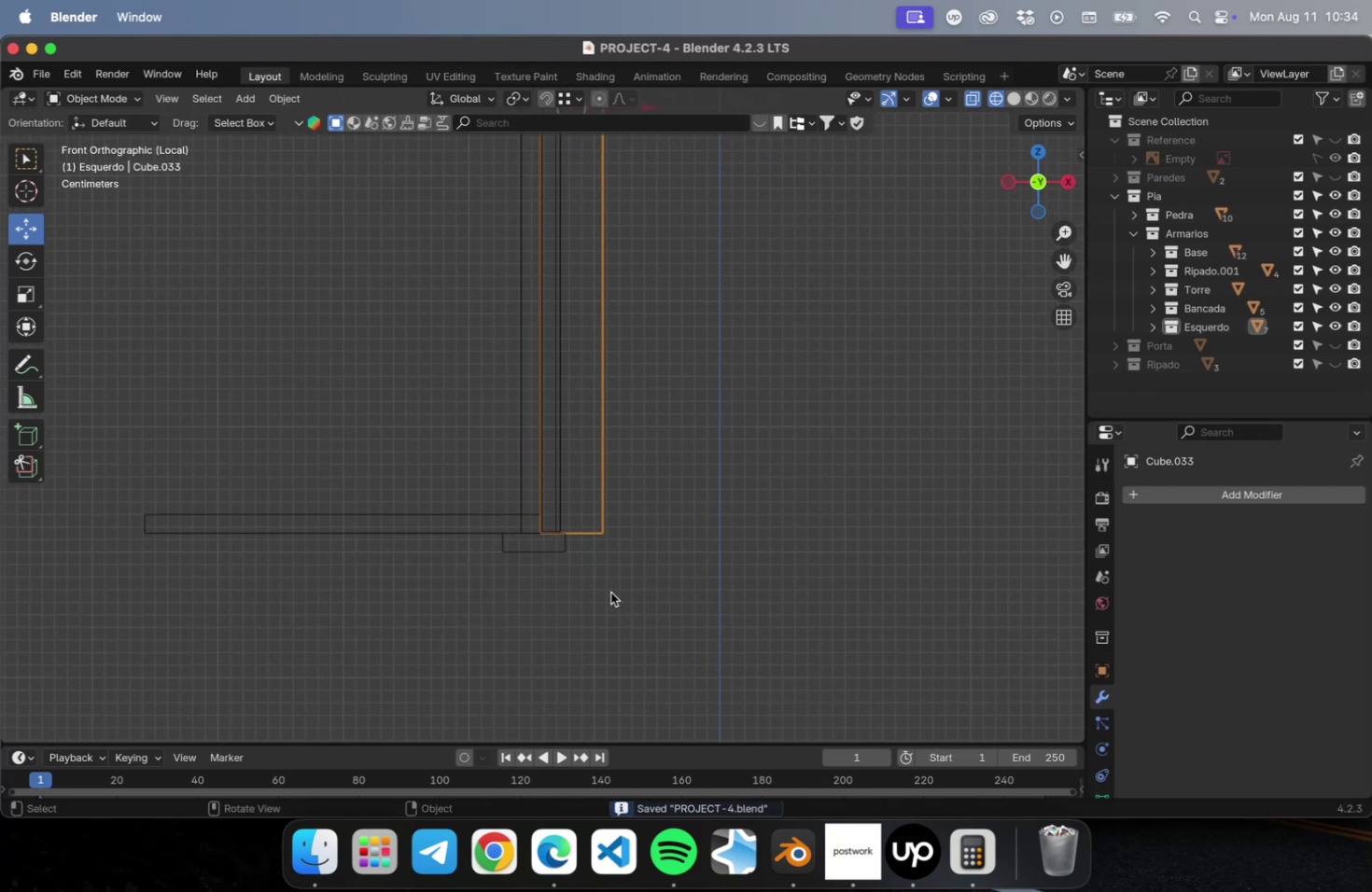 
scroll: coordinate [609, 589], scroll_direction: up, amount: 23.0
 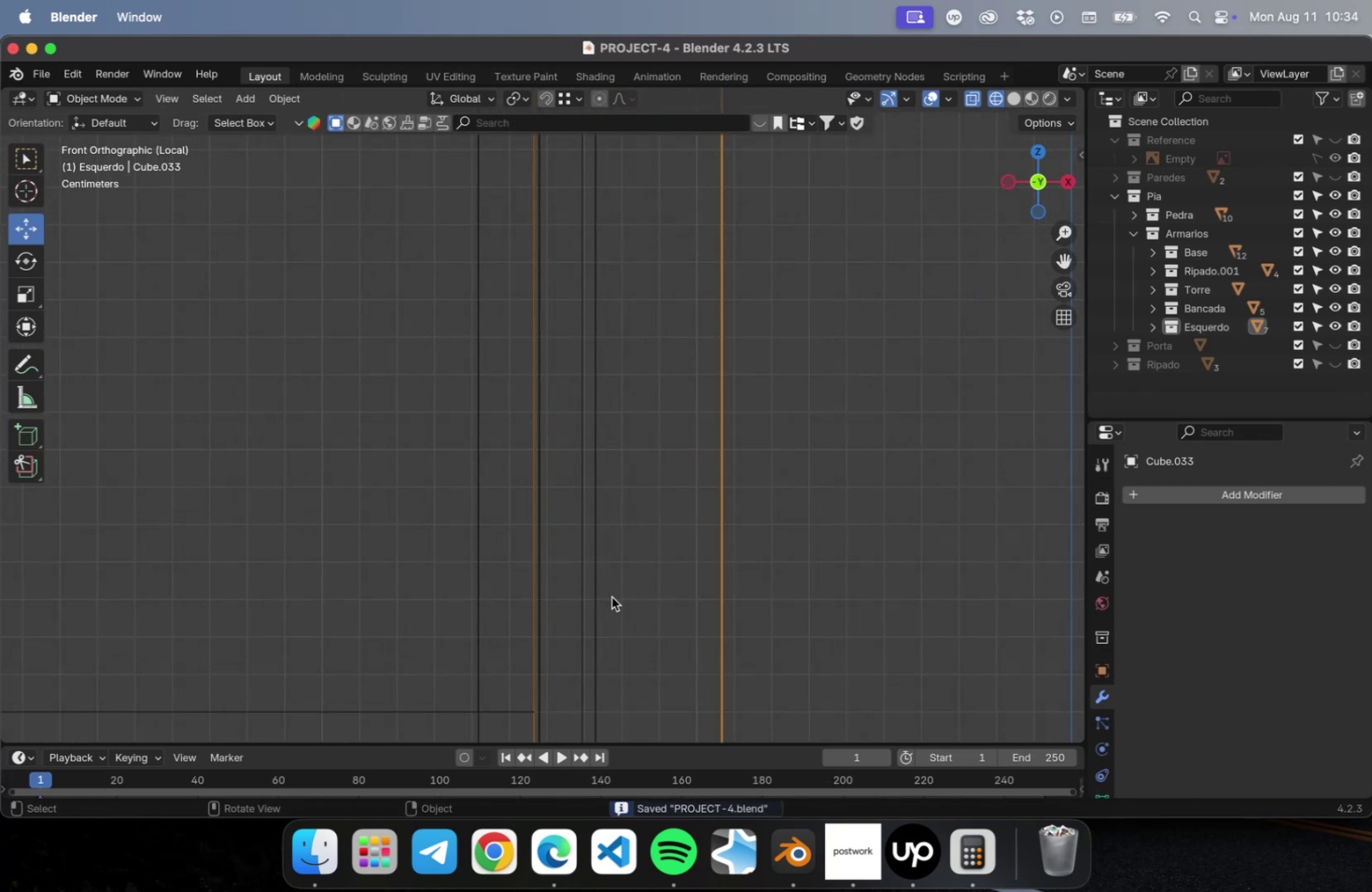 
hold_key(key=ShiftLeft, duration=0.35)
 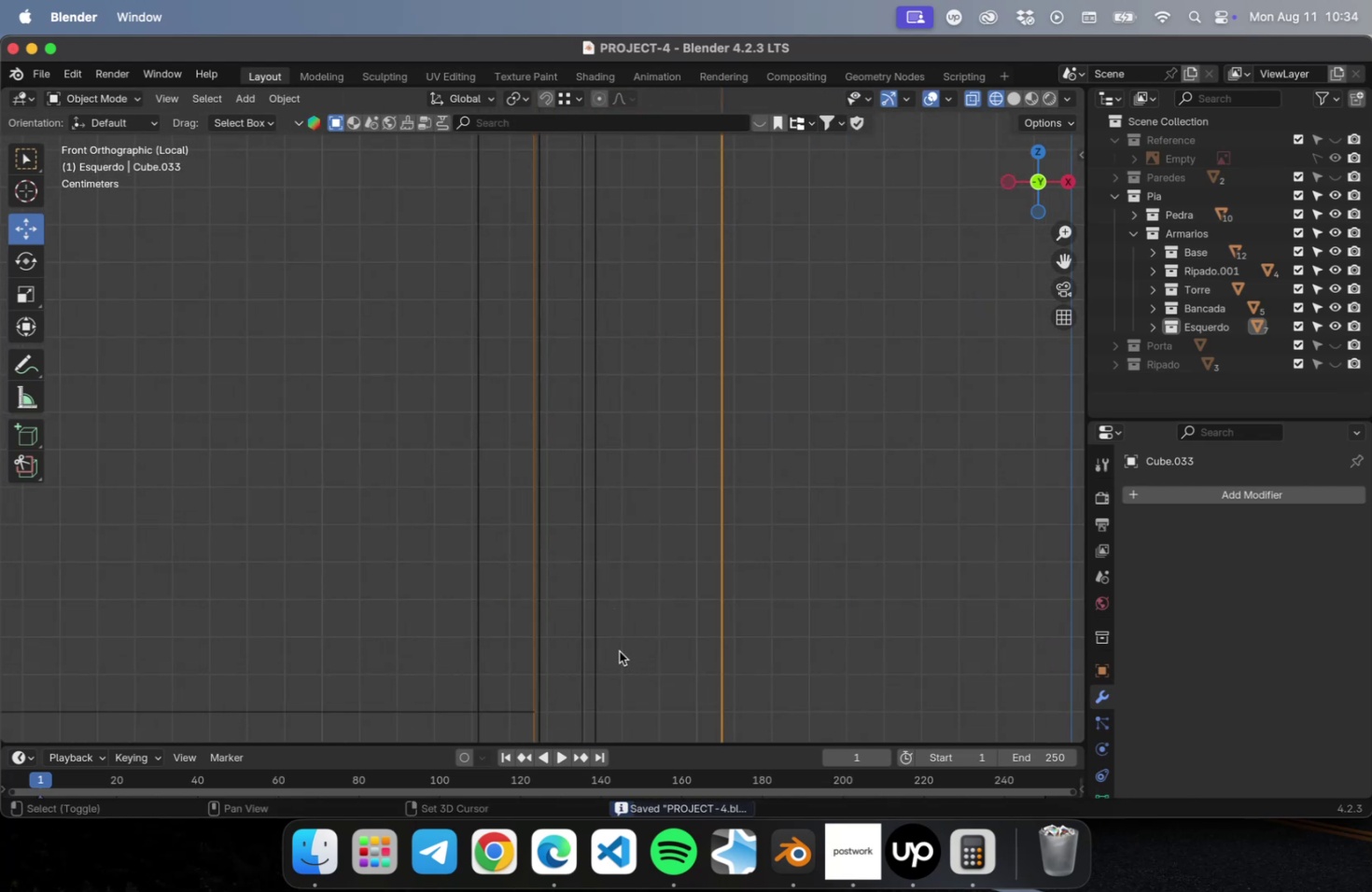 
hold_key(key=ShiftLeft, duration=1.11)
 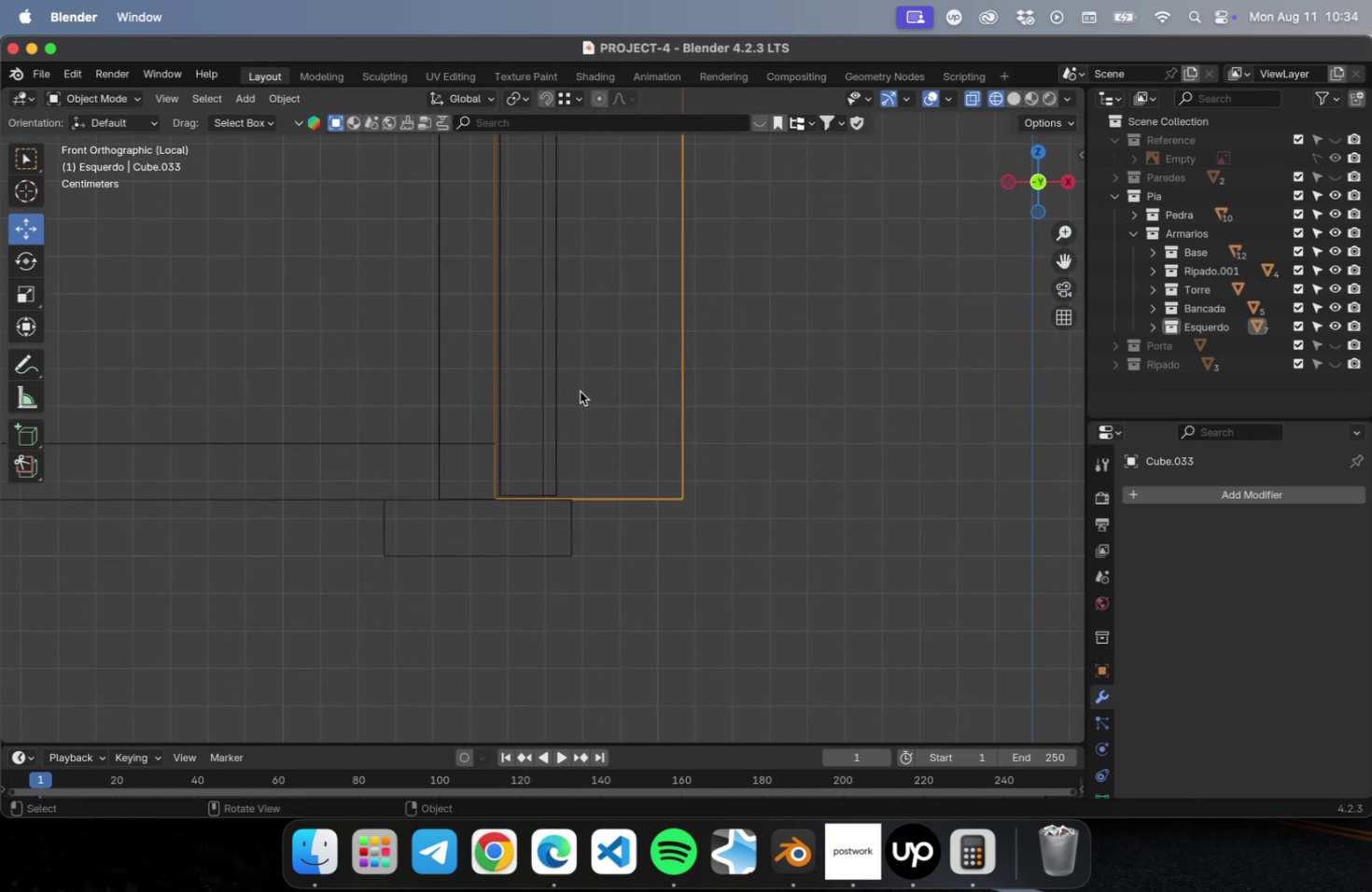 
scroll: coordinate [578, 415], scroll_direction: down, amount: 36.0
 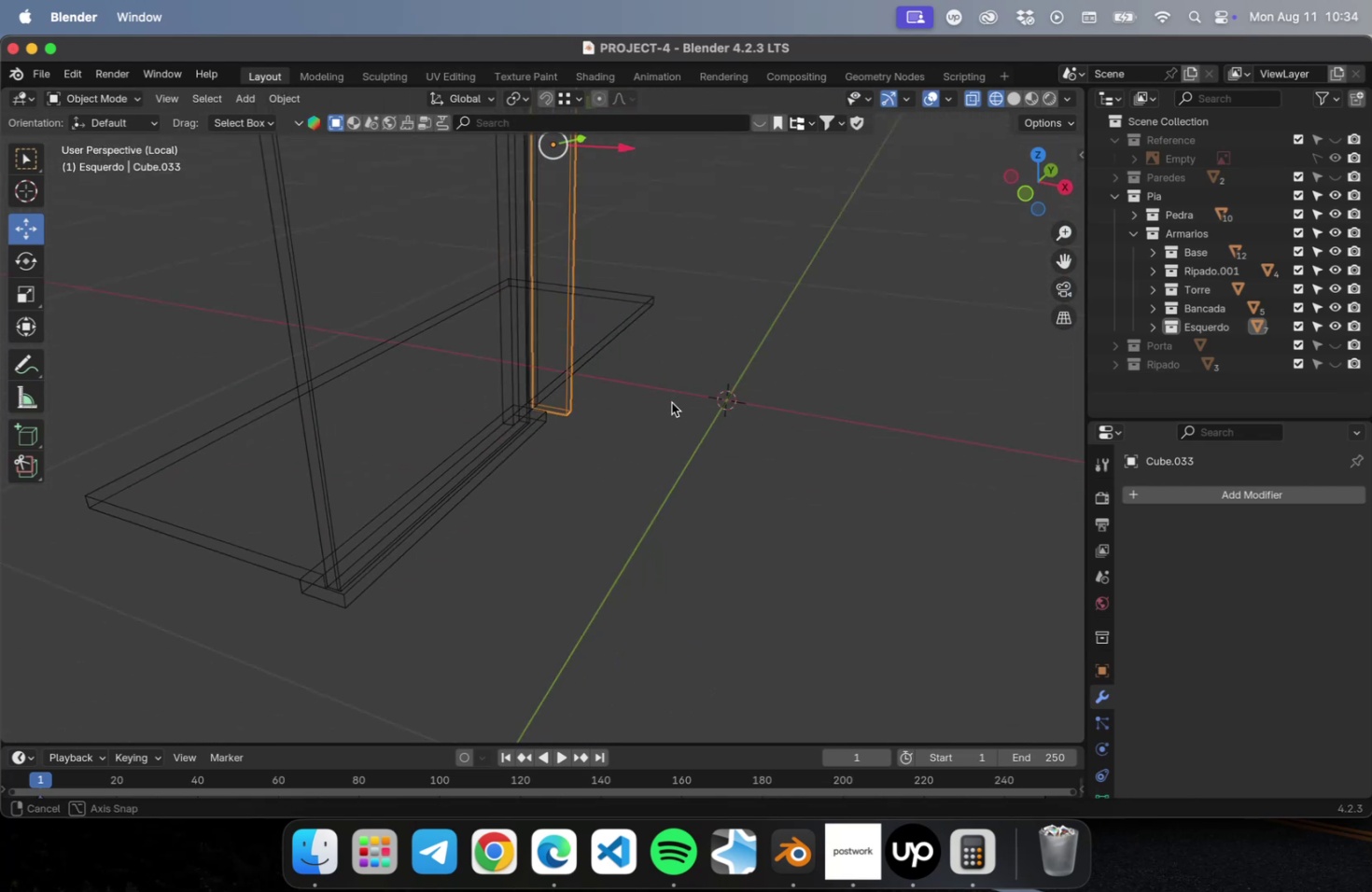 
key(Meta+S)
 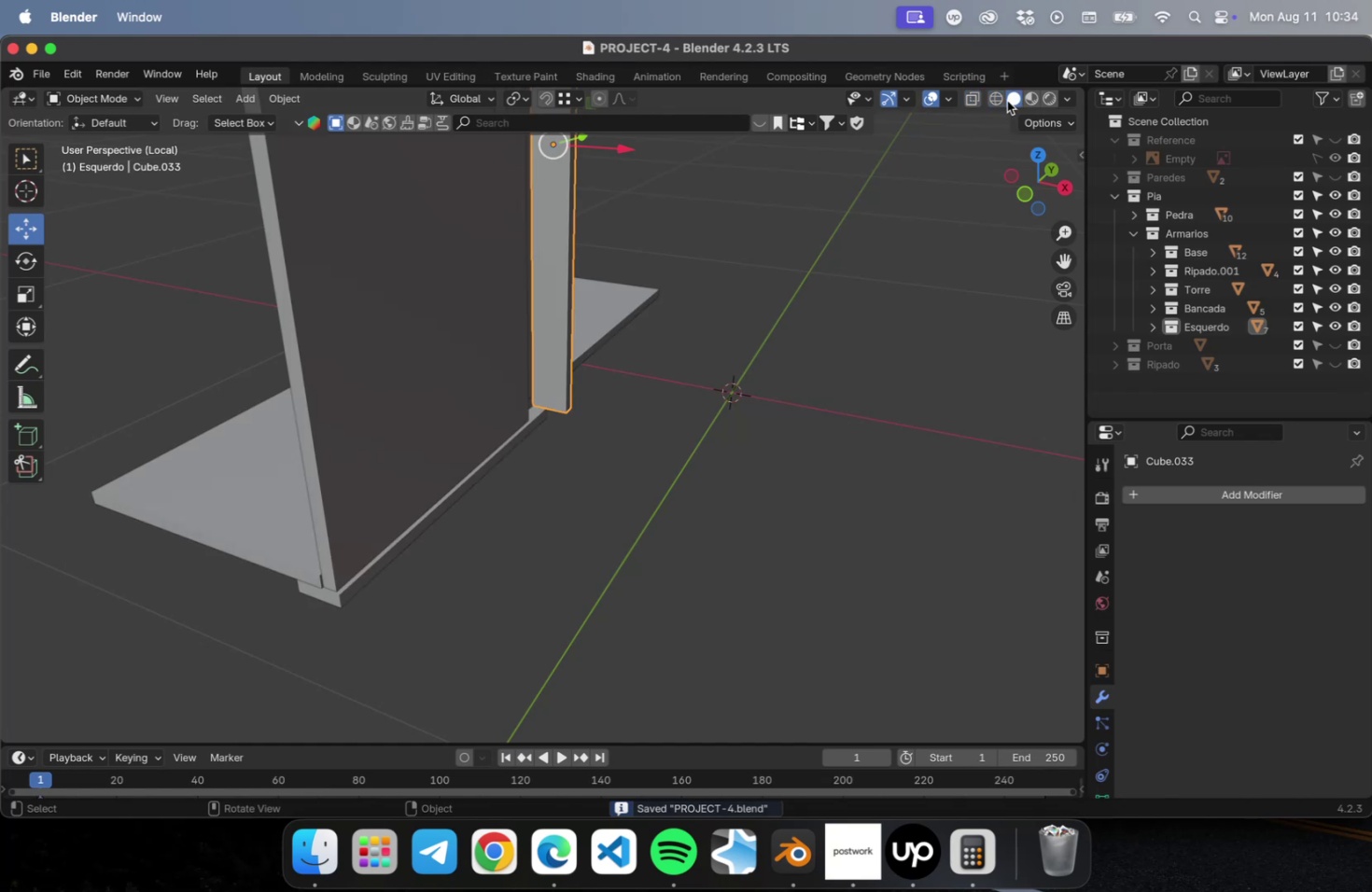 
double_click([759, 326])
 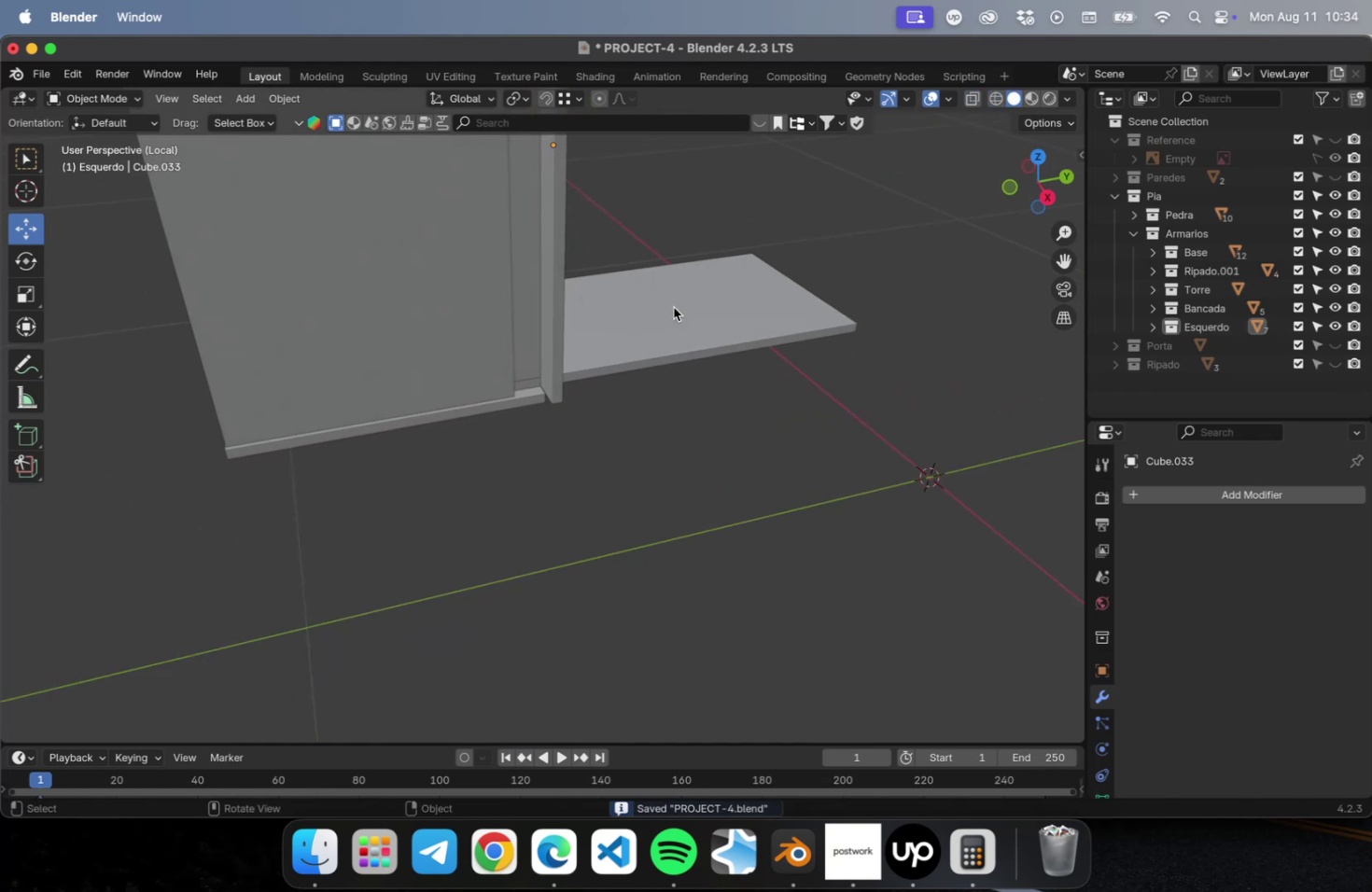 
hold_key(key=ShiftLeft, duration=0.42)
 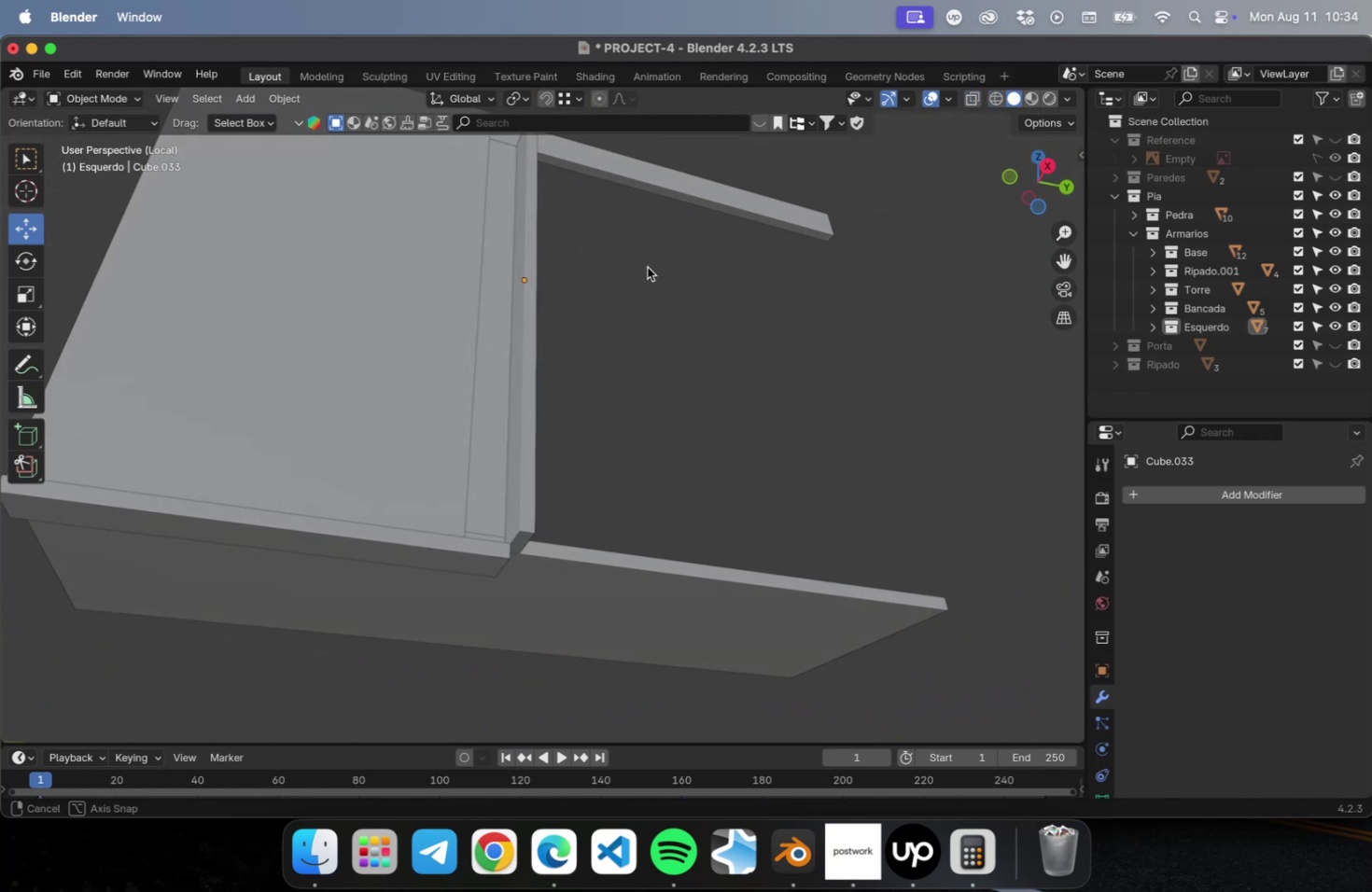 
scroll: coordinate [623, 407], scroll_direction: down, amount: 2.0
 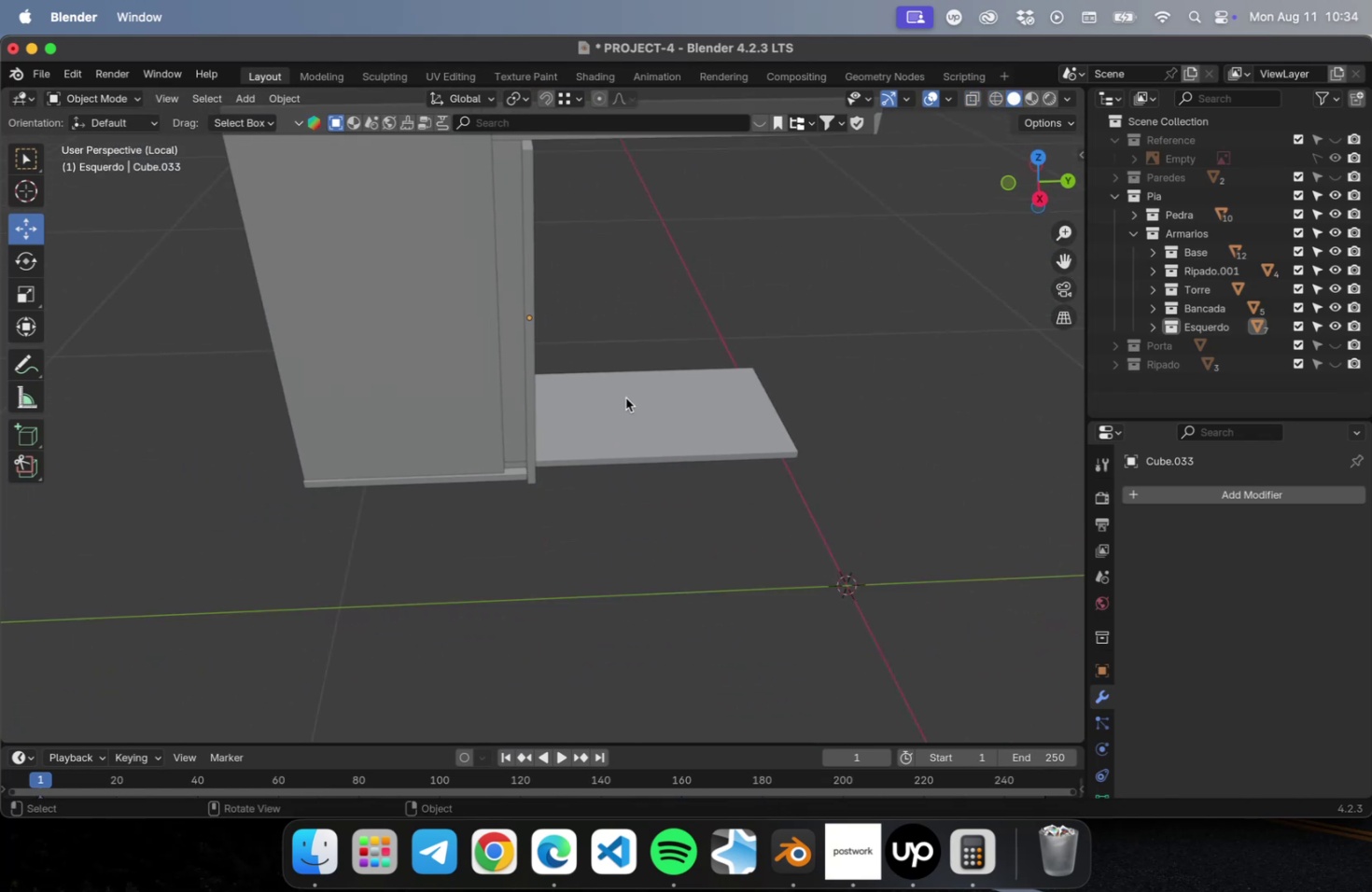 
hold_key(key=ShiftLeft, duration=0.53)
 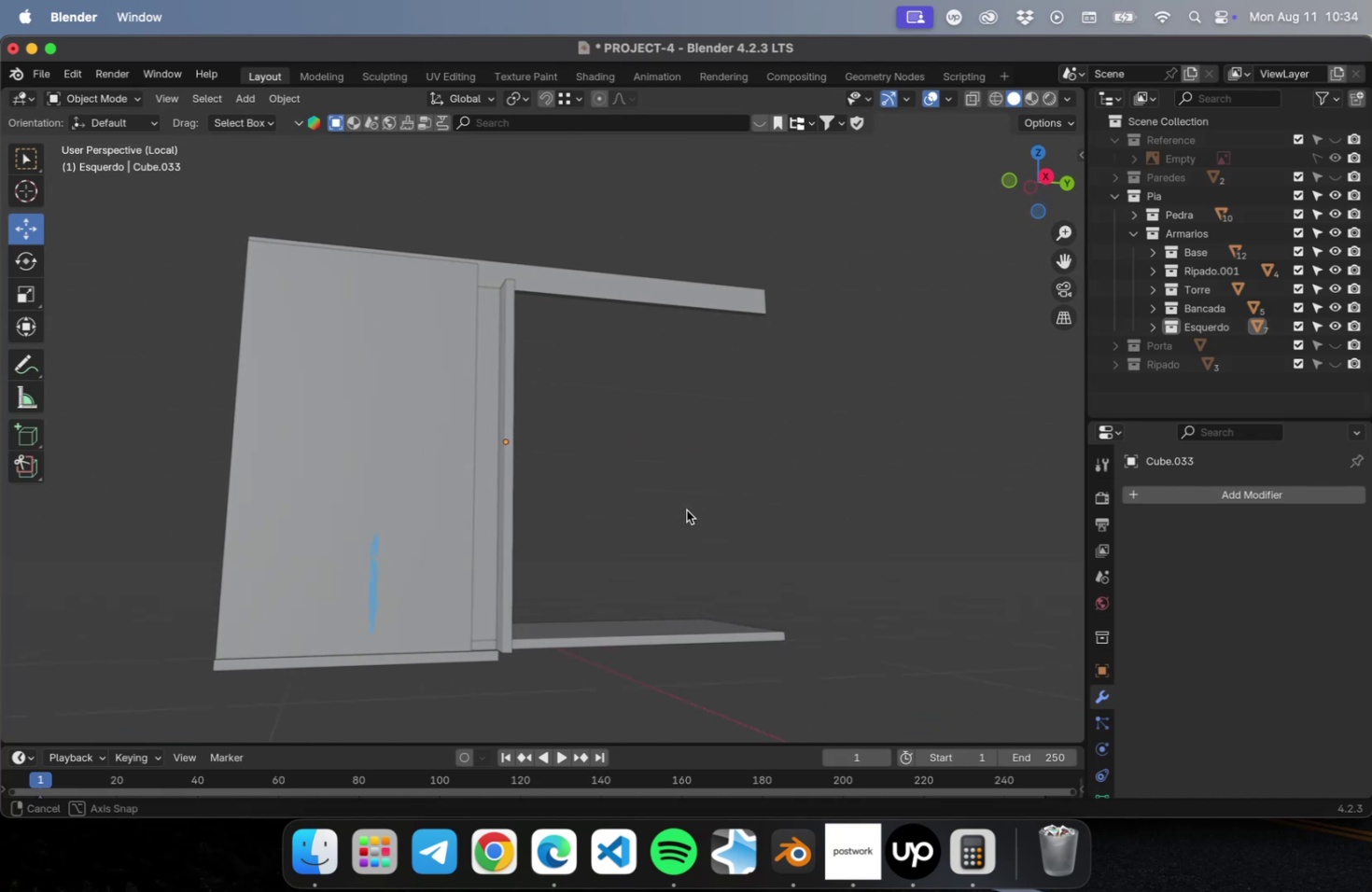 
wait(7.54)
 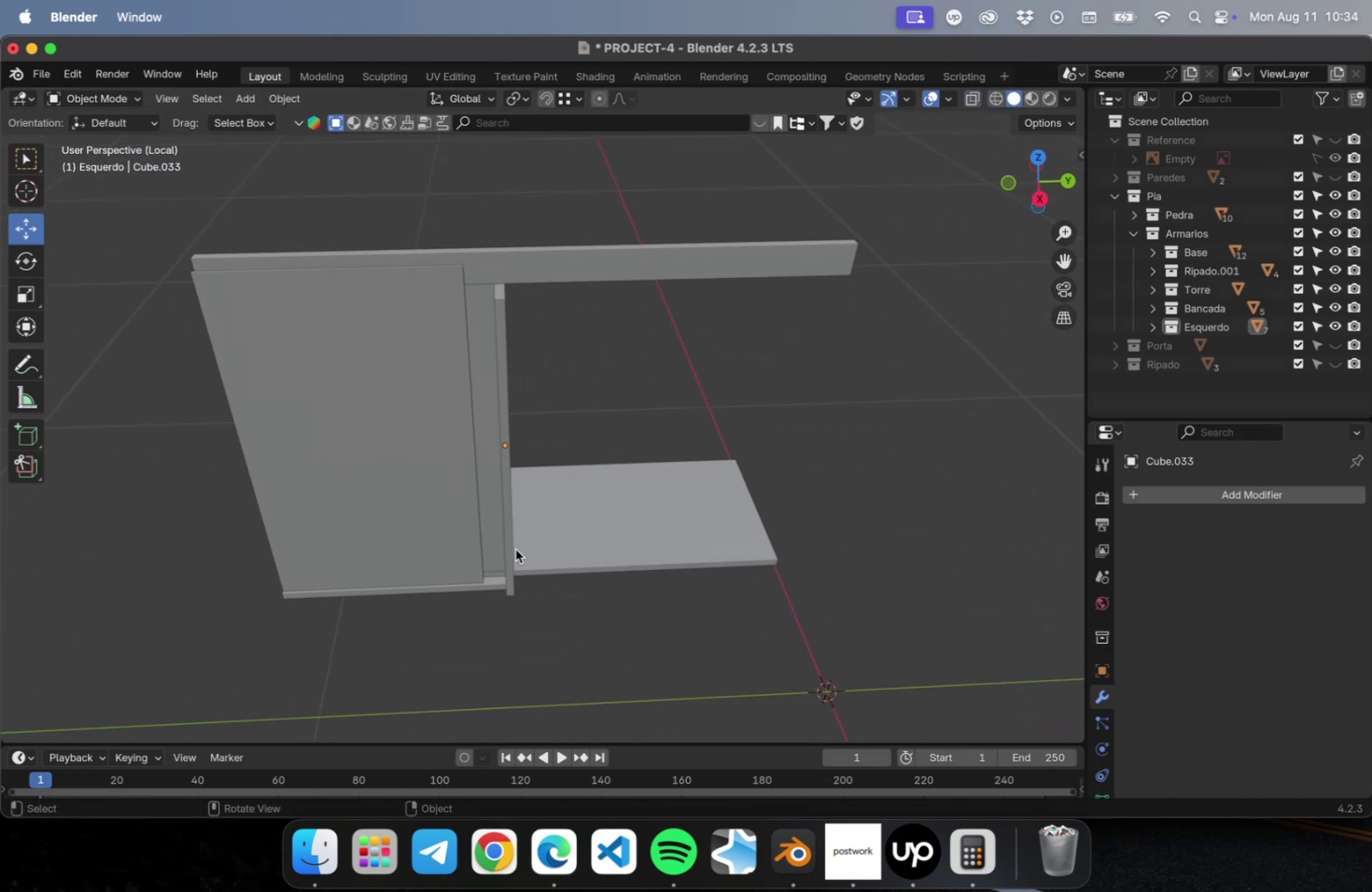 
left_click([412, 492])
 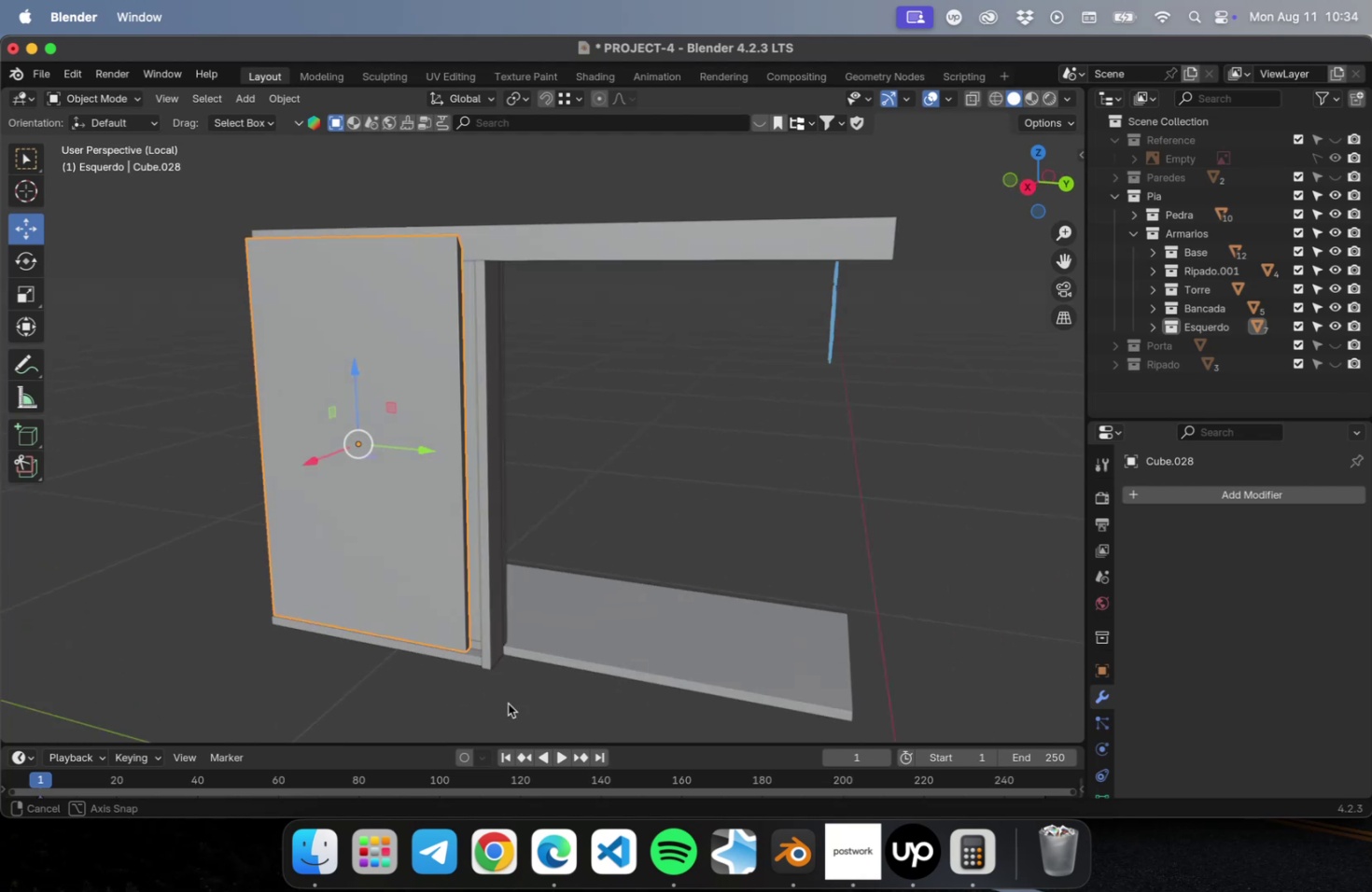 
wait(7.52)
 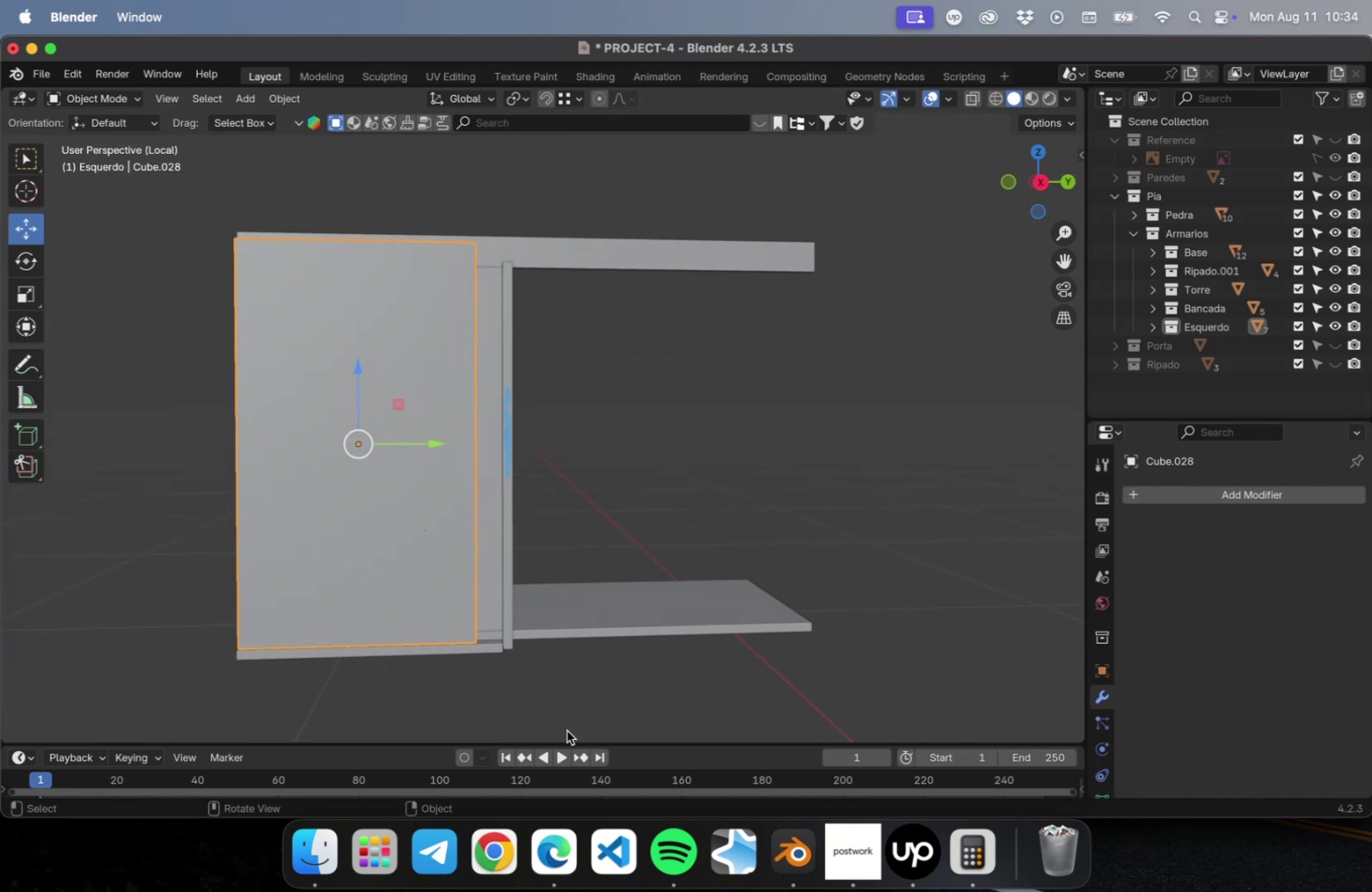 
mouse_move([1337, 216])
 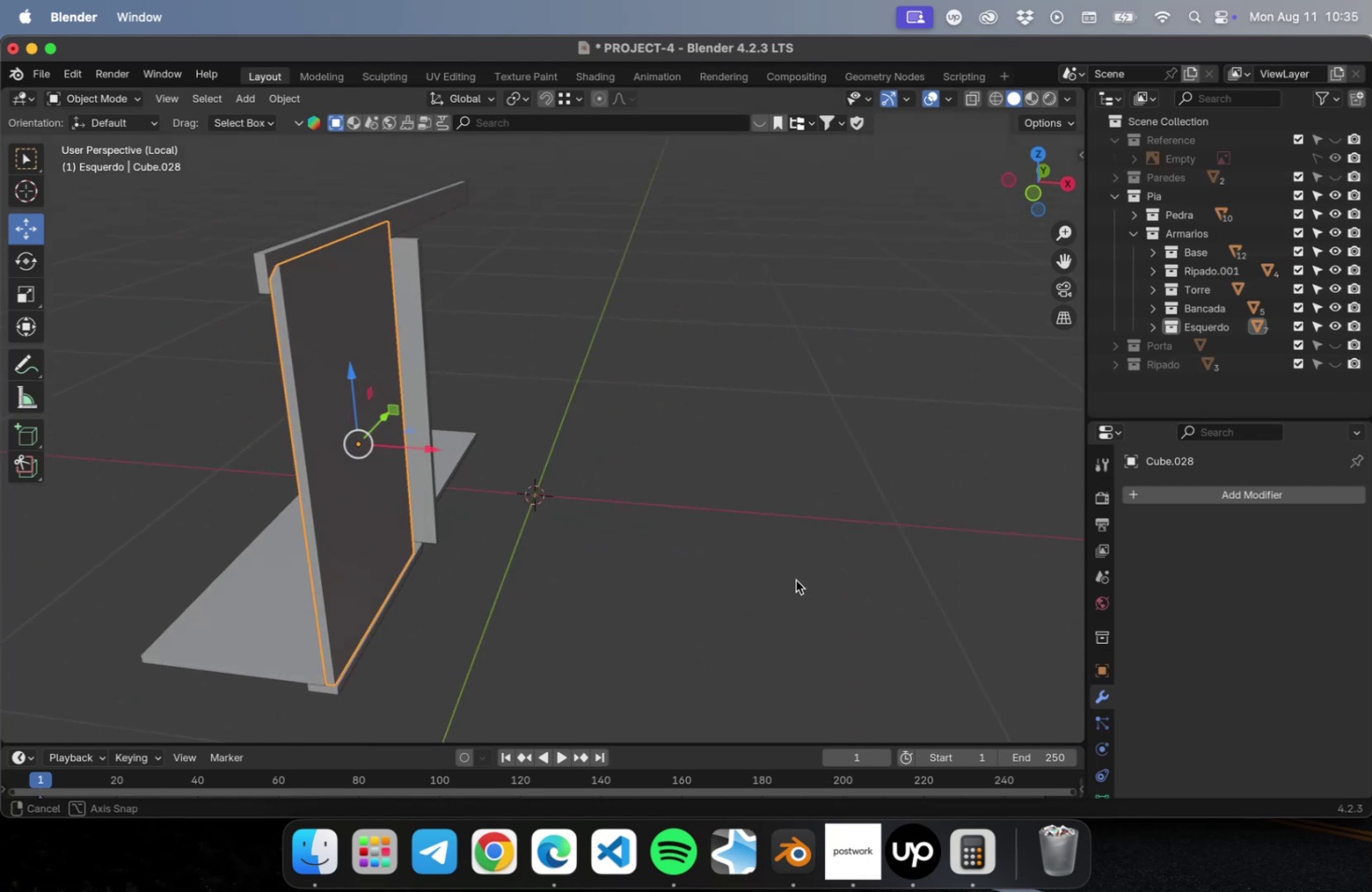 
left_click([802, 571])
 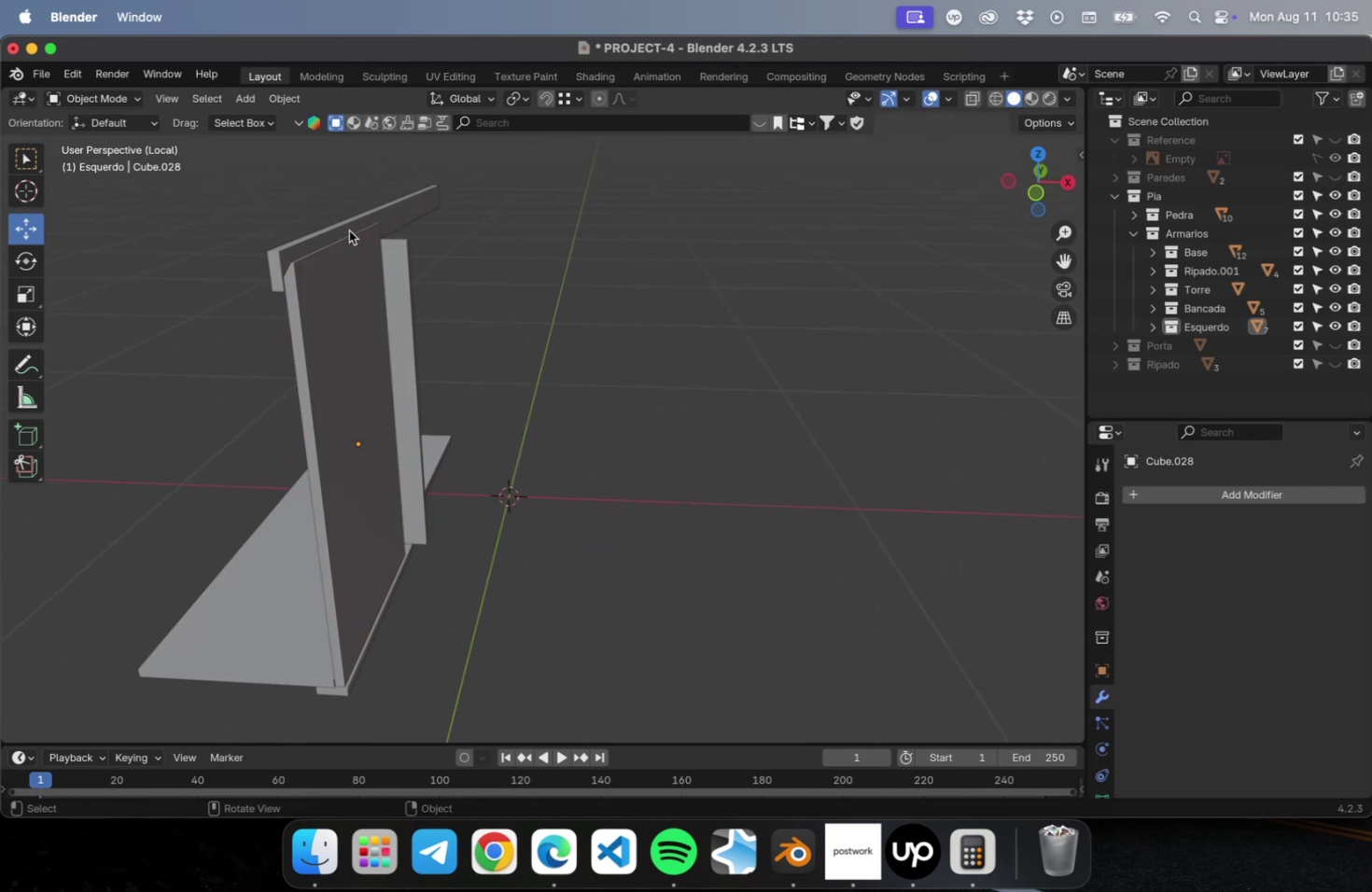 
left_click([349, 230])
 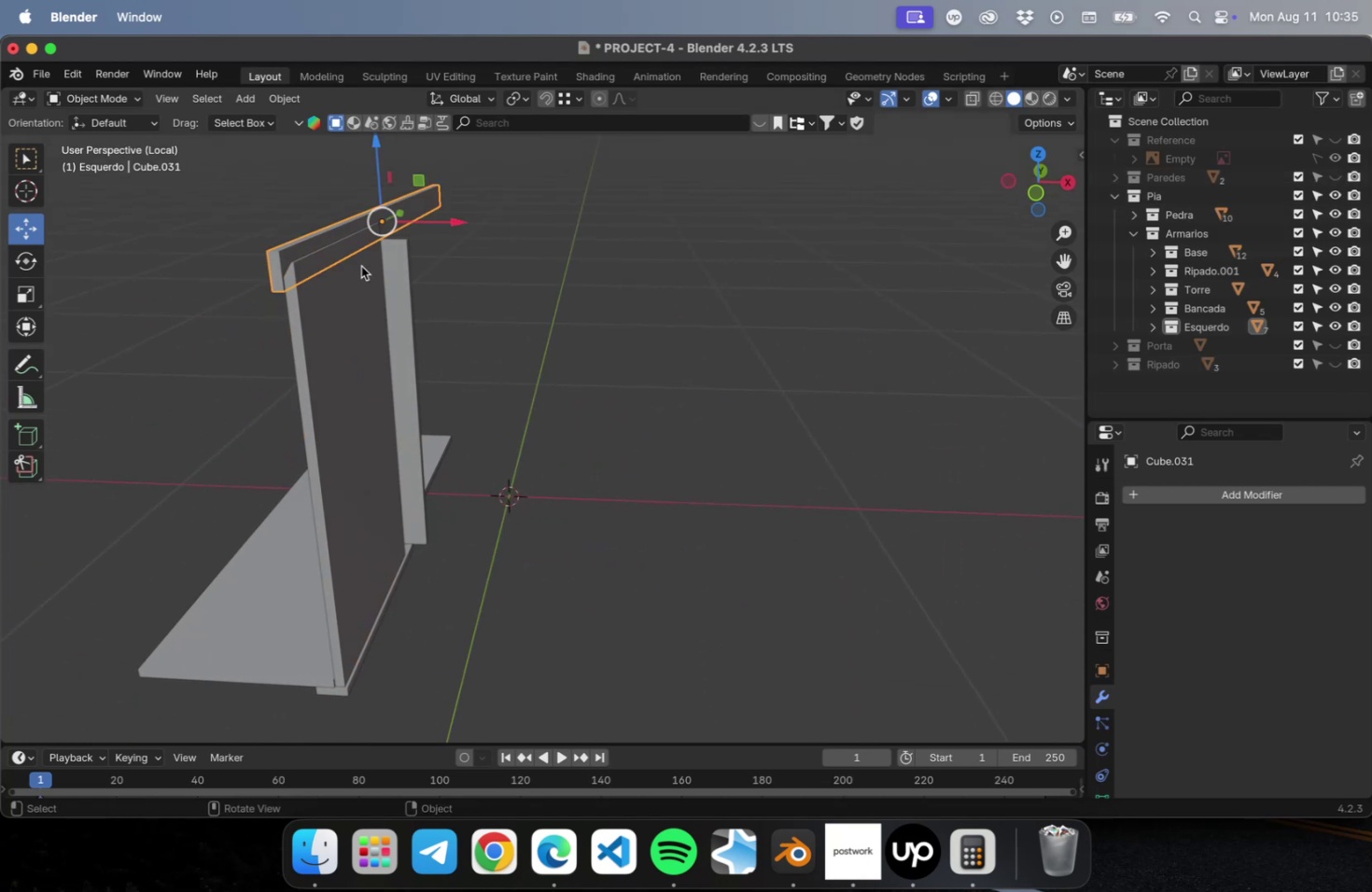 
key(Meta+C)
 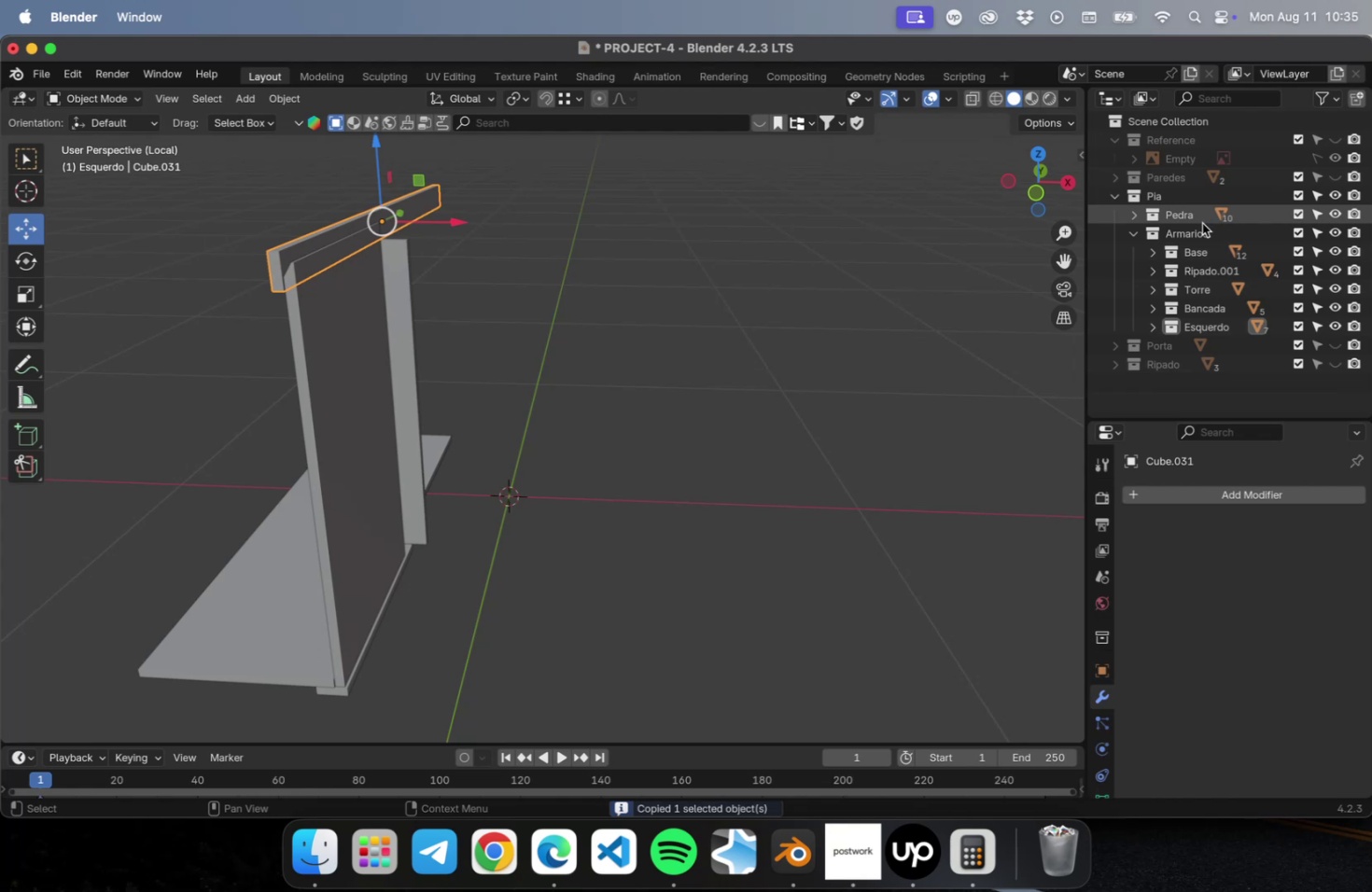 
left_click([1199, 229])
 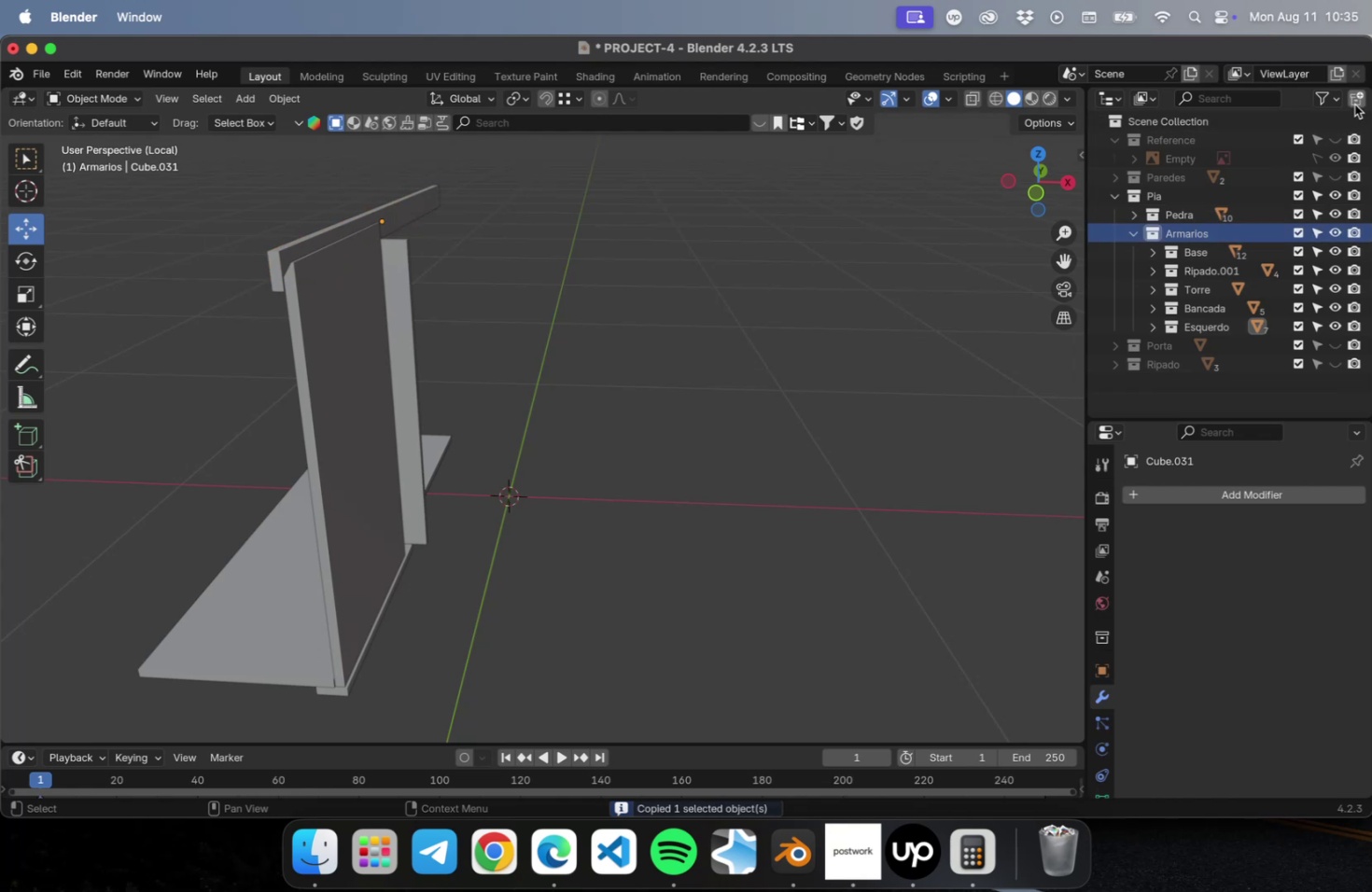 
left_click([1354, 102])
 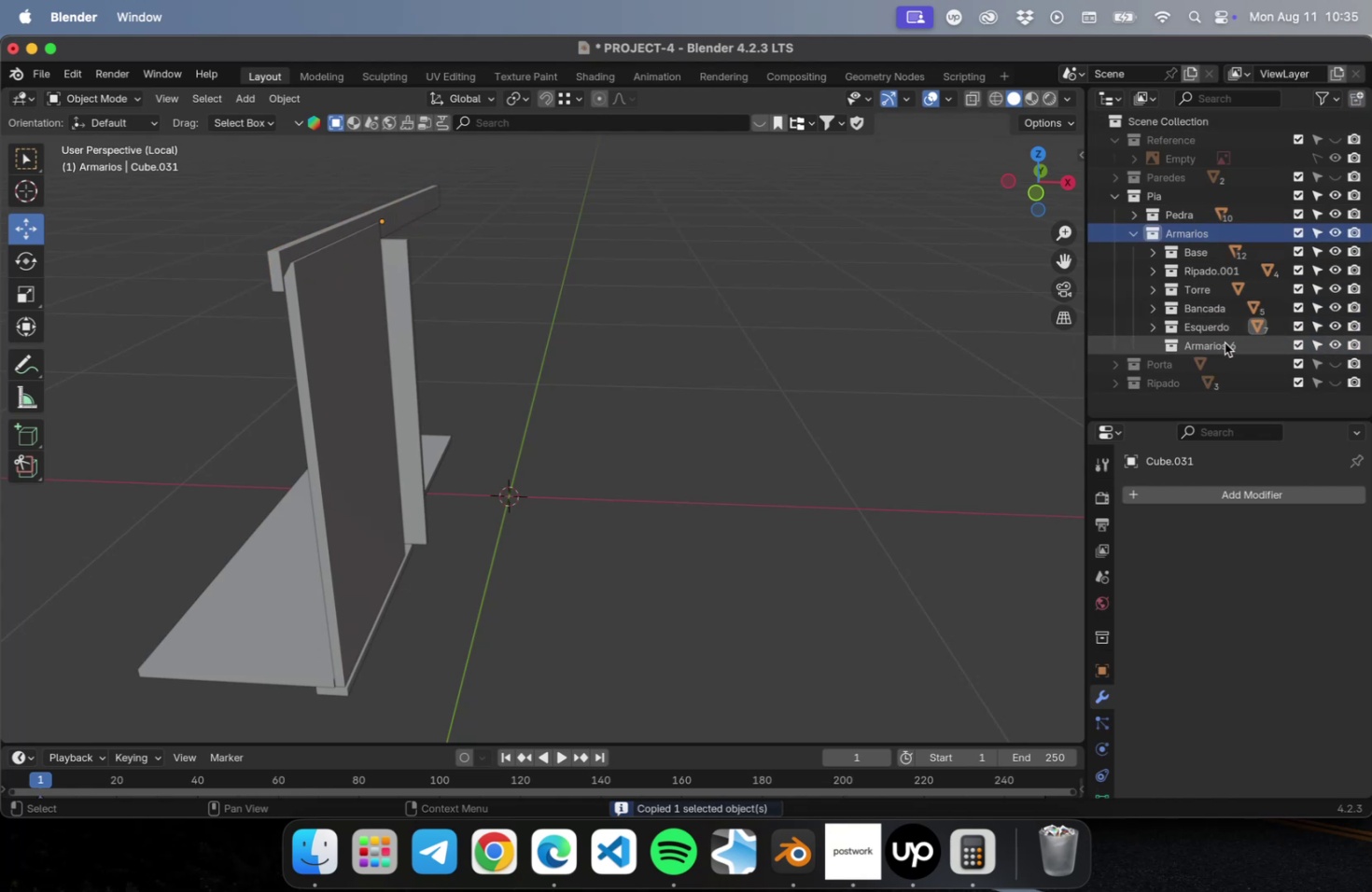 
double_click([1224, 342])
 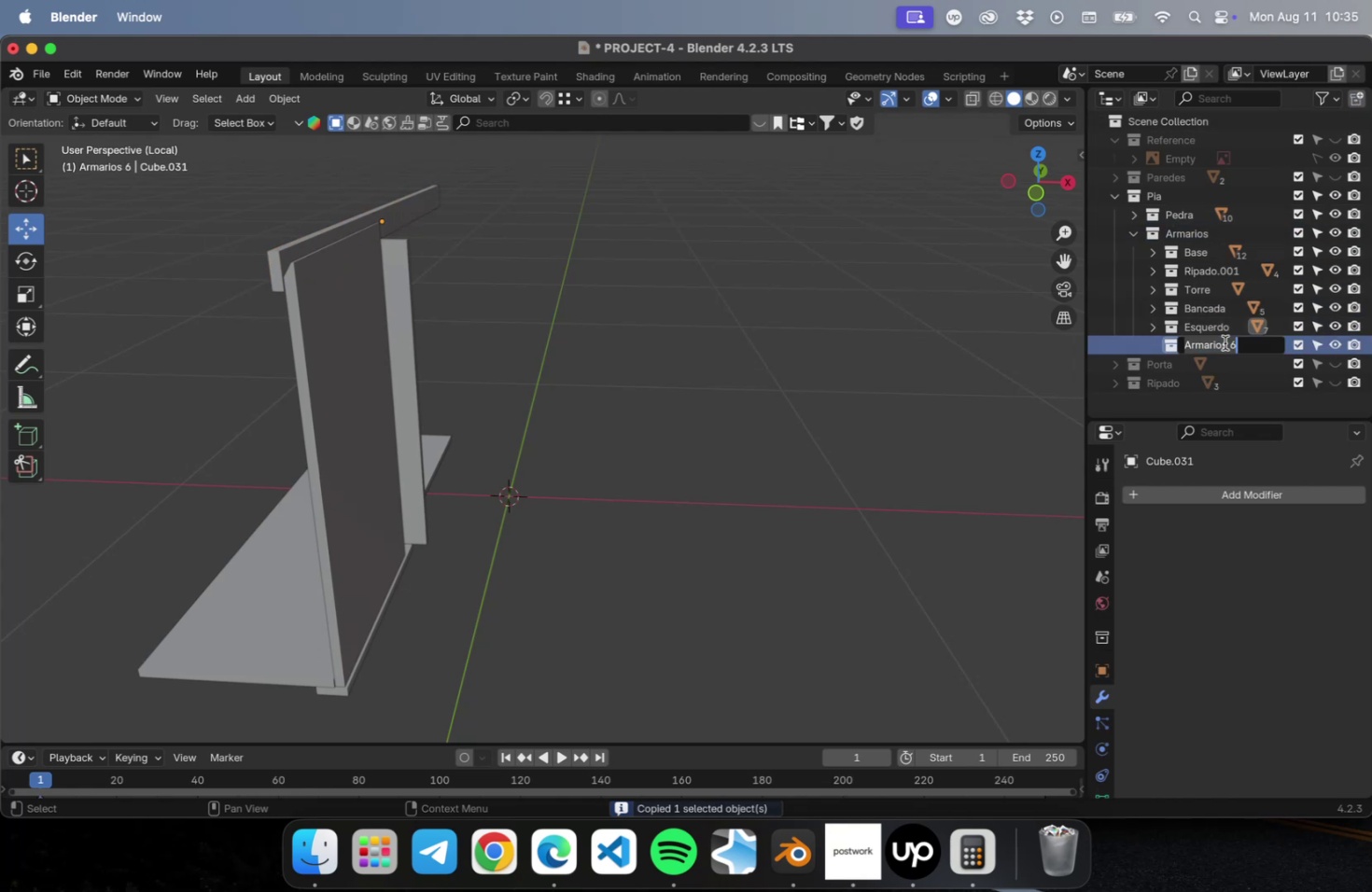 
type(Central)
 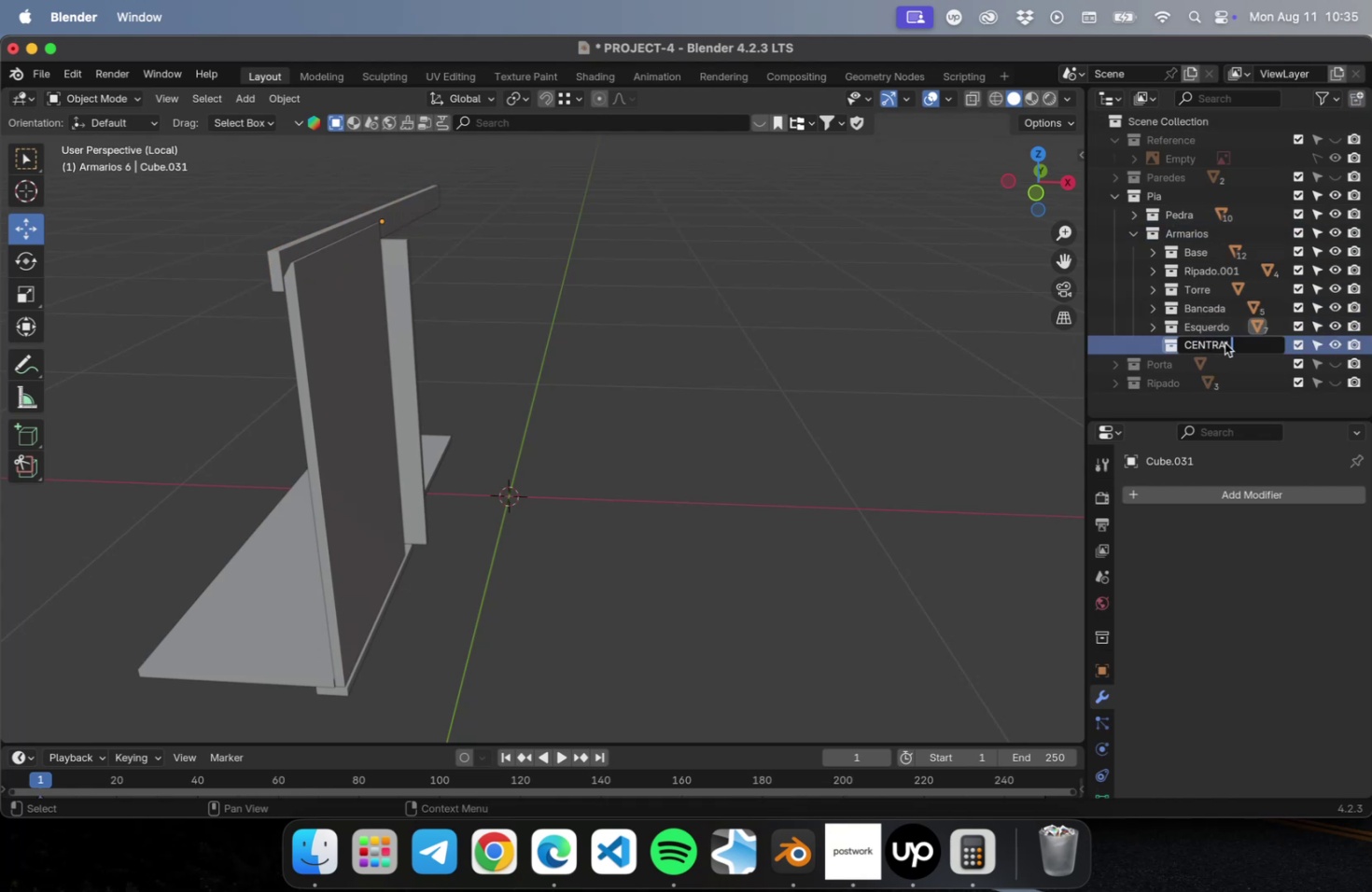 
key(Enter)
 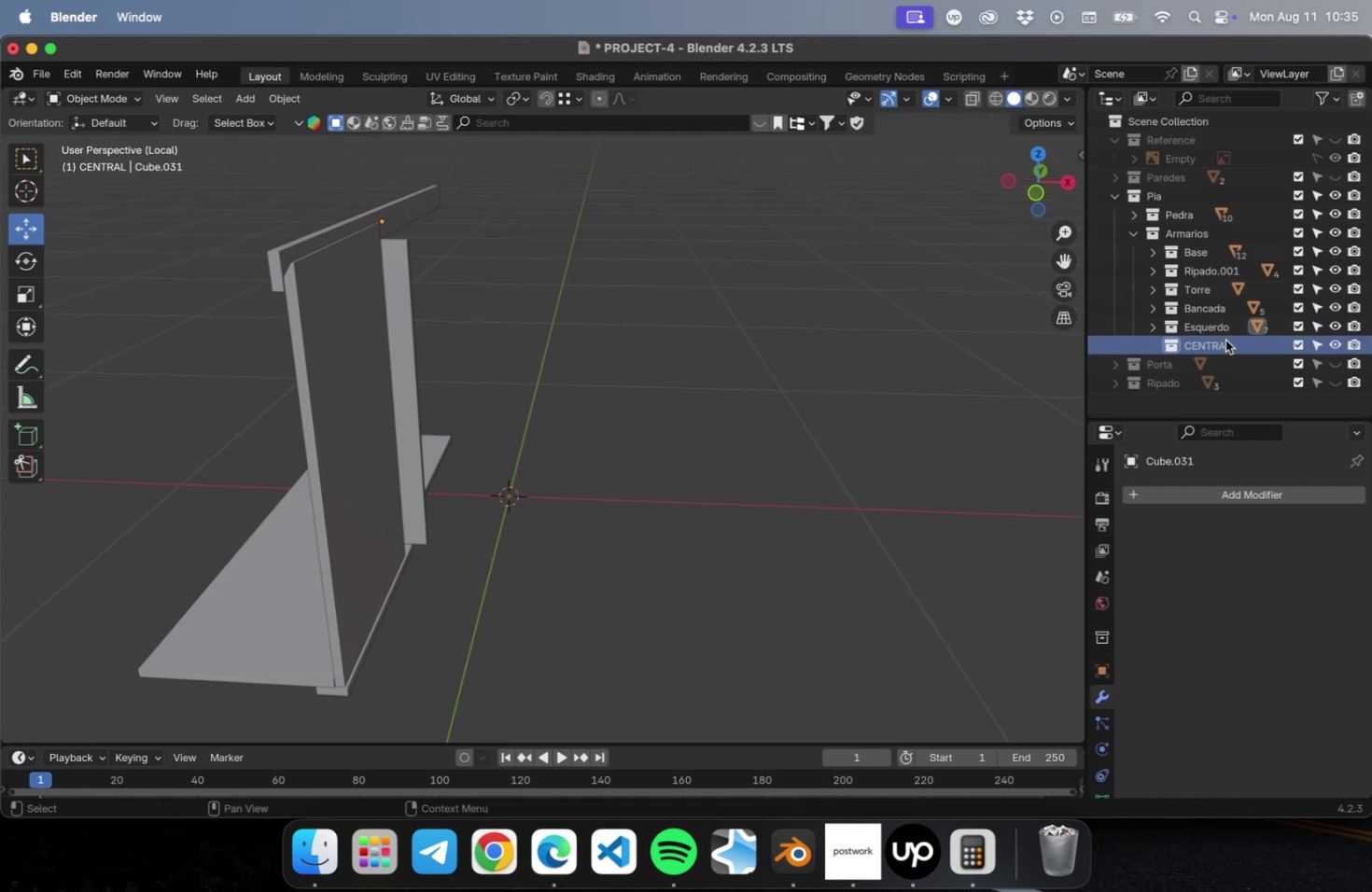 
left_click([1232, 321])
 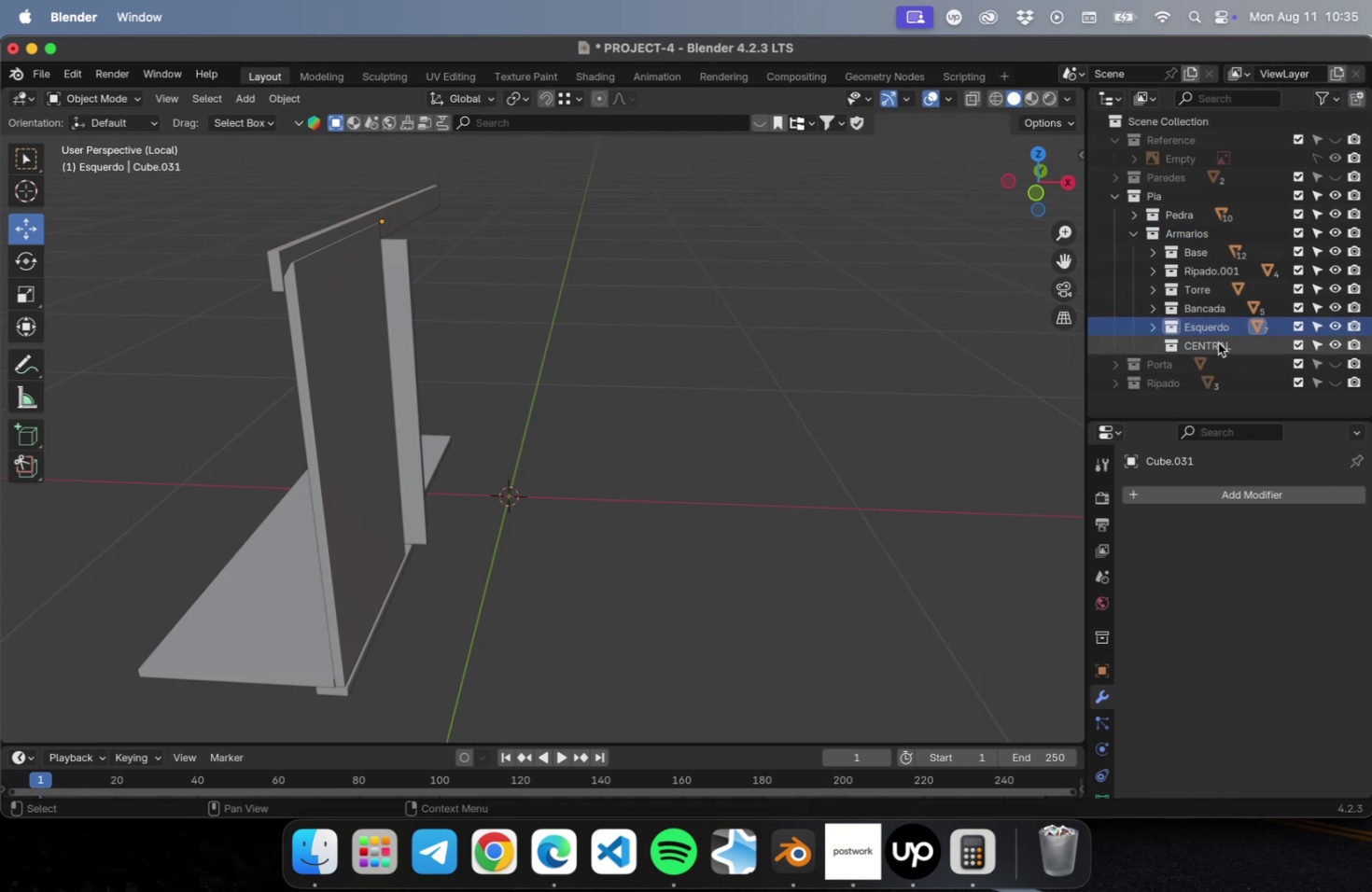 
double_click([1217, 342])
 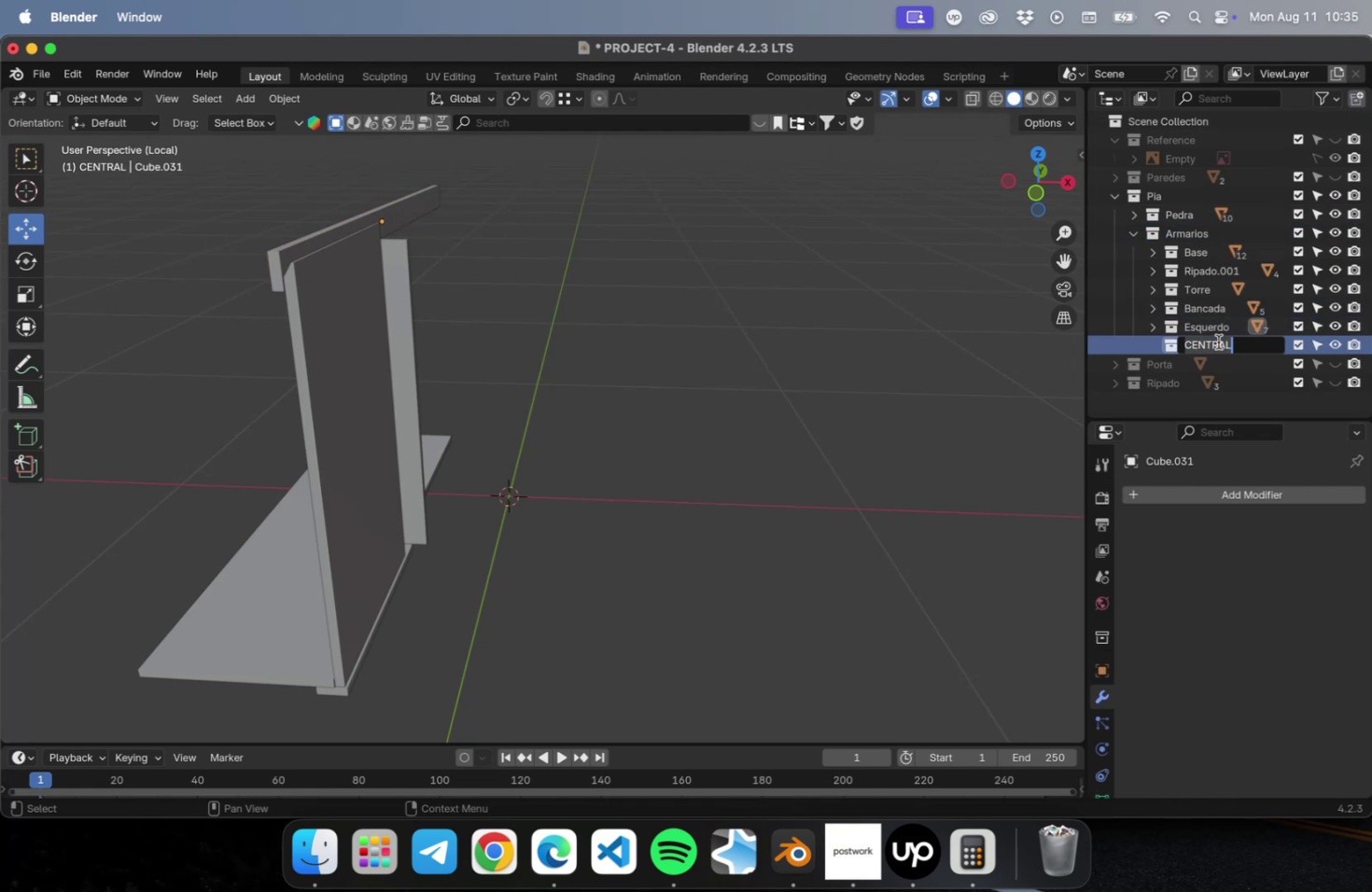 
type(Central)
 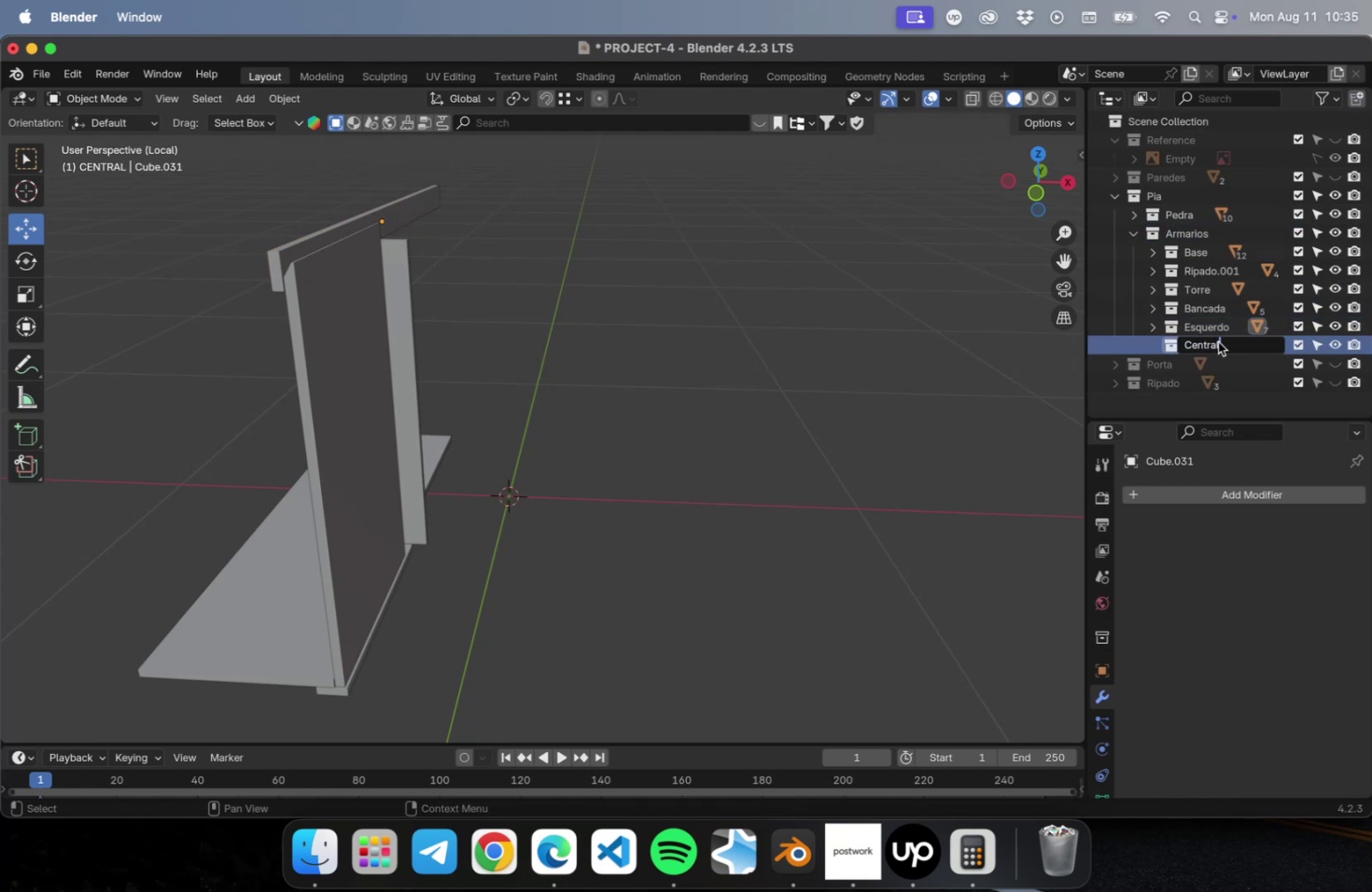 
key(Enter)
 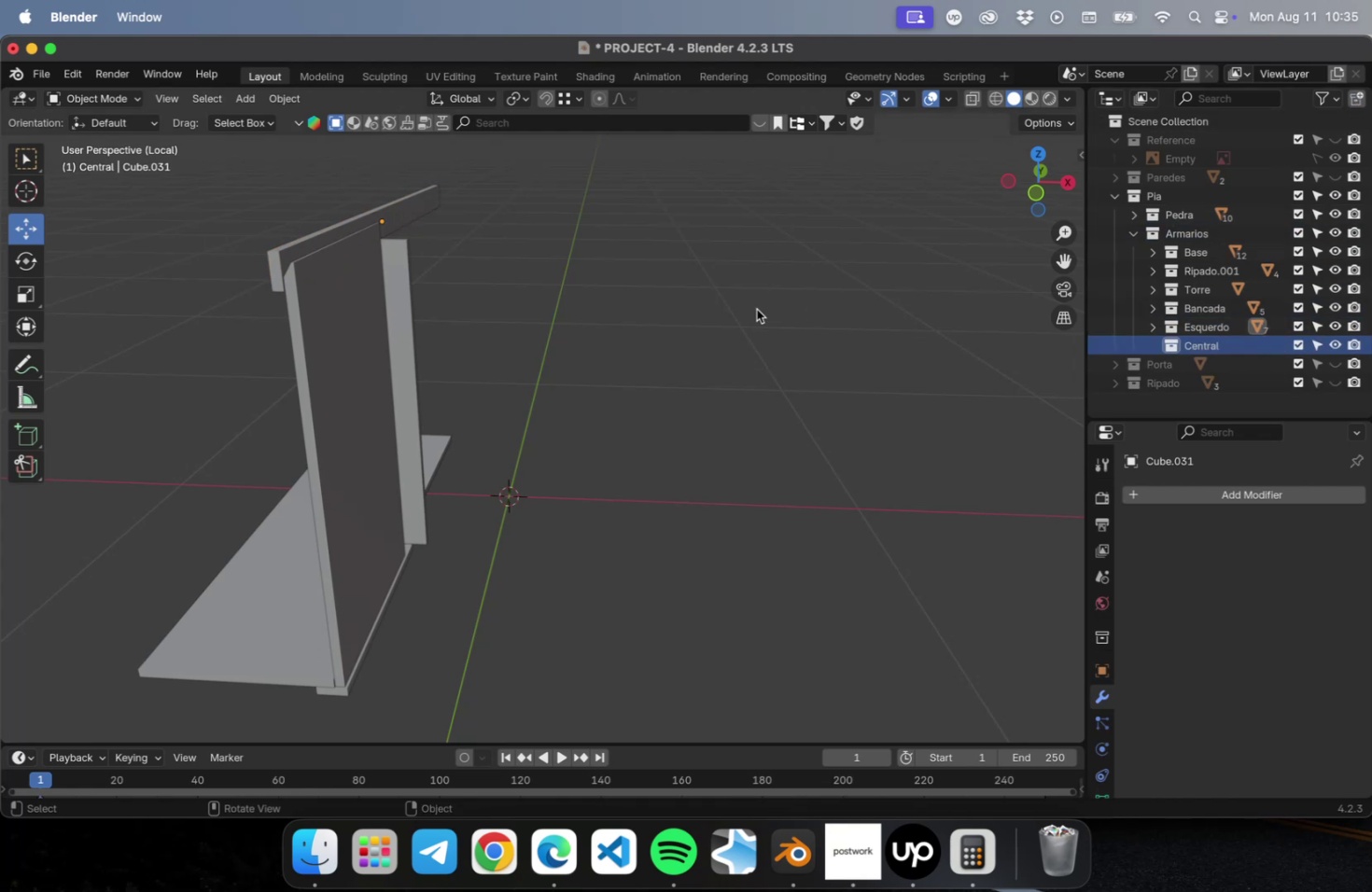 
left_click([746, 309])
 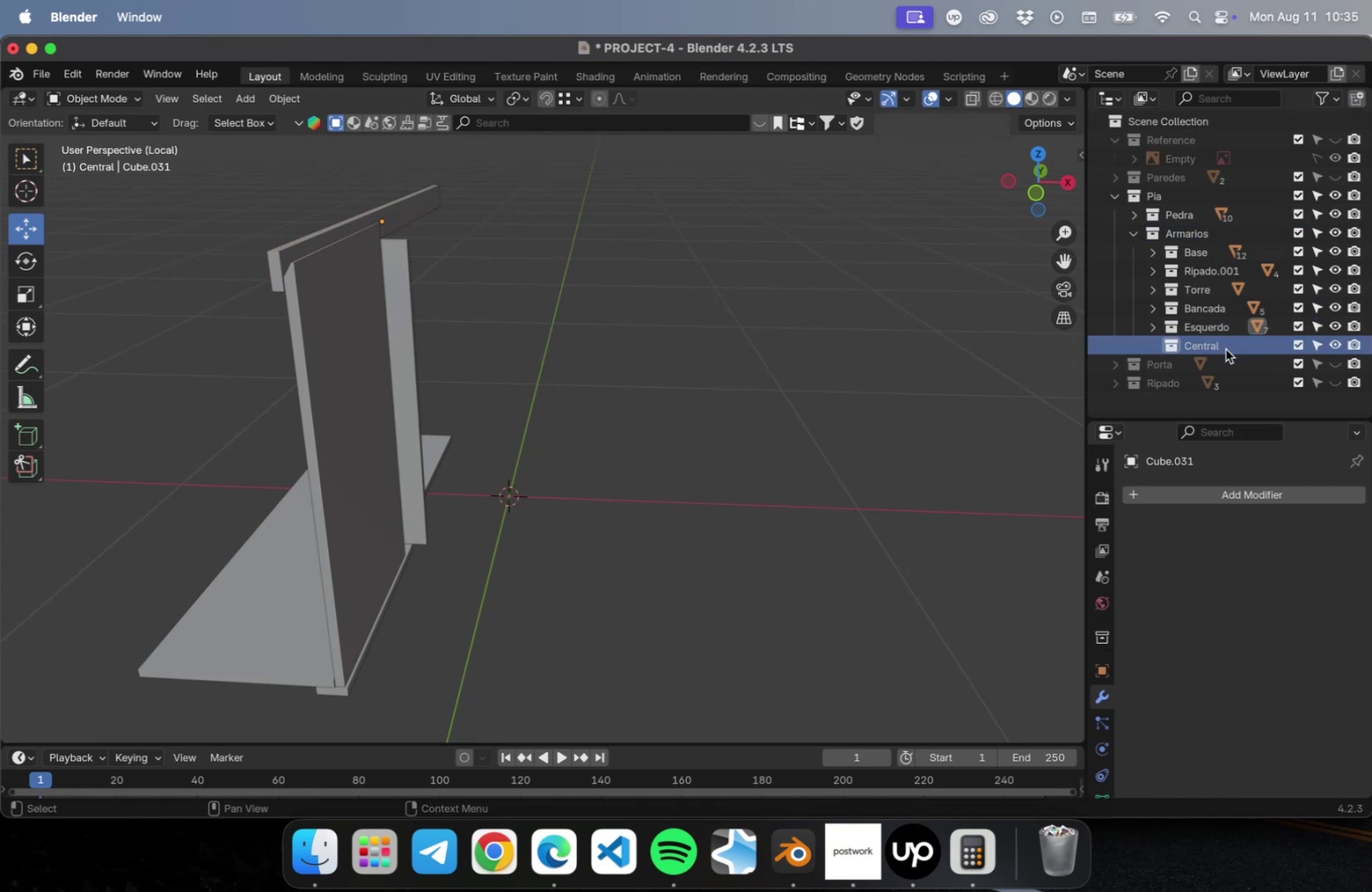 
left_click([1225, 348])
 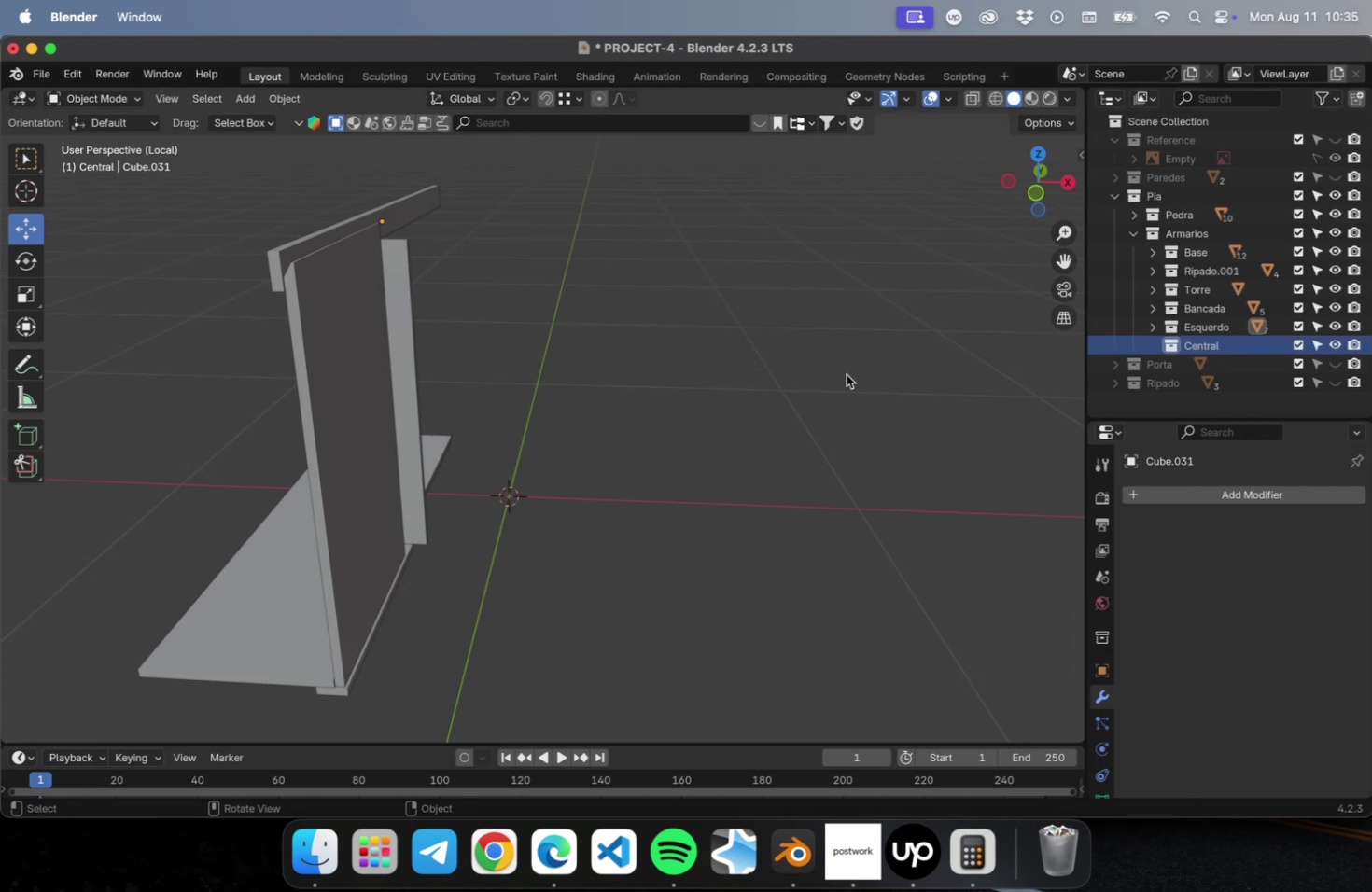 
key(Meta+V)
 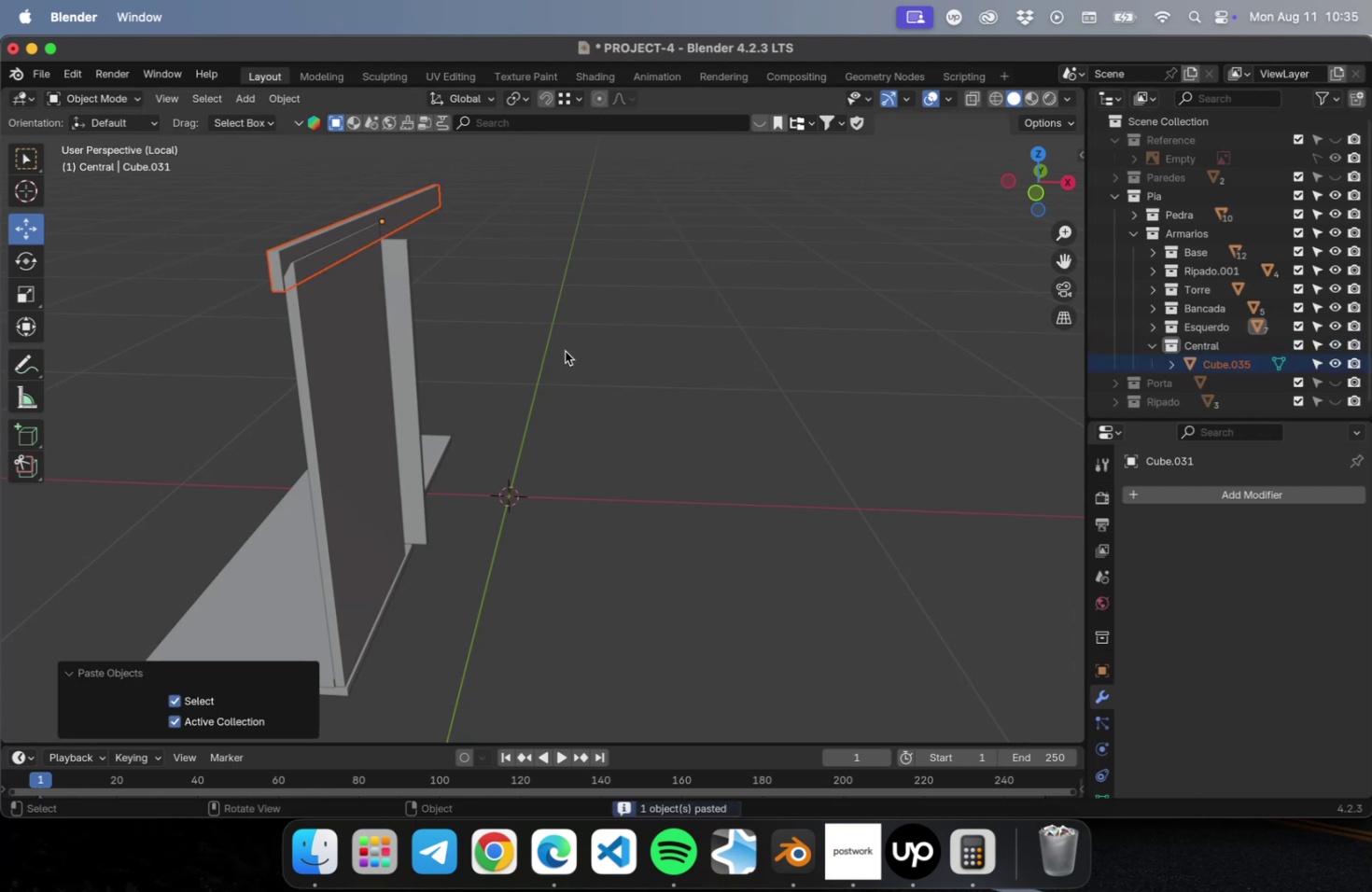 
type(gx)
 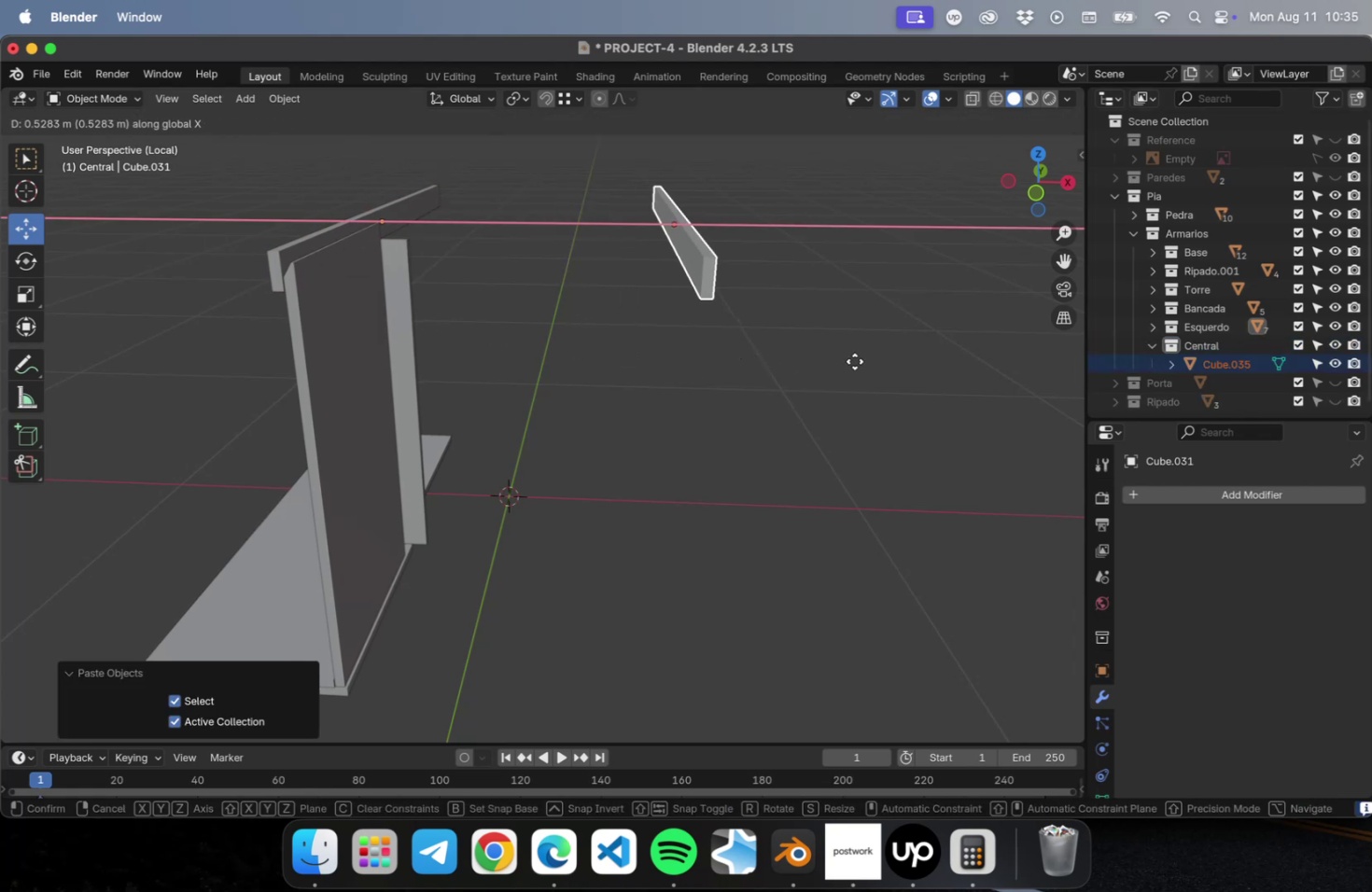 
left_click([855, 361])
 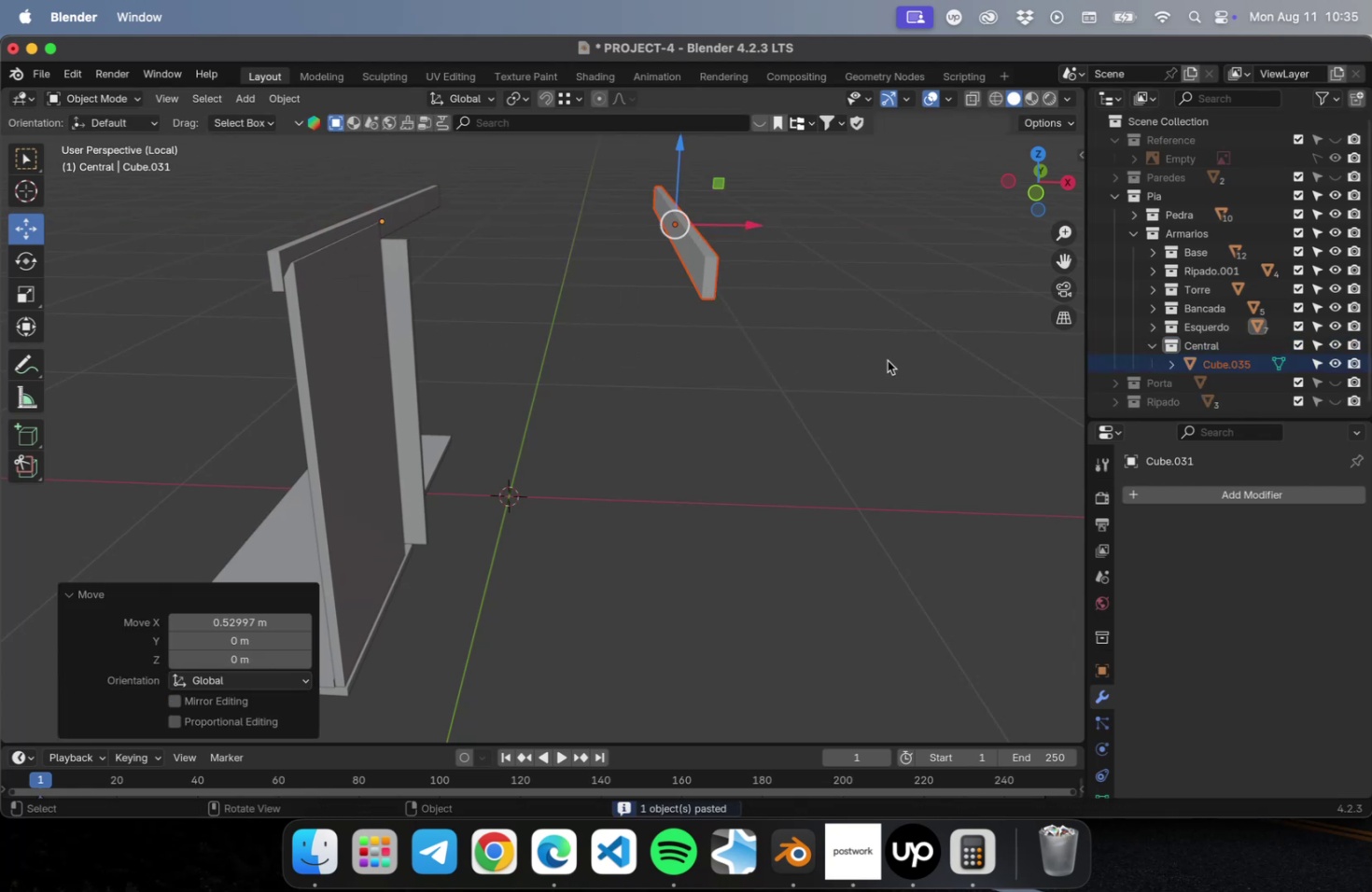 
hold_key(key=ShiftLeft, duration=0.41)
 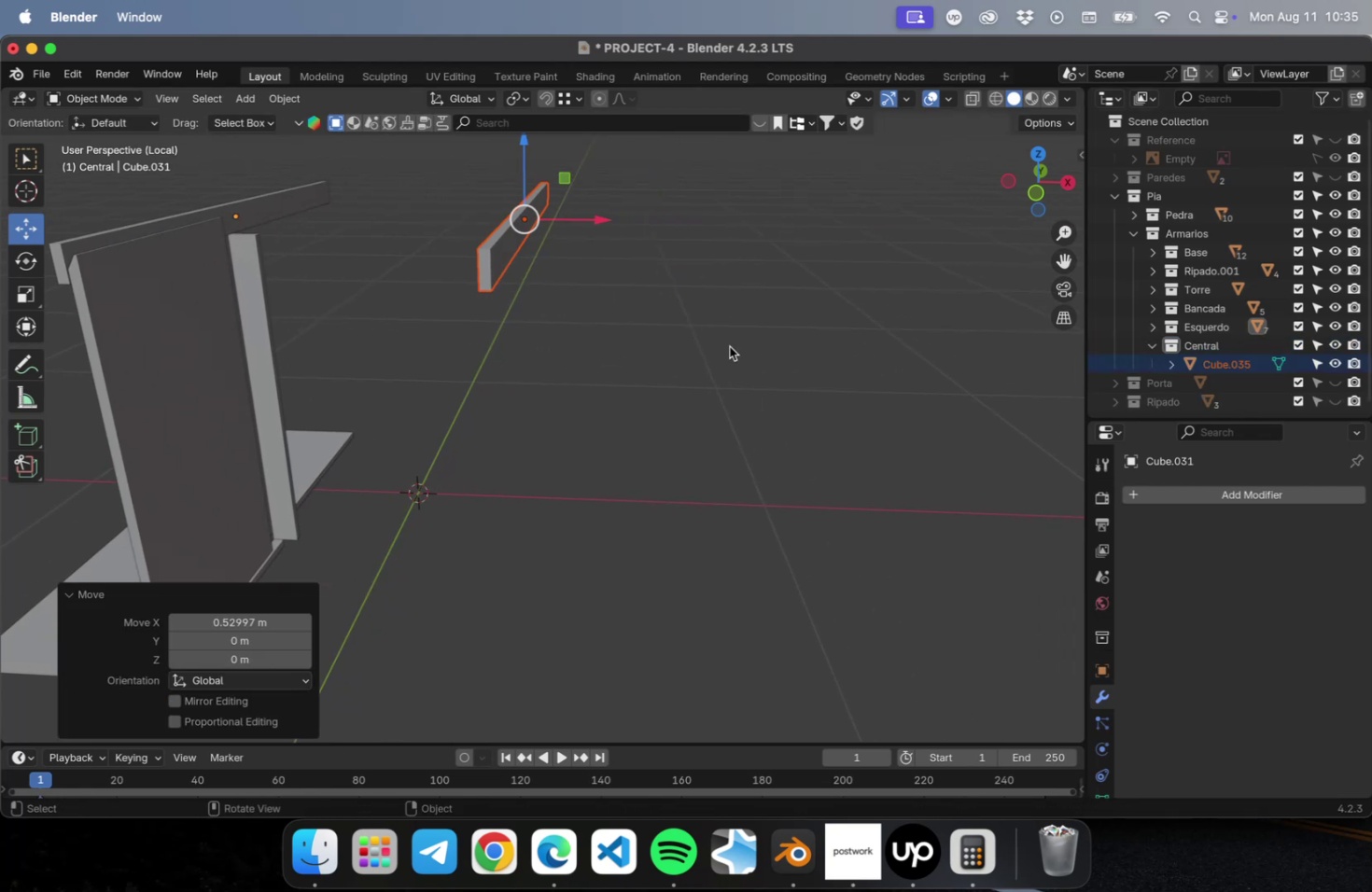 
key(N)
 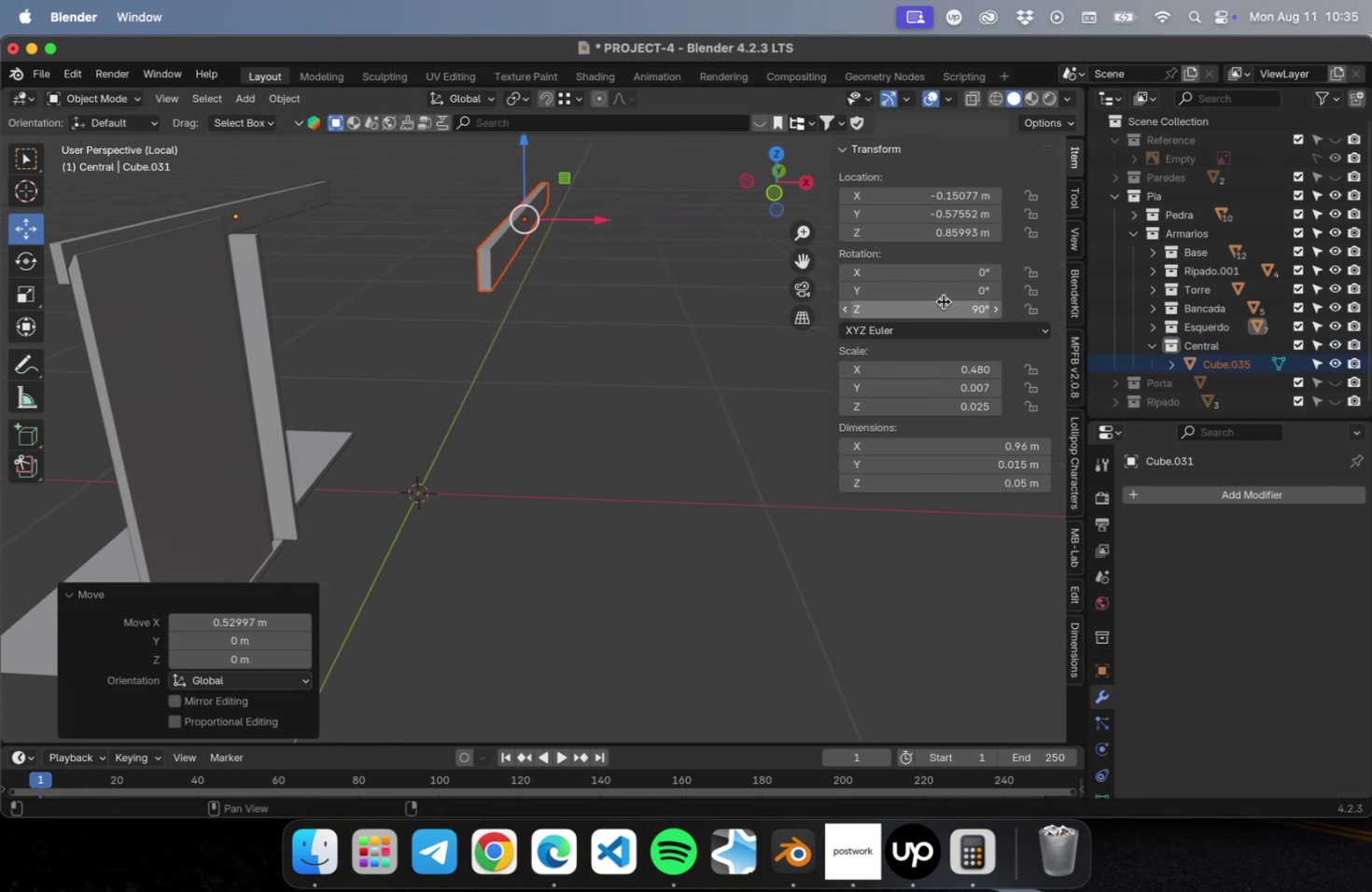 
left_click([942, 308])
 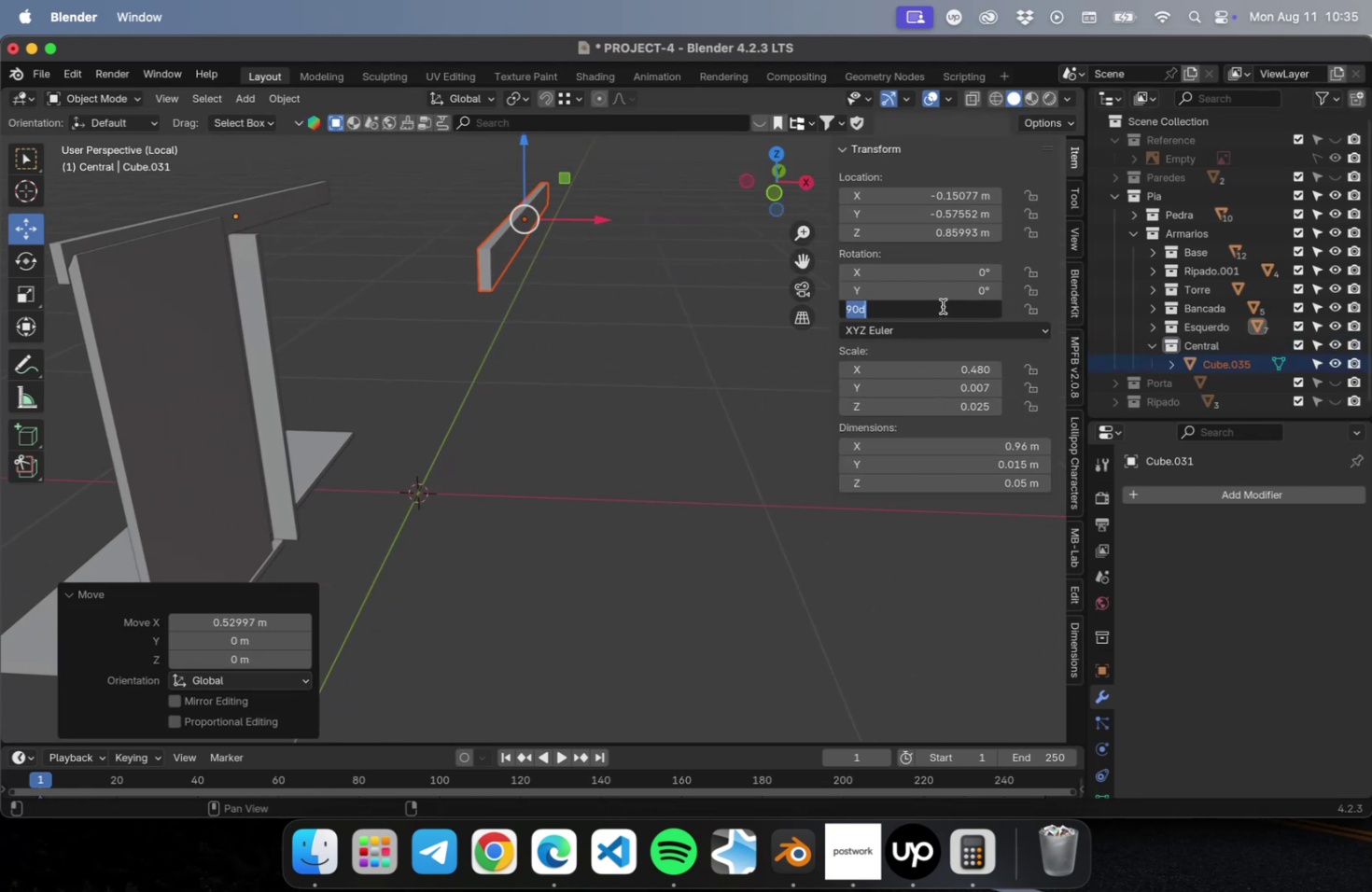 
key(0)
 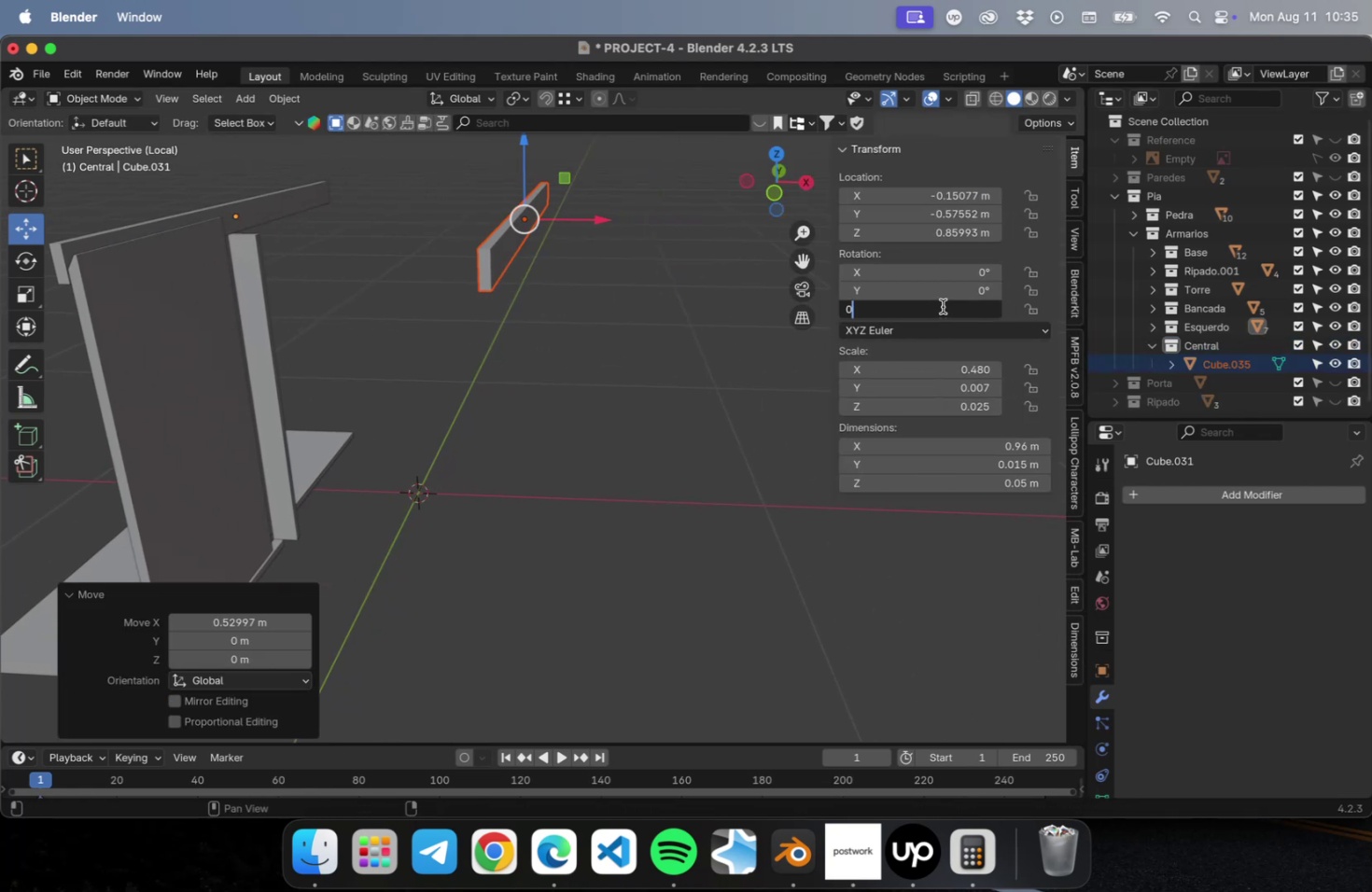 
key(Enter)
 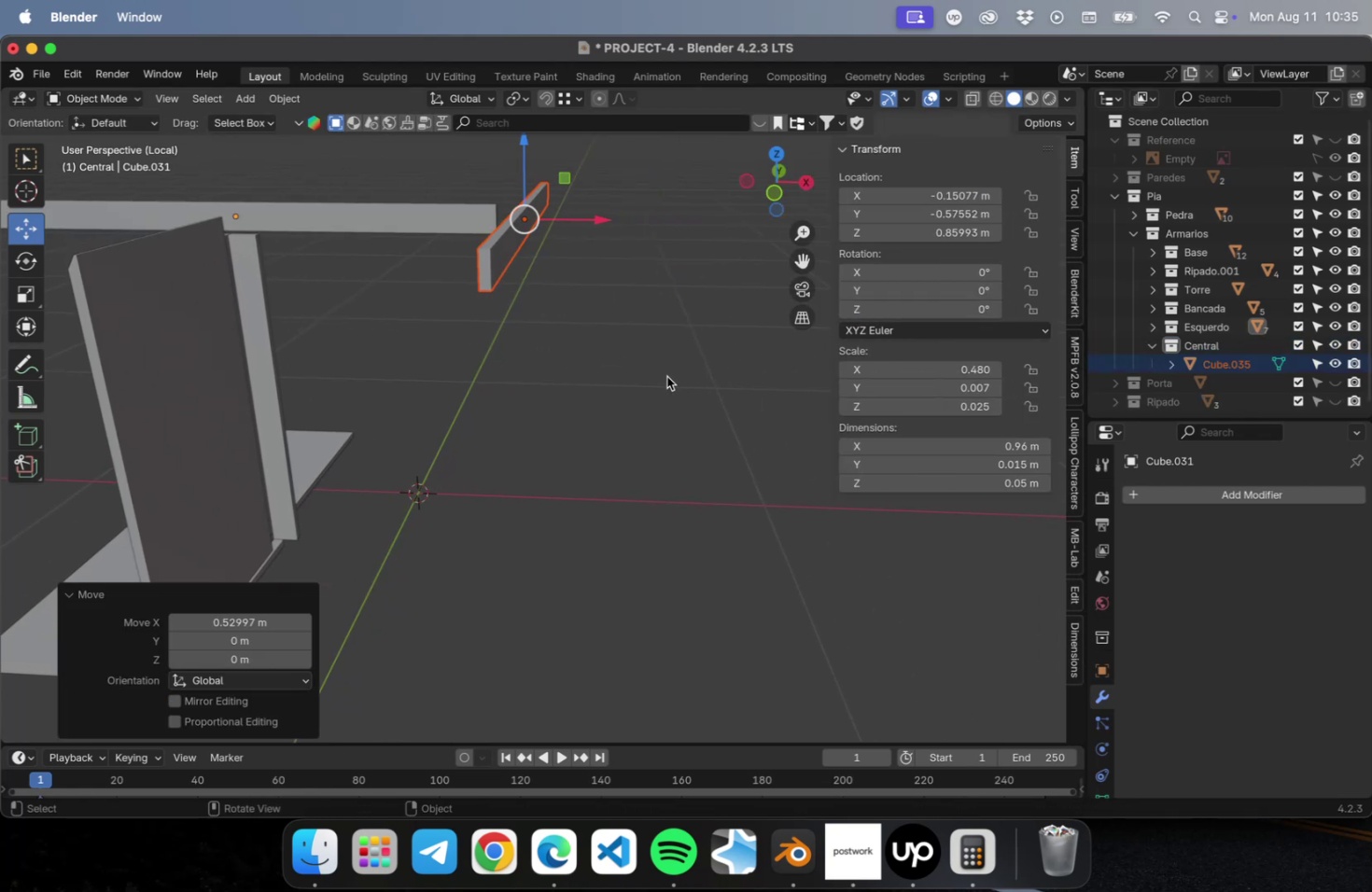 
key(Meta+Z)
 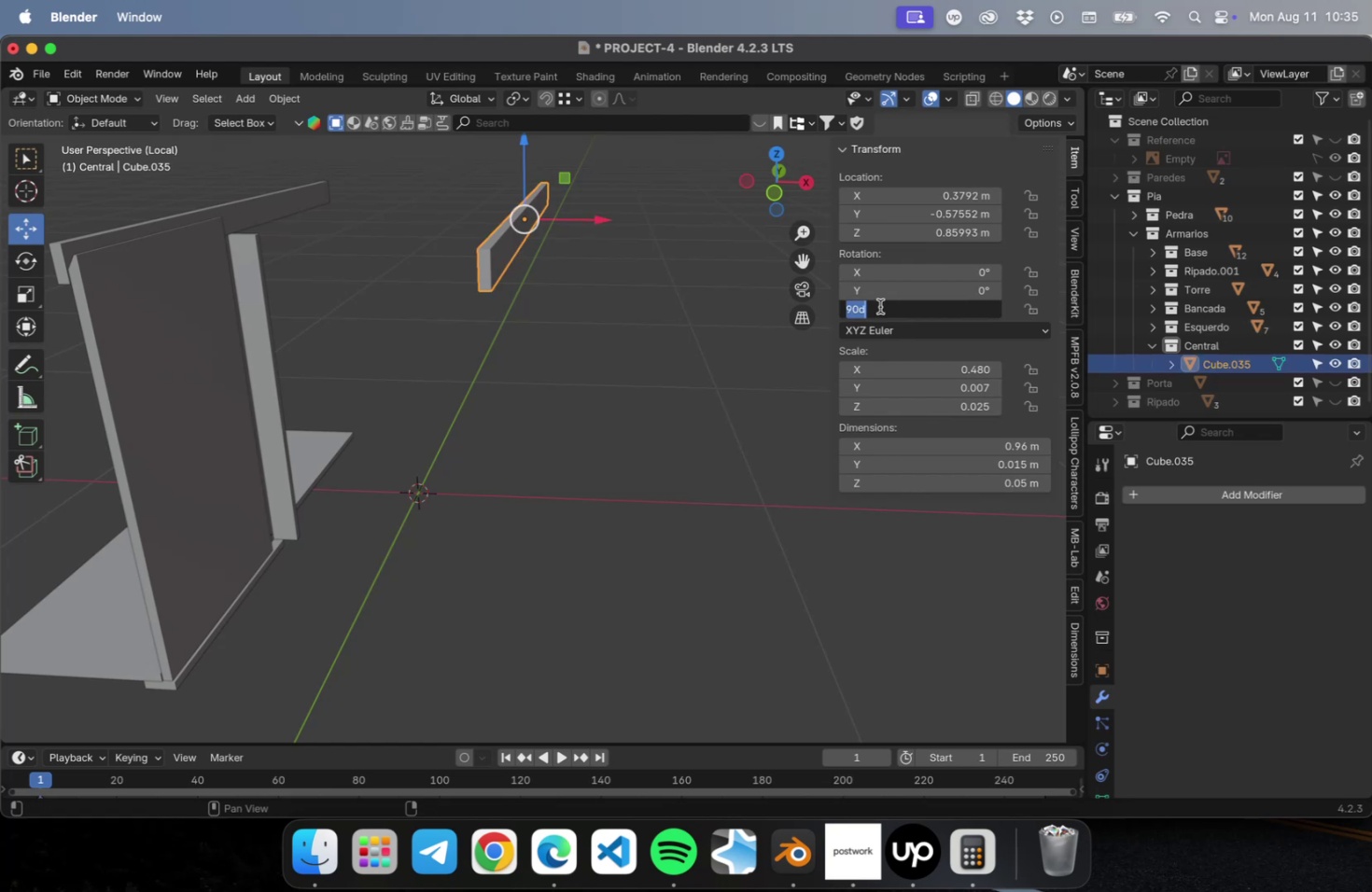 
key(0)
 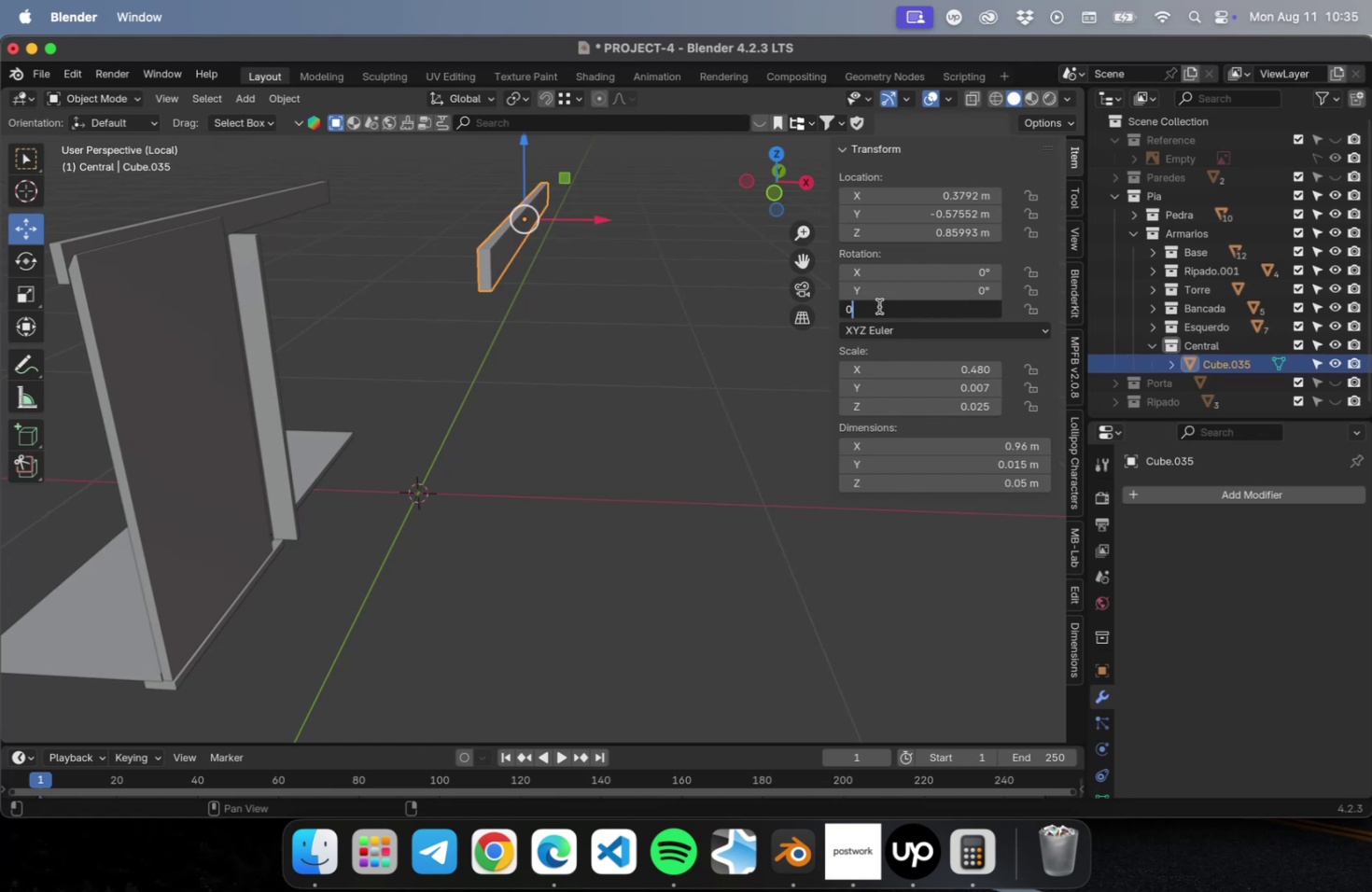 
key(Enter)
 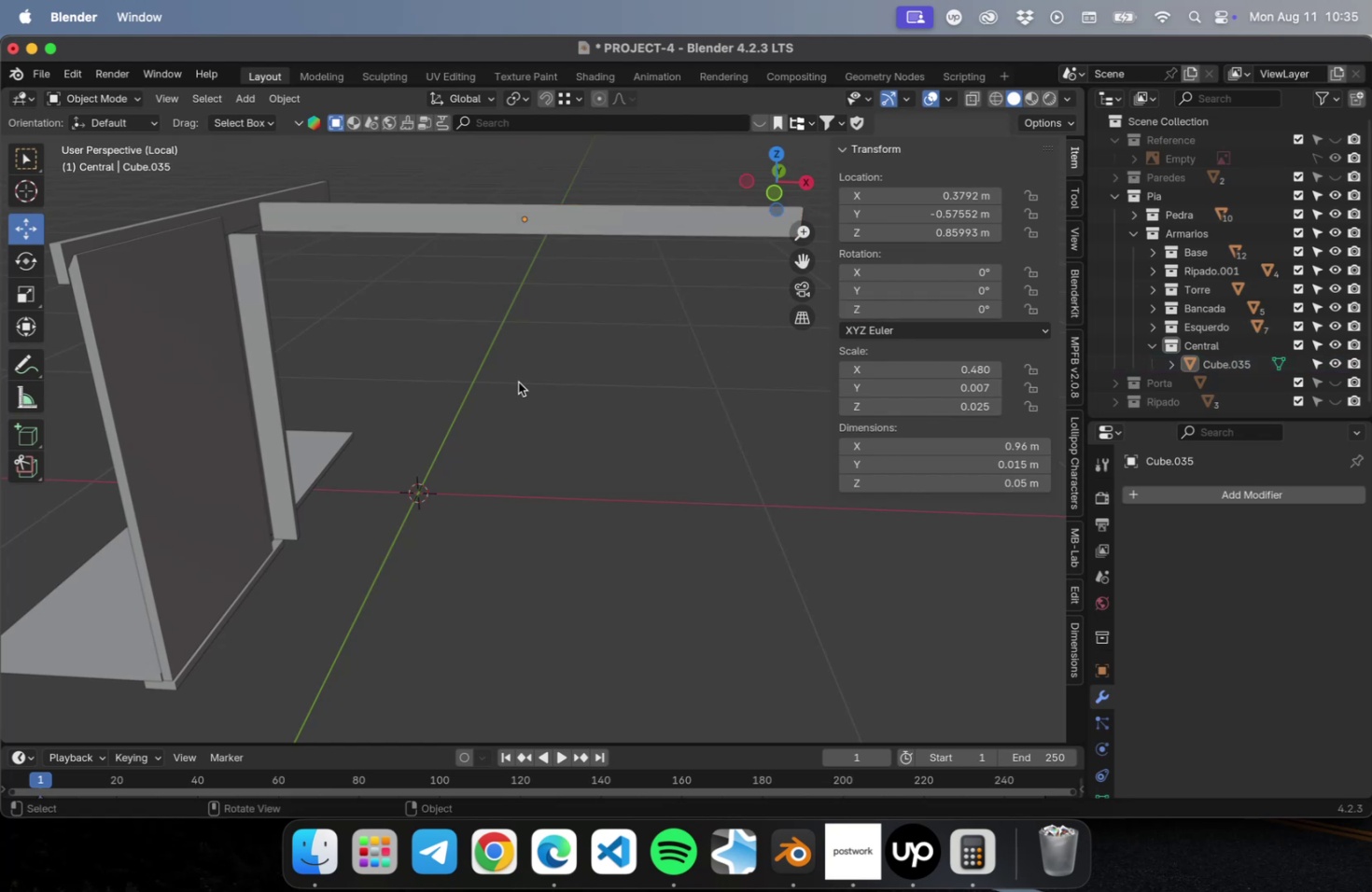 
key(Meta+S)
 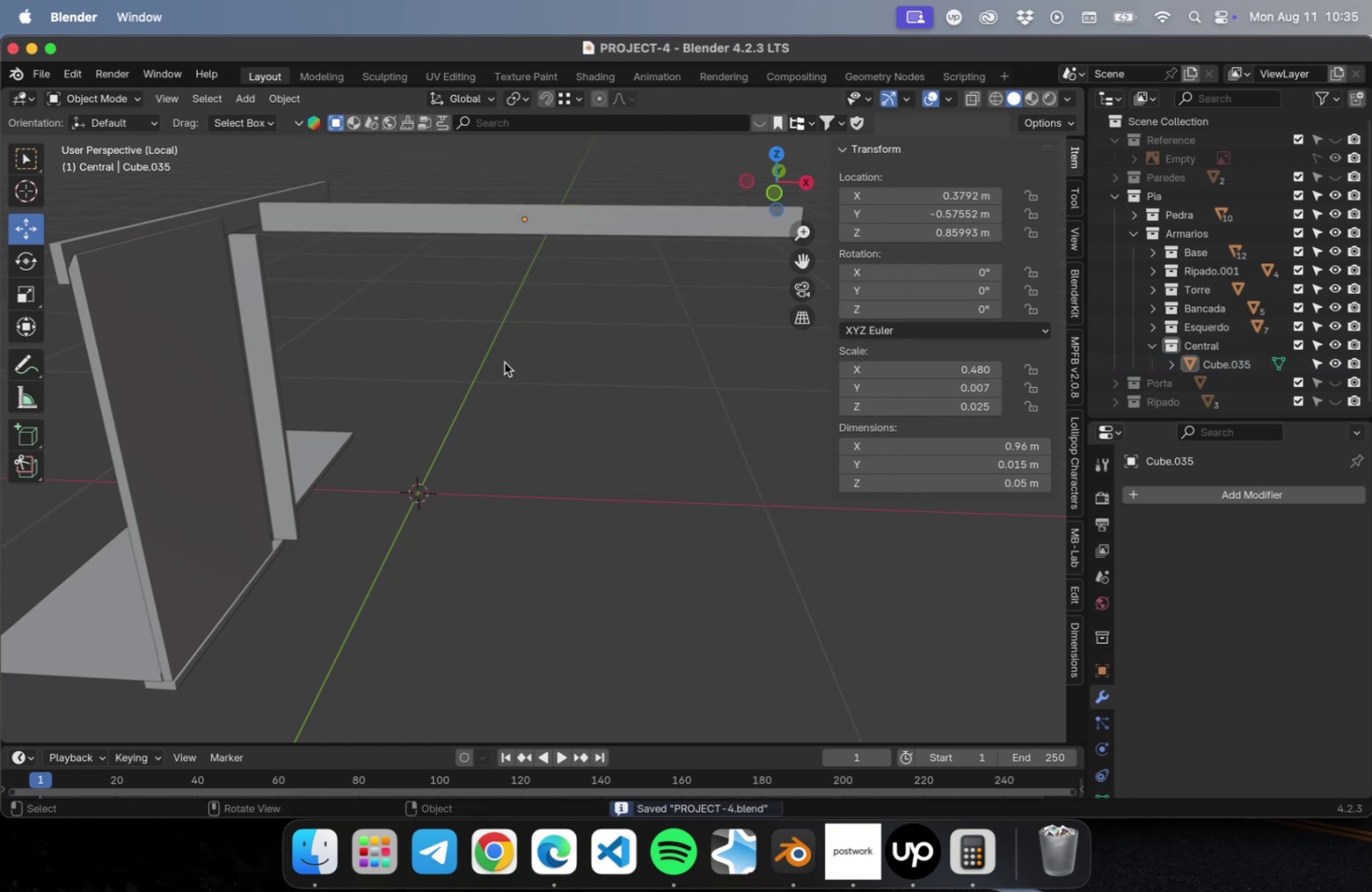 
scroll: coordinate [503, 361], scroll_direction: down, amount: 7.0
 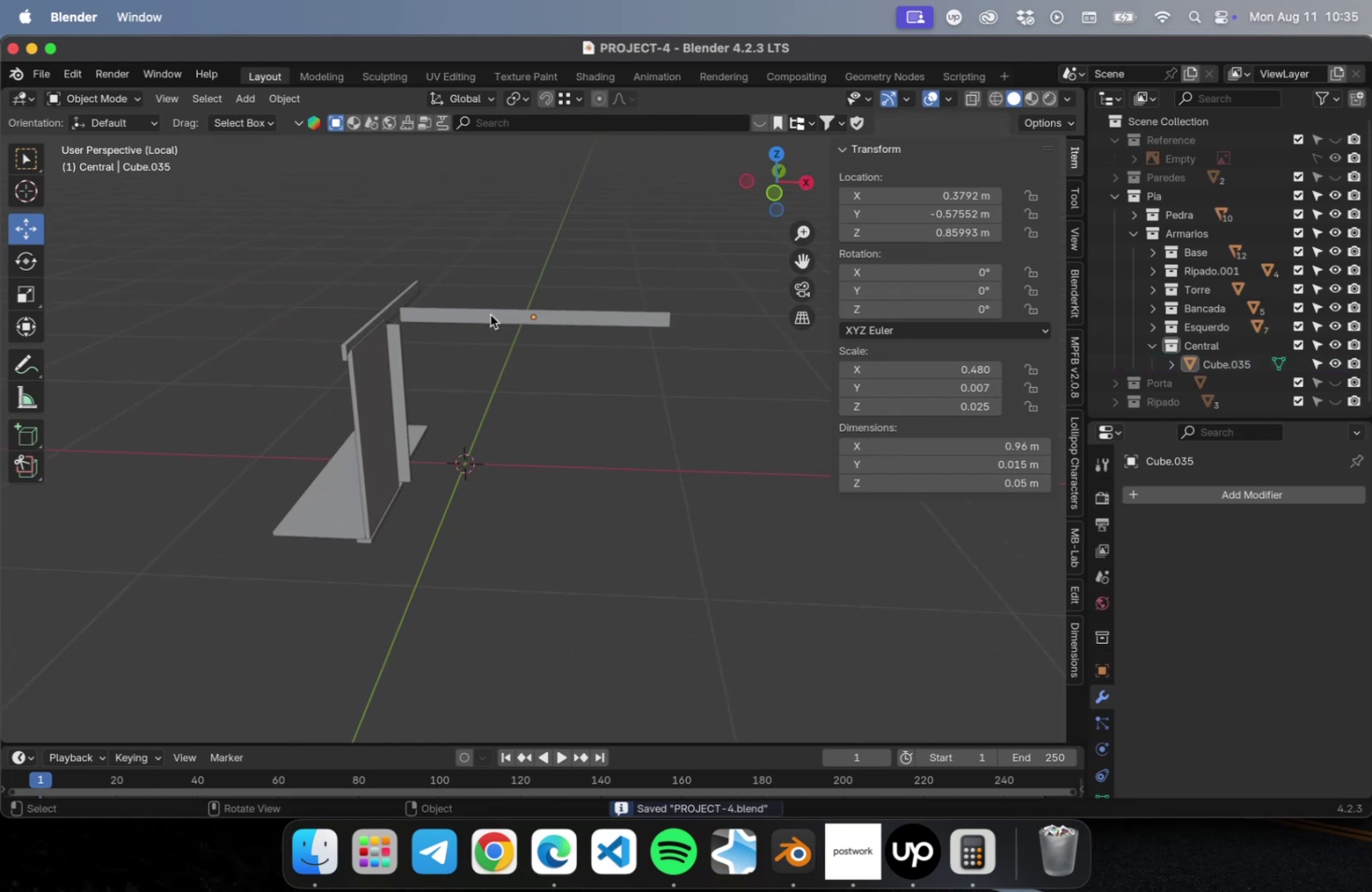 
left_click([490, 314])
 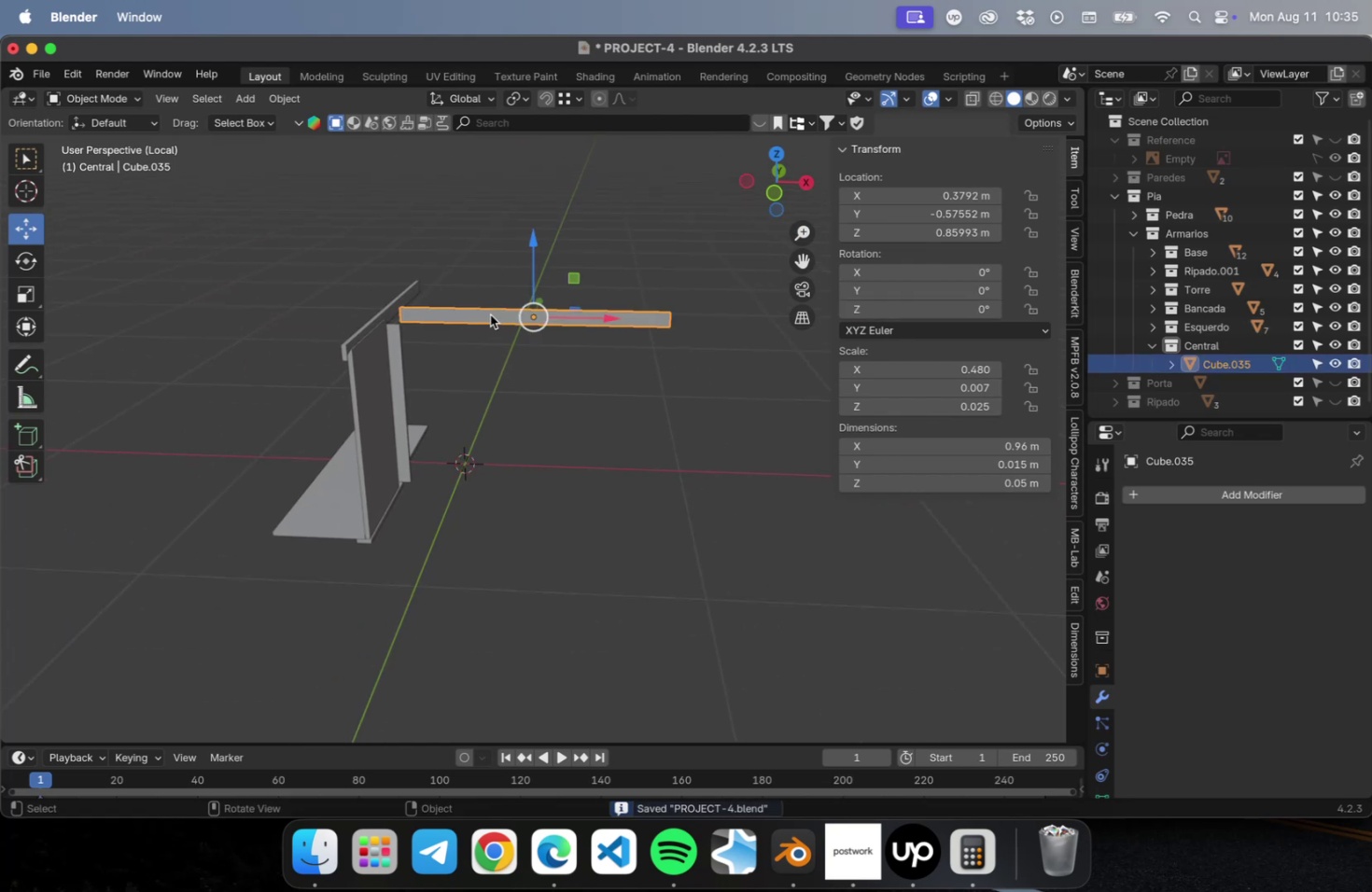 
key(NumLock)
 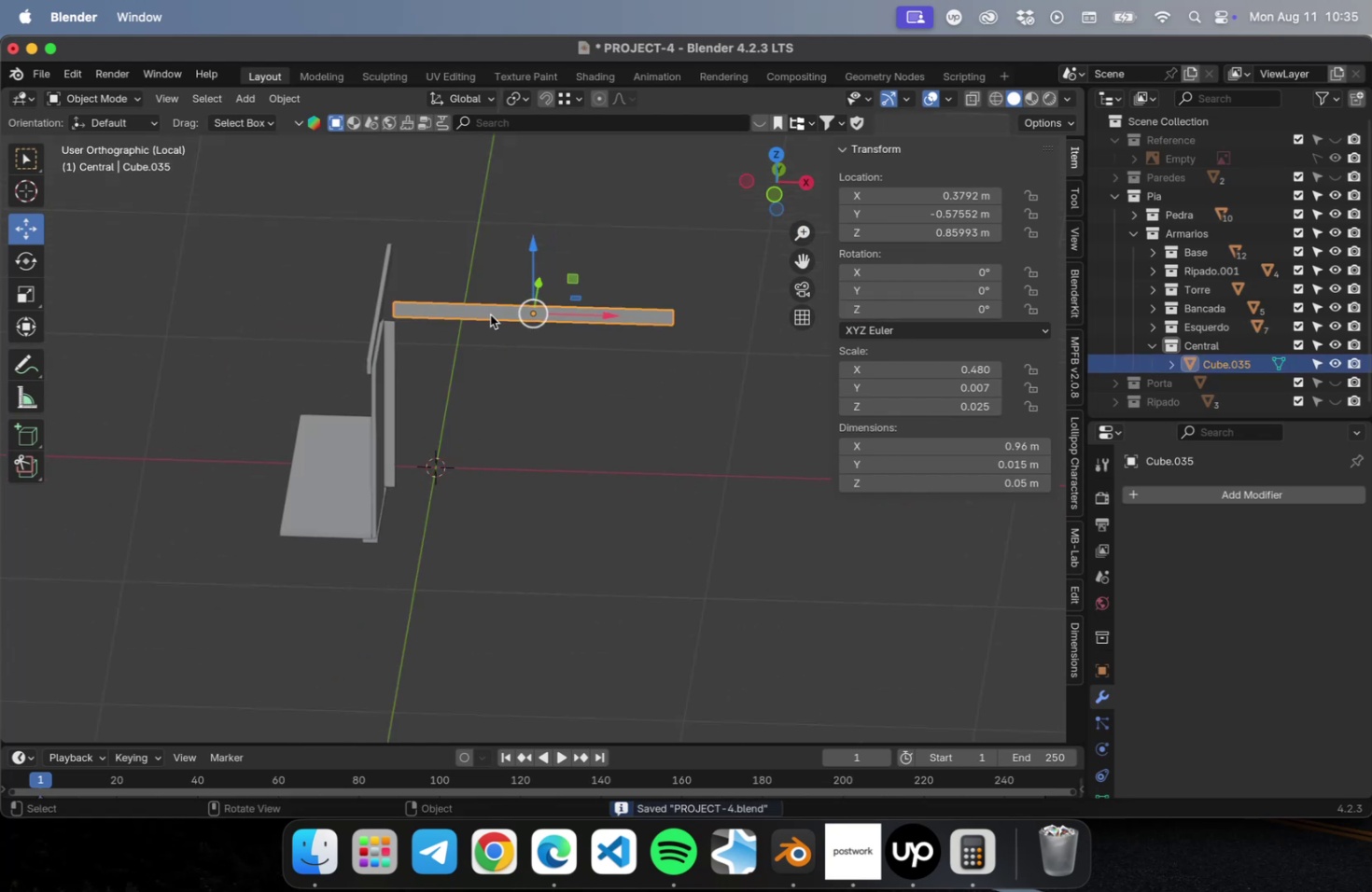 
key(Numpad7)
 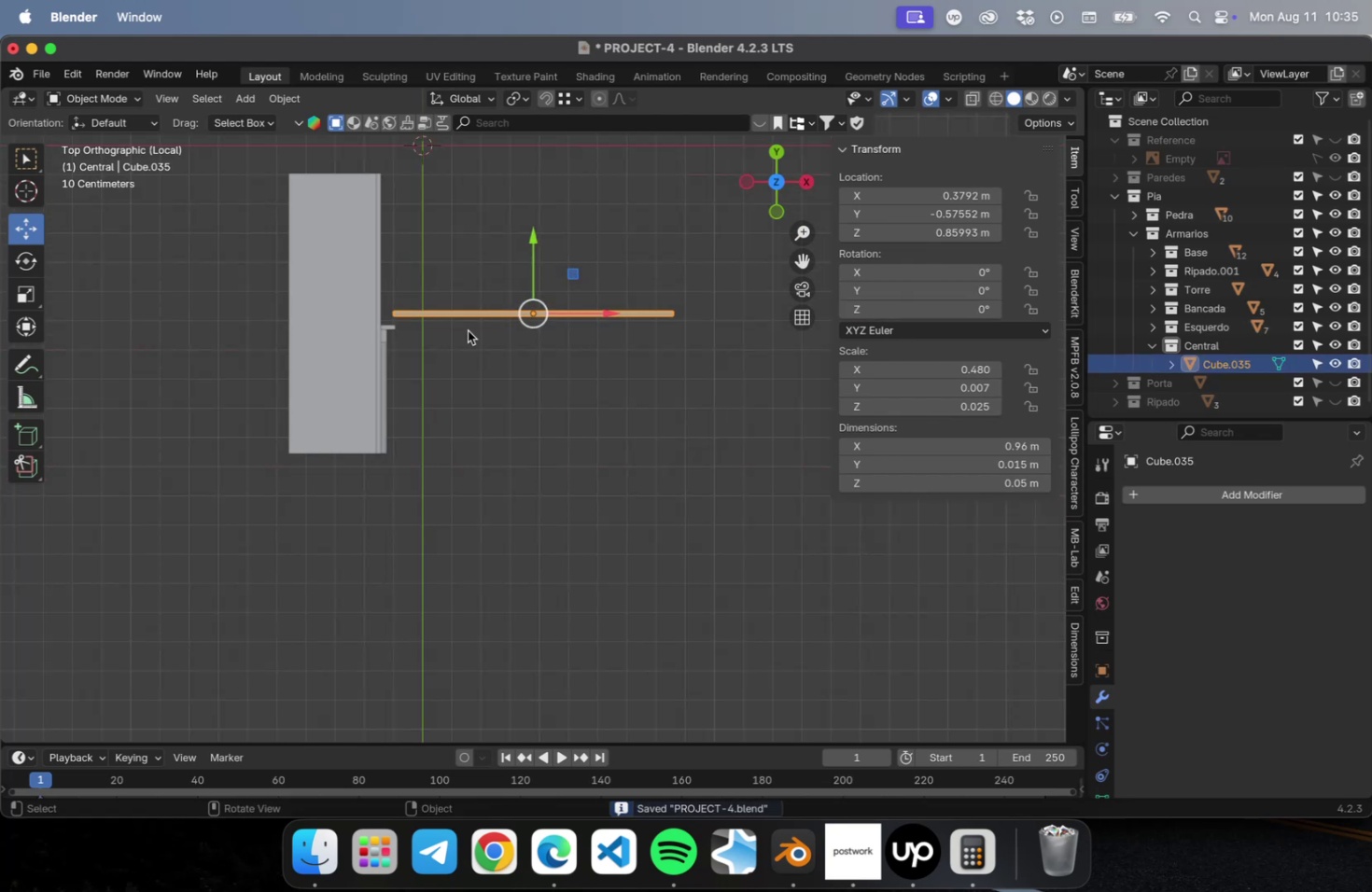 
scroll: coordinate [357, 325], scroll_direction: up, amount: 15.0
 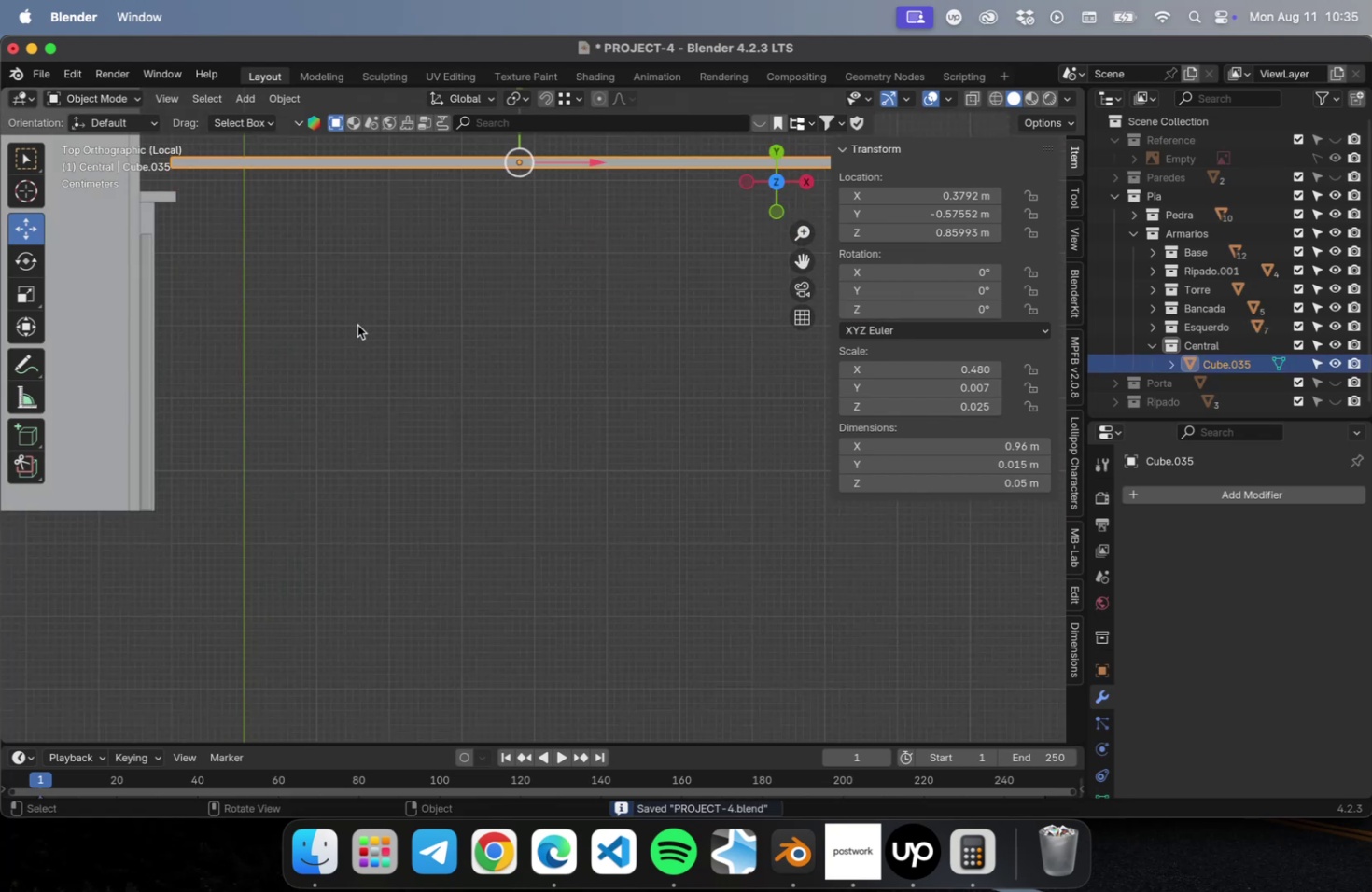 
hold_key(key=ShiftLeft, duration=0.62)
 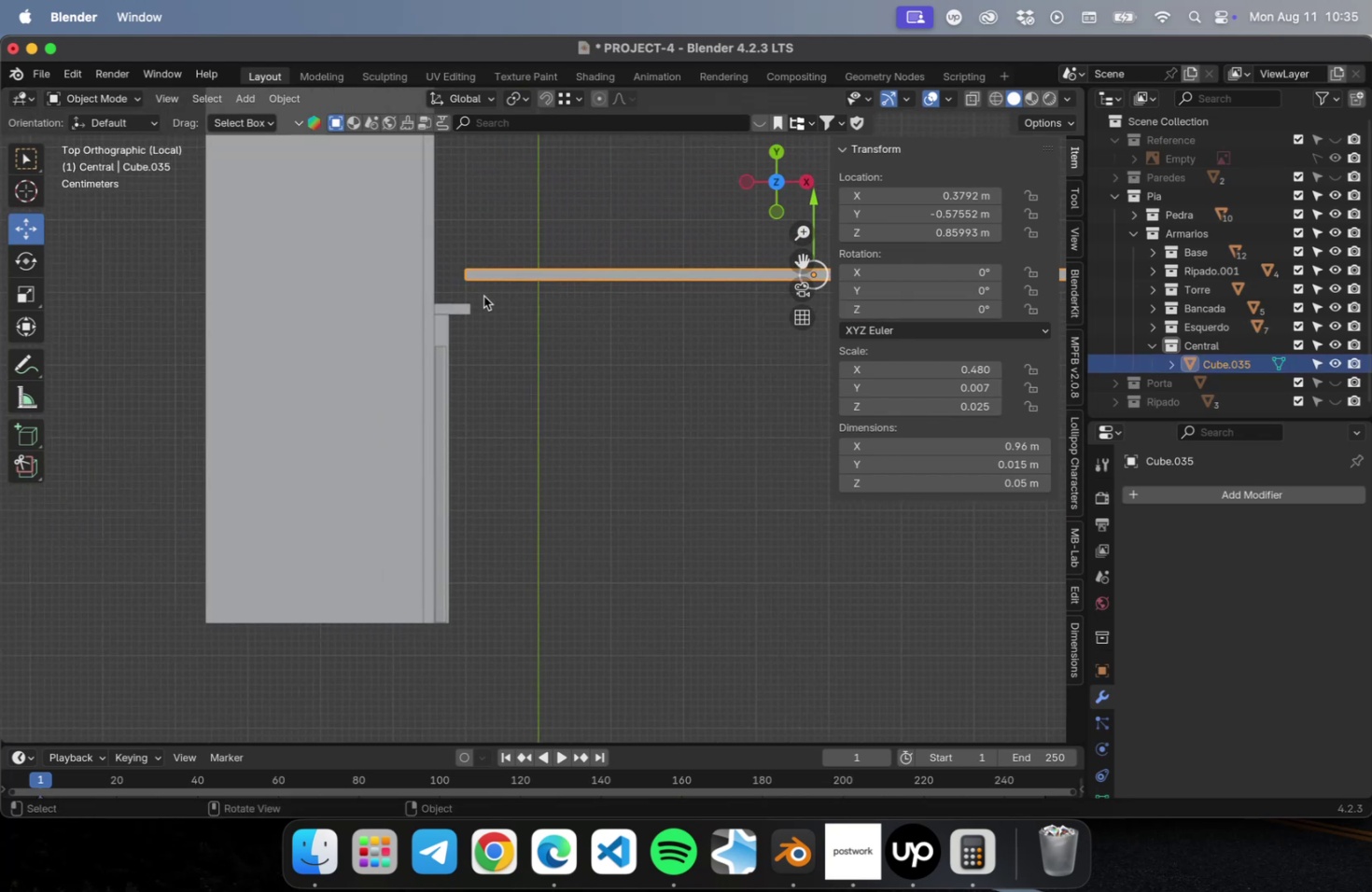 
scroll: coordinate [483, 295], scroll_direction: up, amount: 15.0
 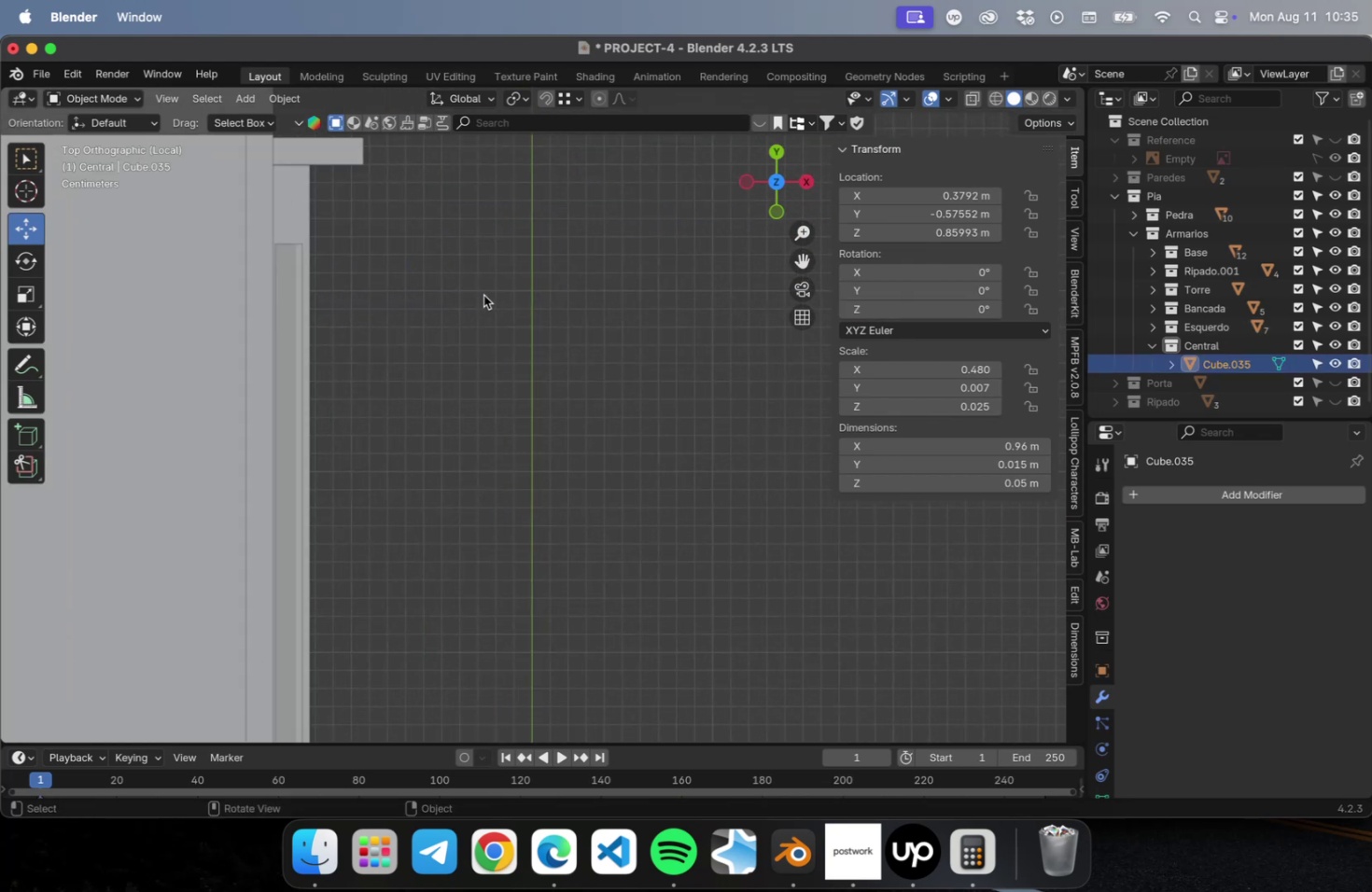 
hold_key(key=ShiftLeft, duration=0.56)
 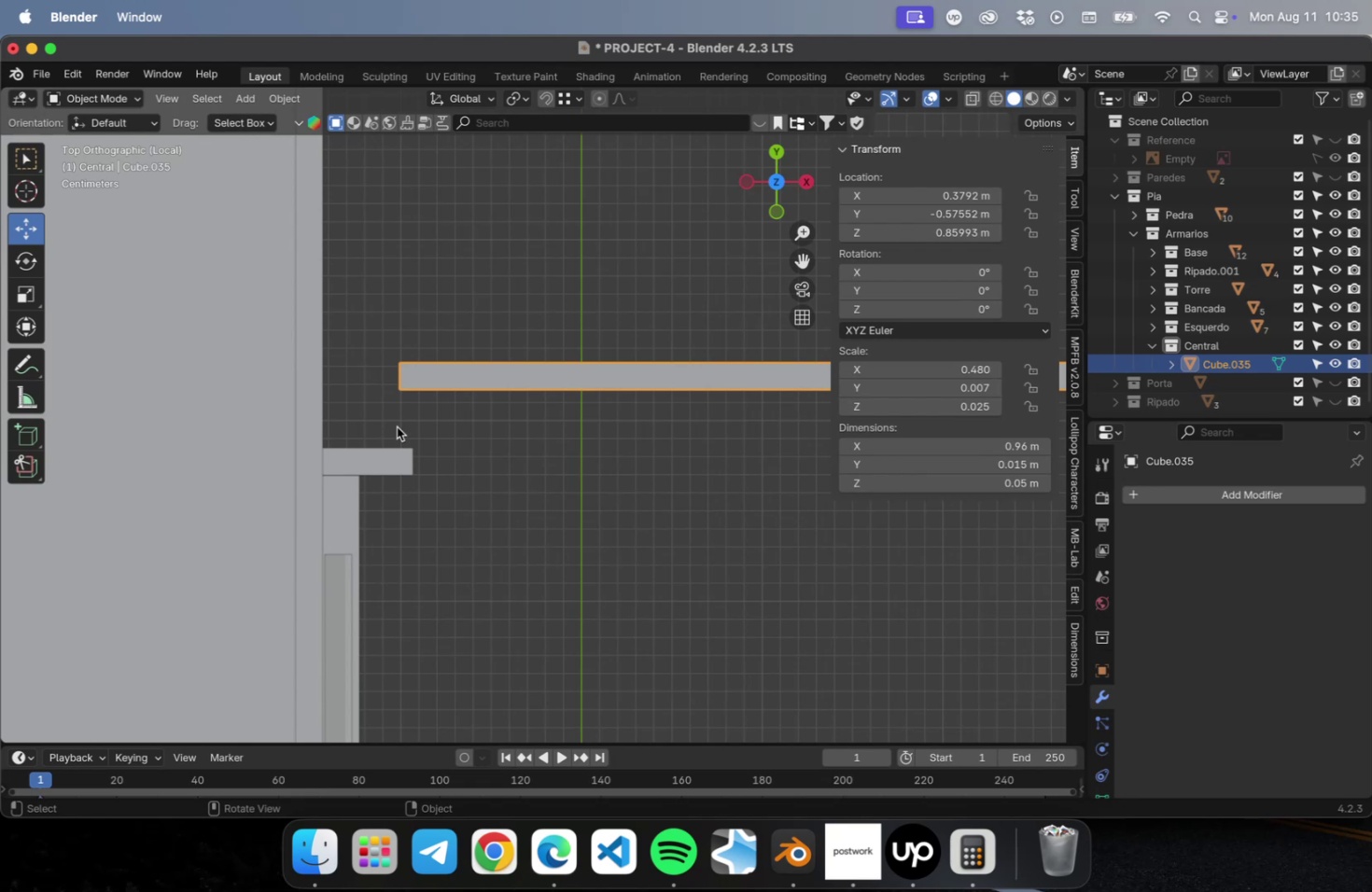 
scroll: coordinate [341, 410], scroll_direction: up, amount: 14.0
 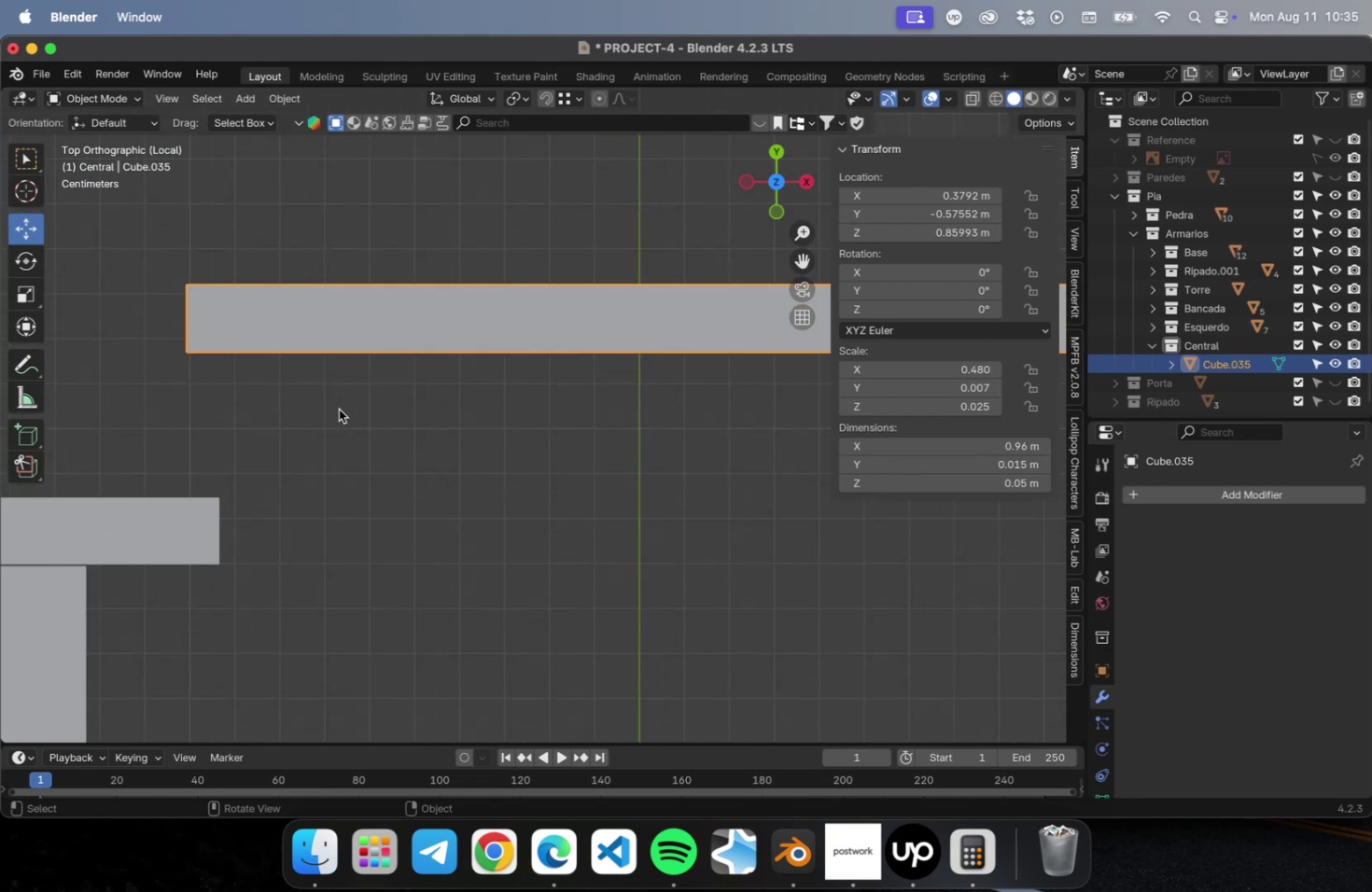 
hold_key(key=ShiftLeft, duration=0.42)
 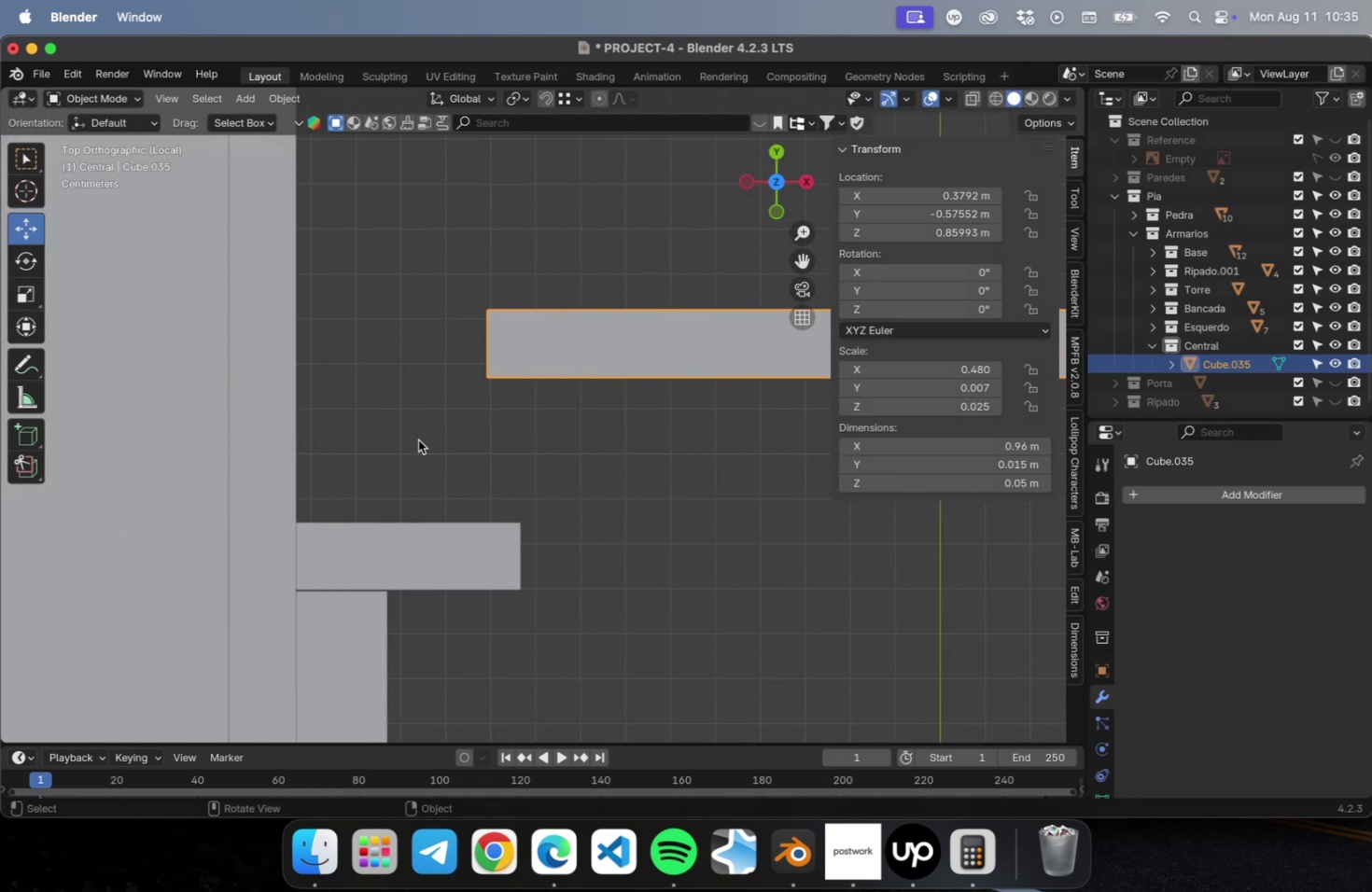 
key(G)
 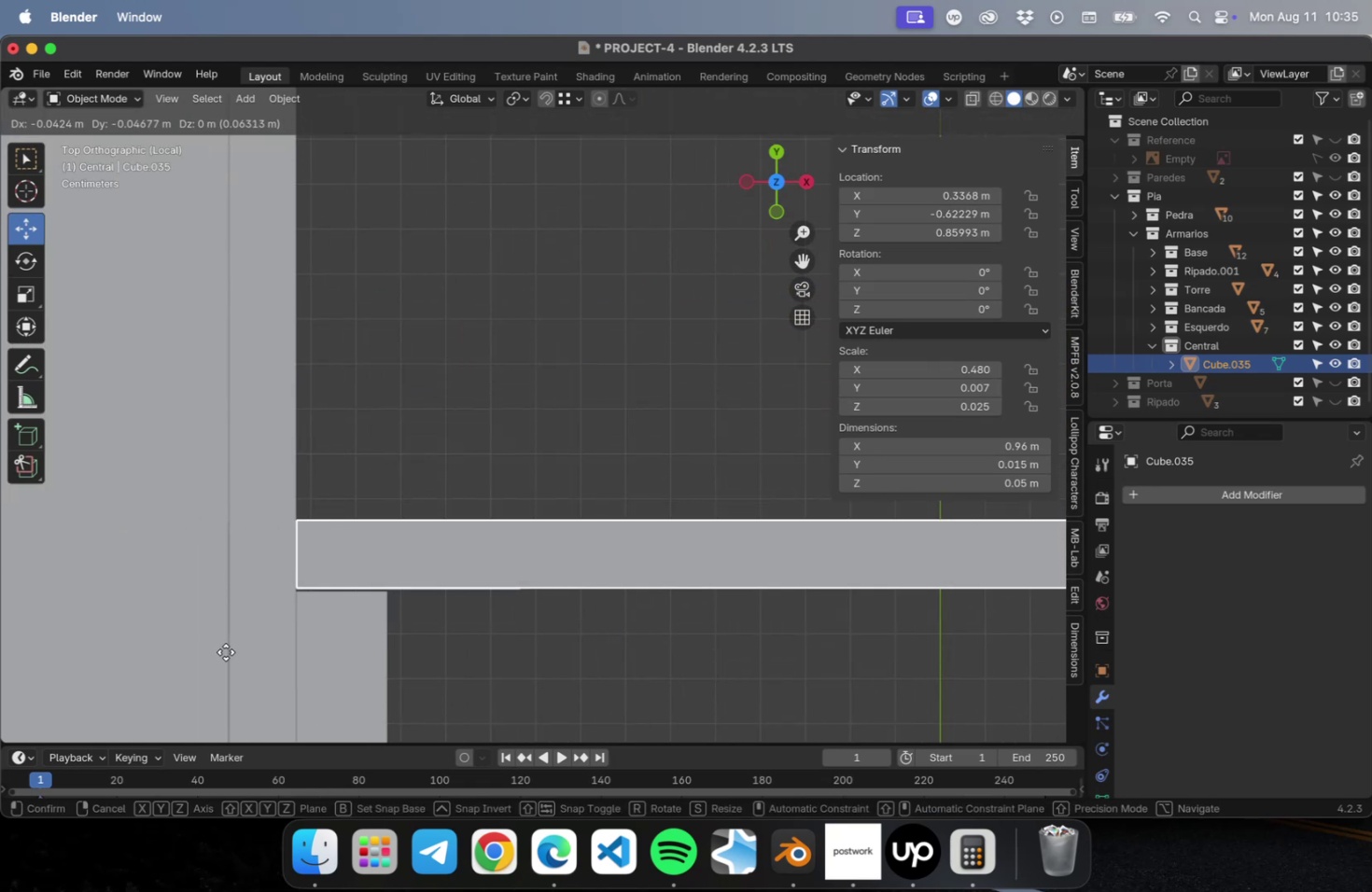 
left_click([226, 654])
 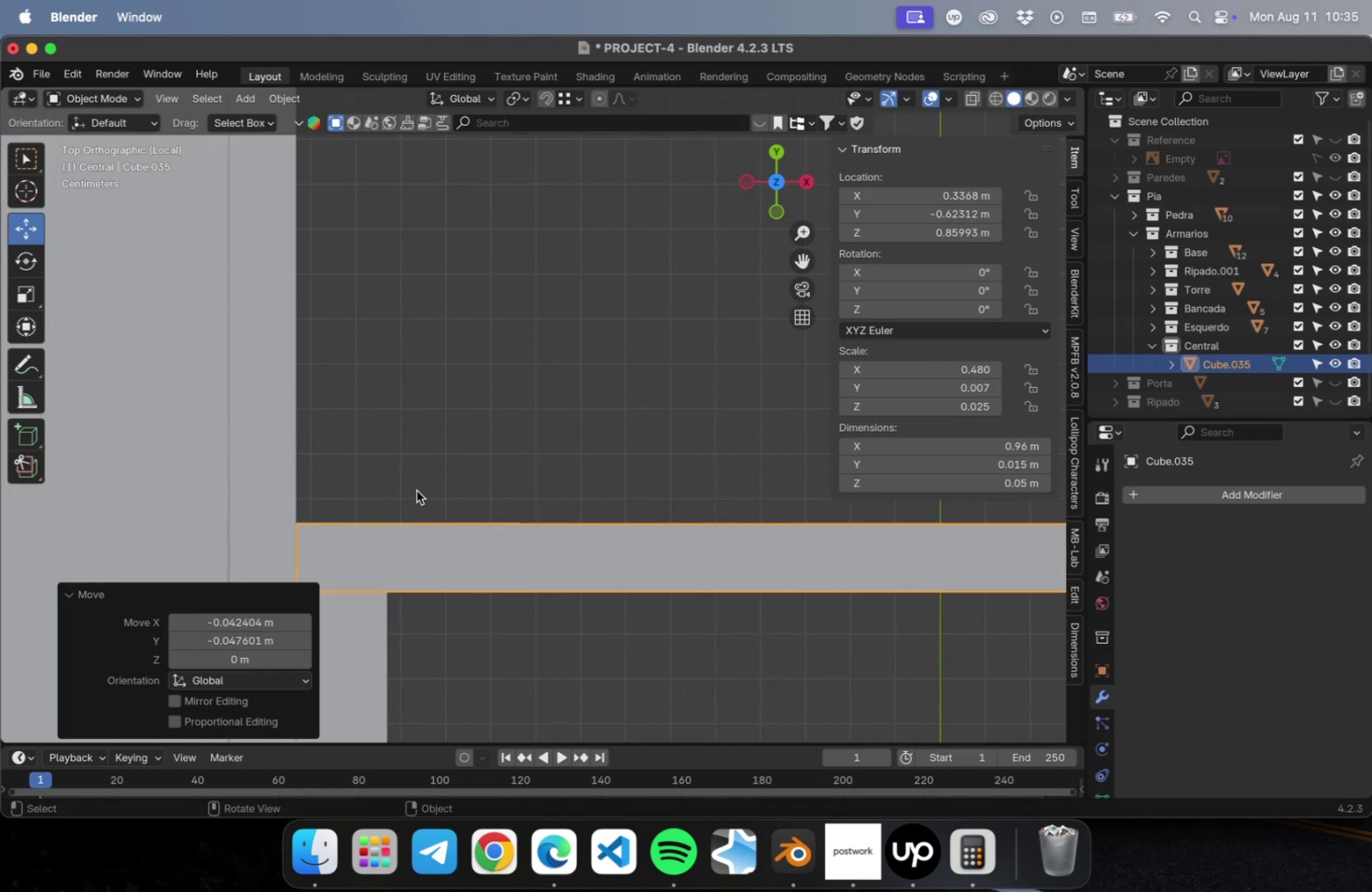 
left_click([430, 441])
 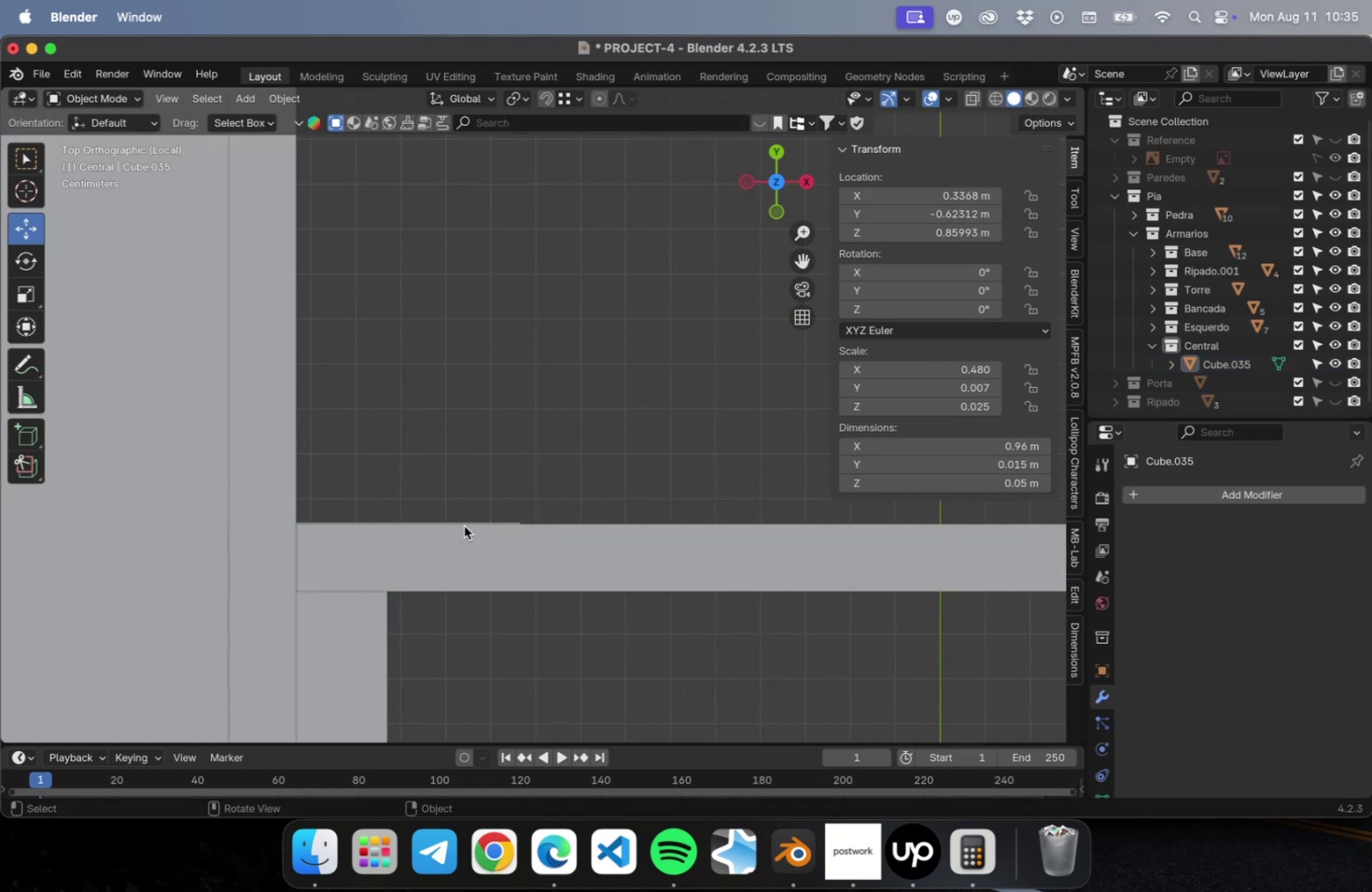 
hold_key(key=ShiftLeft, duration=0.55)
 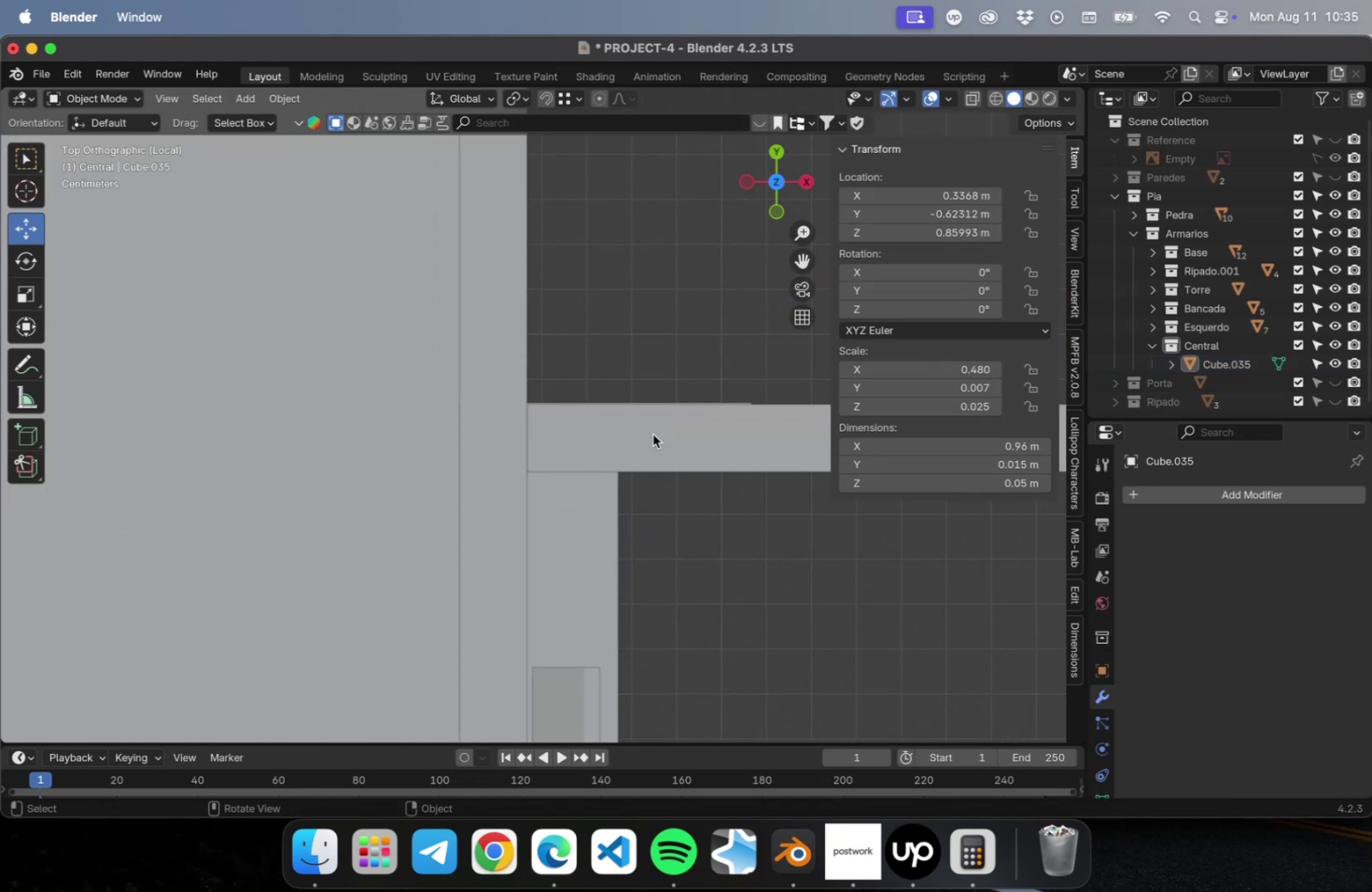 
scroll: coordinate [498, 395], scroll_direction: up, amount: 31.0
 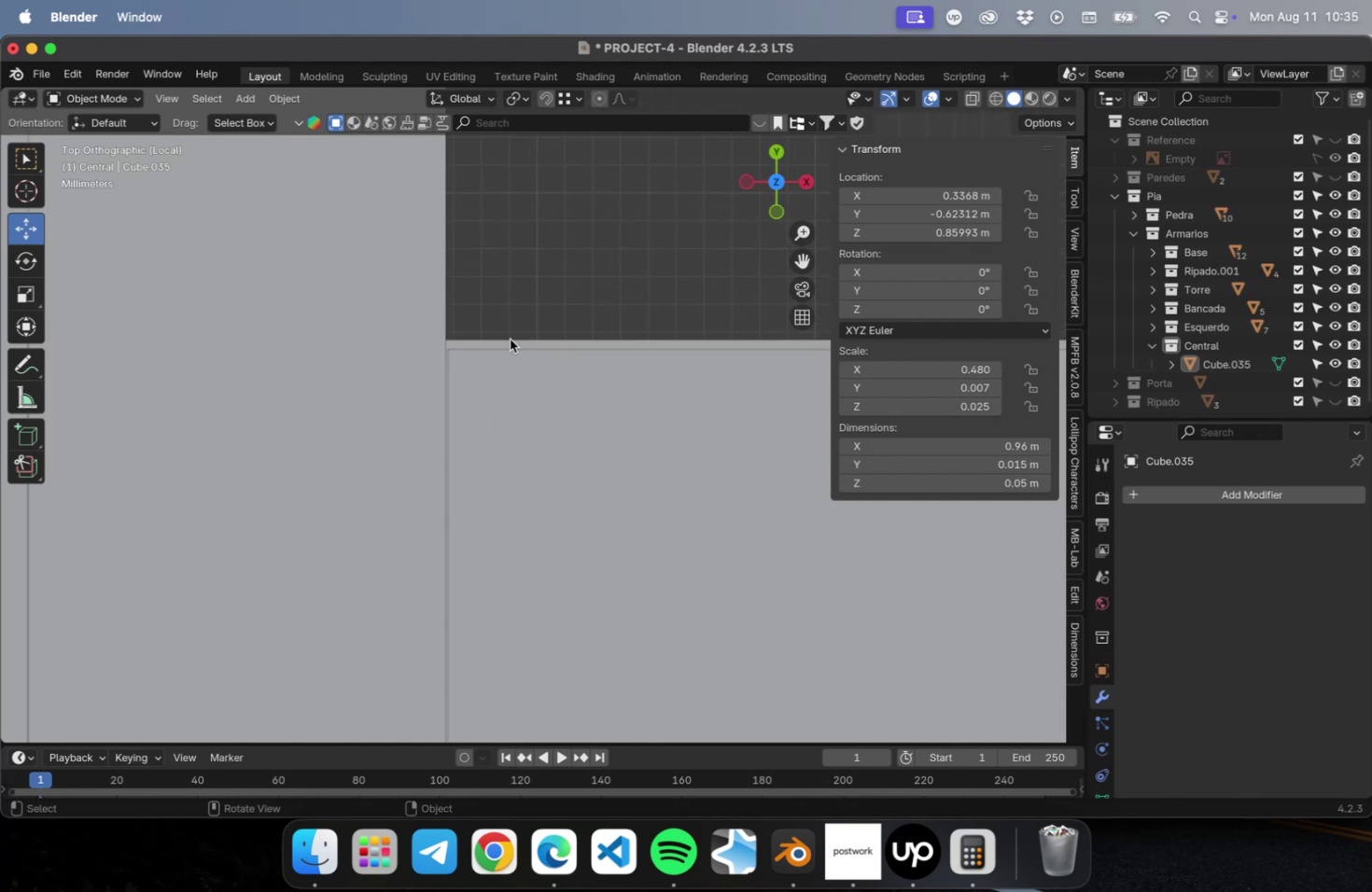 
left_click([510, 339])
 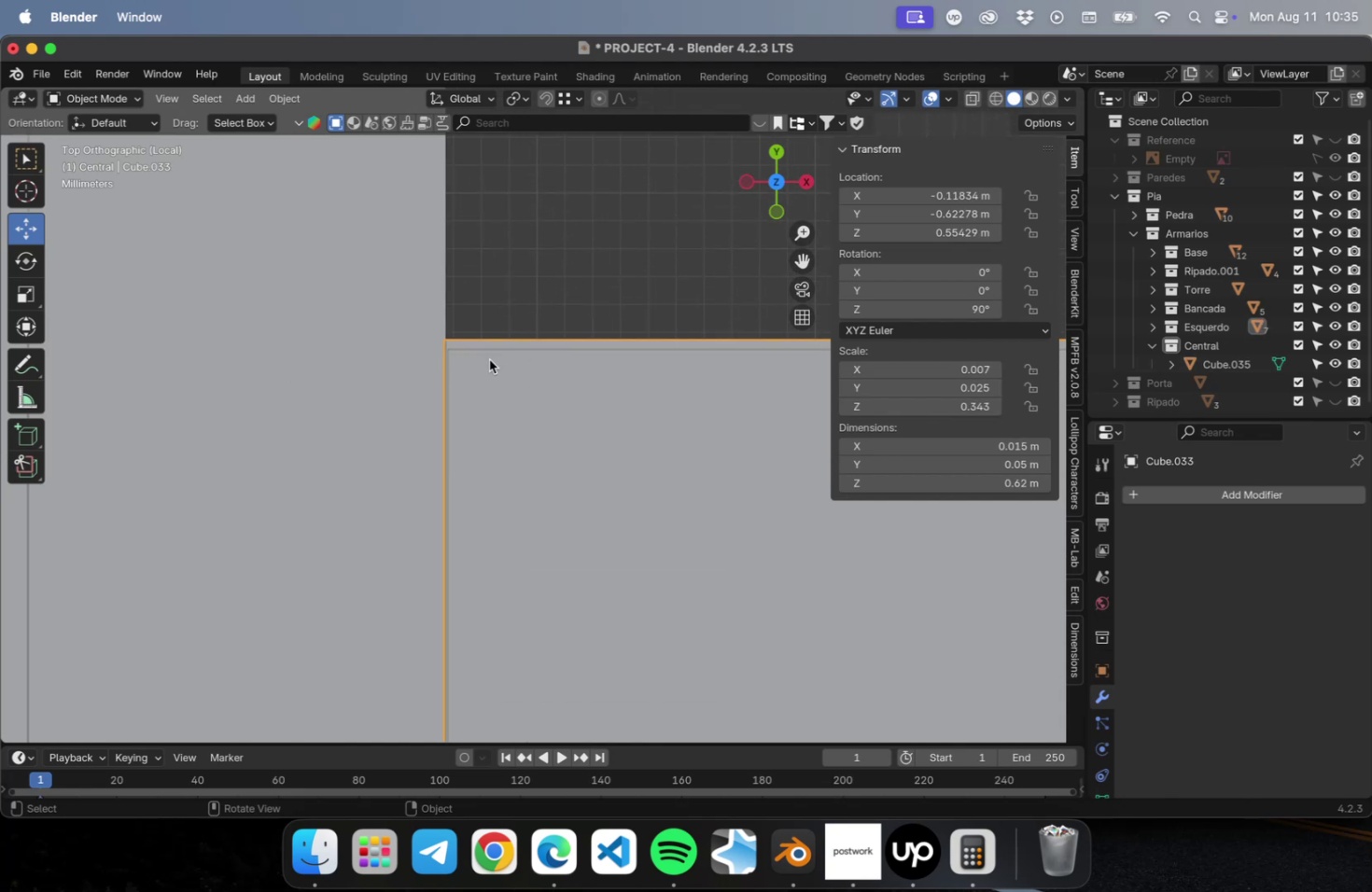 
left_click([489, 359])
 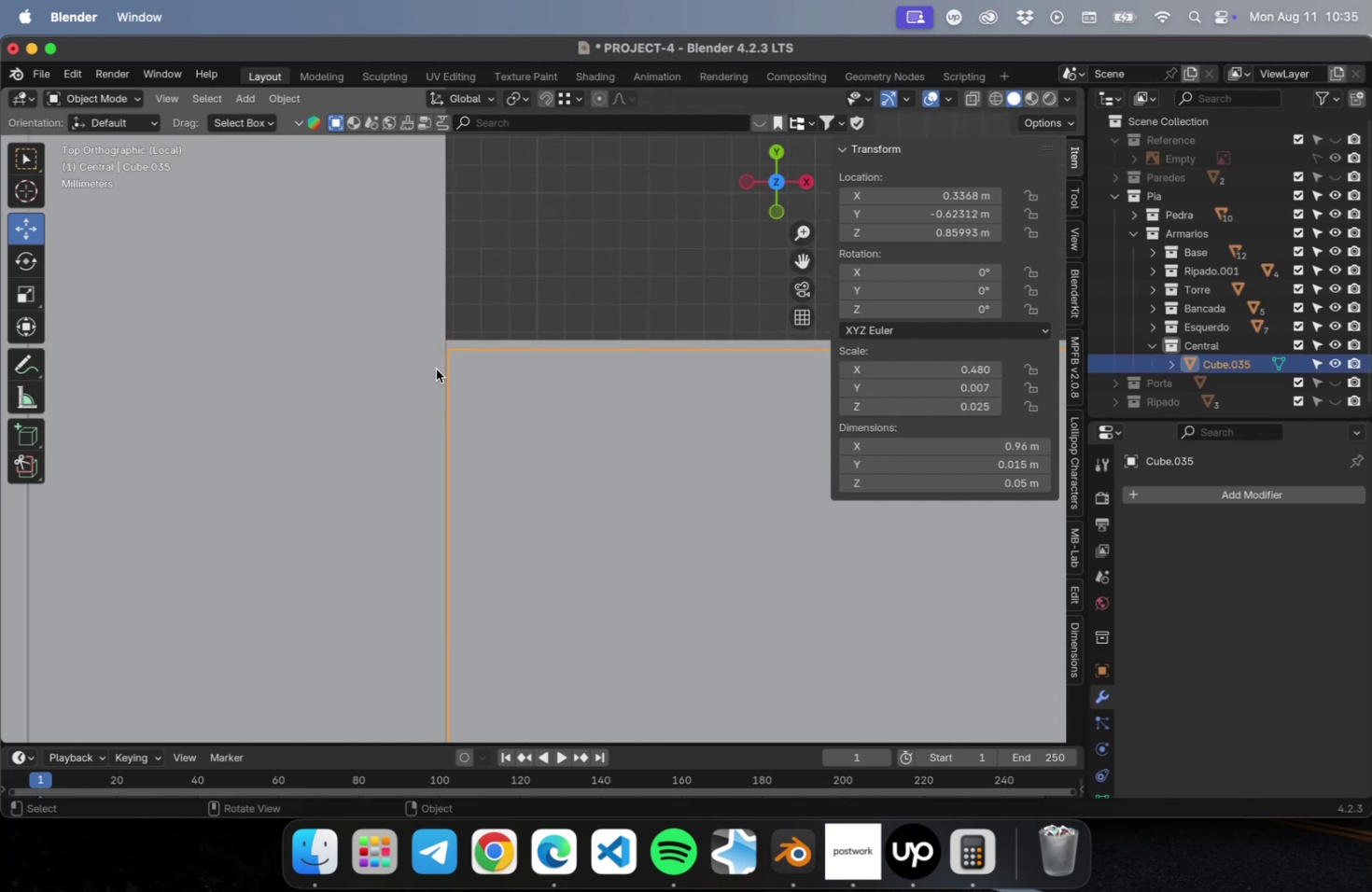 
scroll: coordinate [437, 368], scroll_direction: up, amount: 29.0
 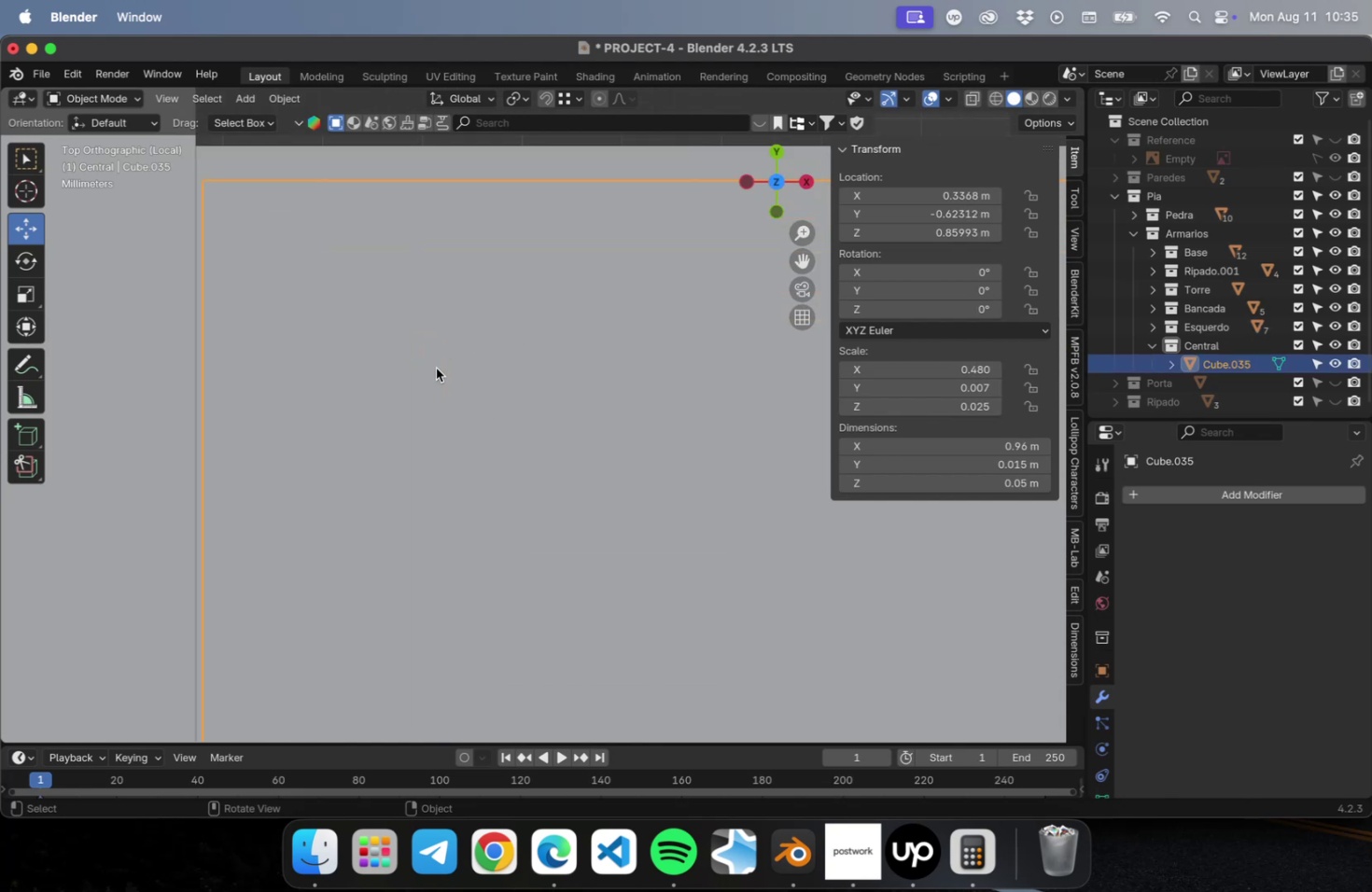 
hold_key(key=ShiftLeft, duration=0.72)
 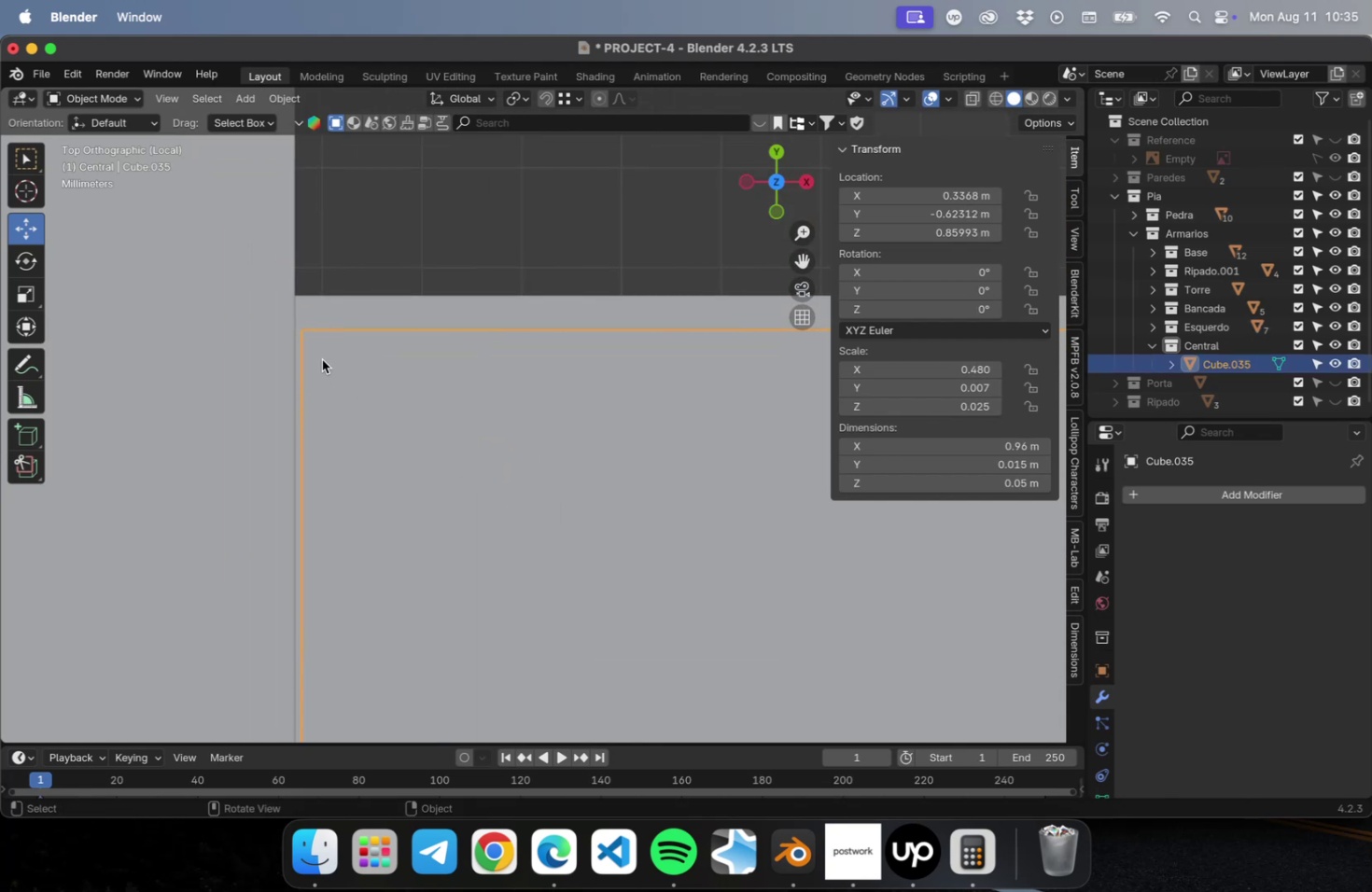 
key(G)
 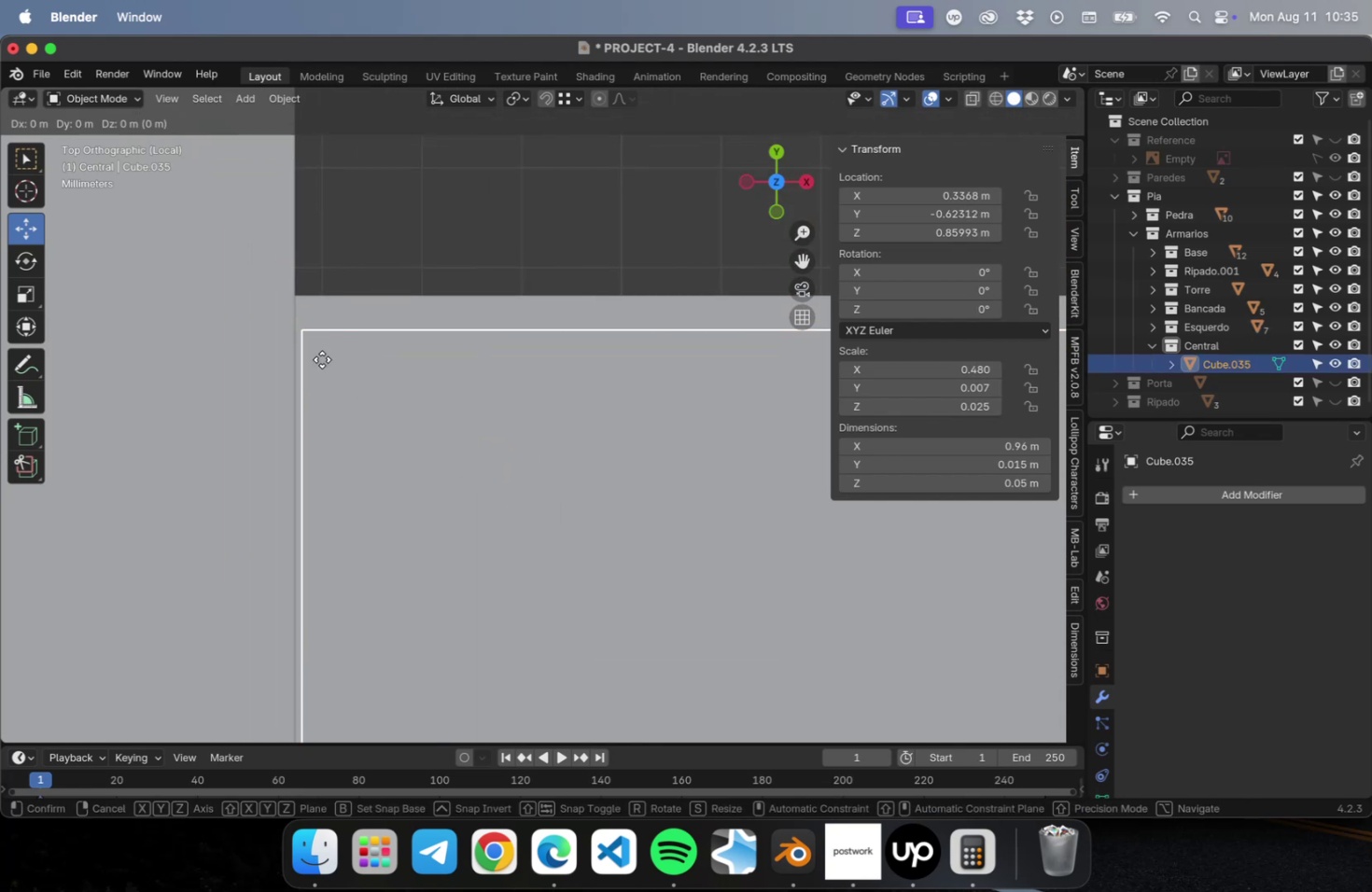 
key(Shift+ShiftLeft)
 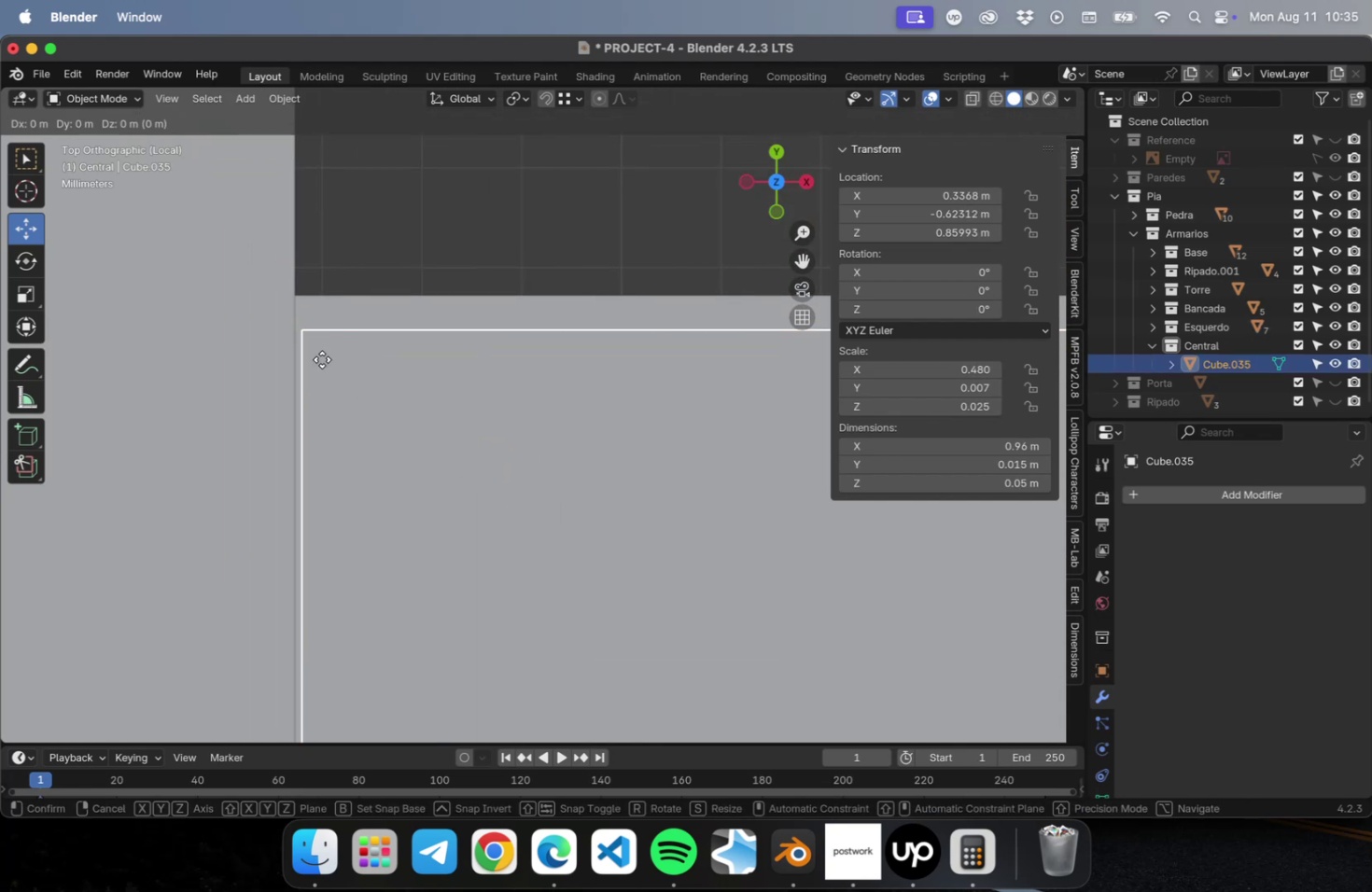 
key(Shift+Tab)
 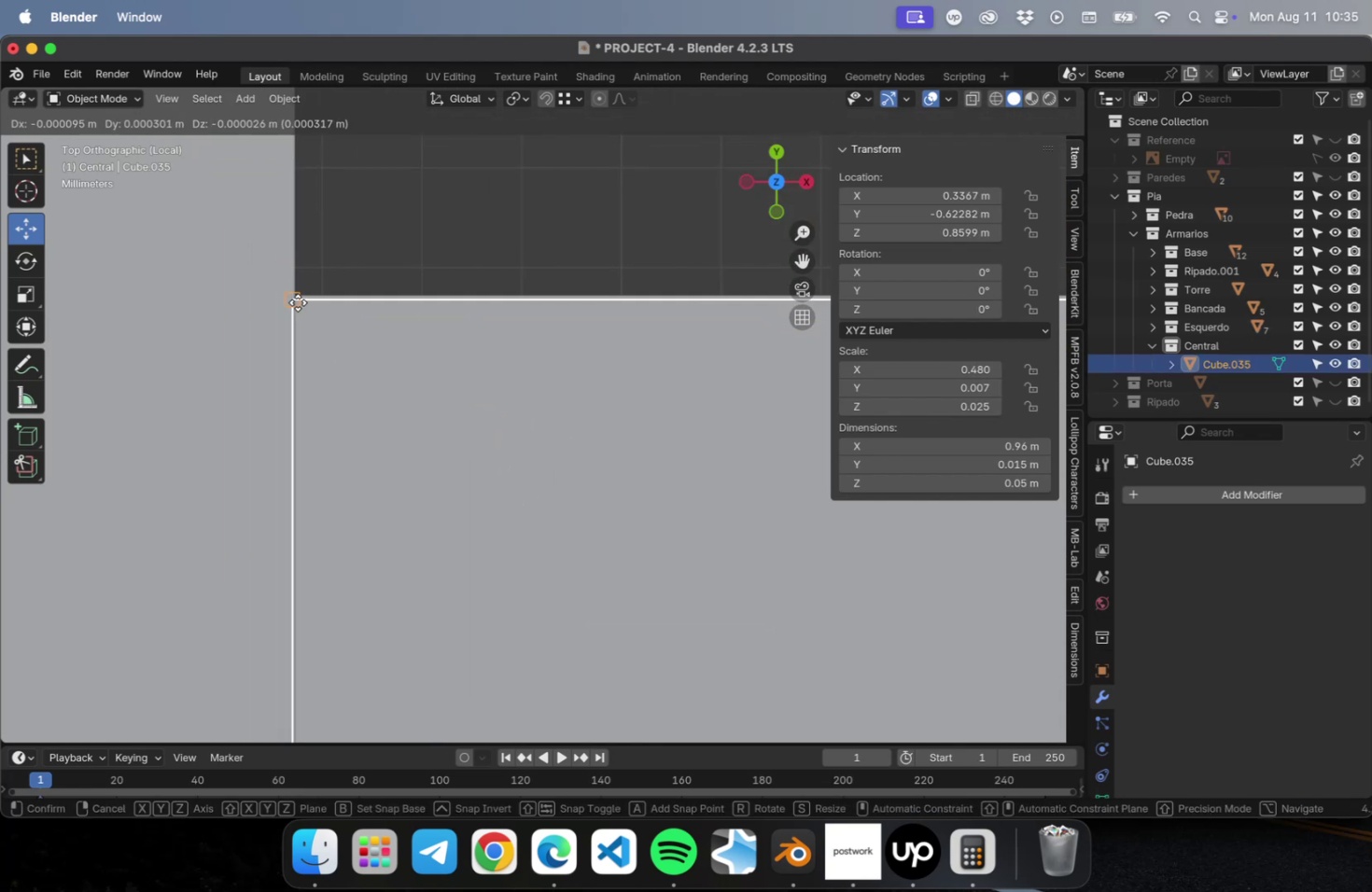 
left_click([298, 302])
 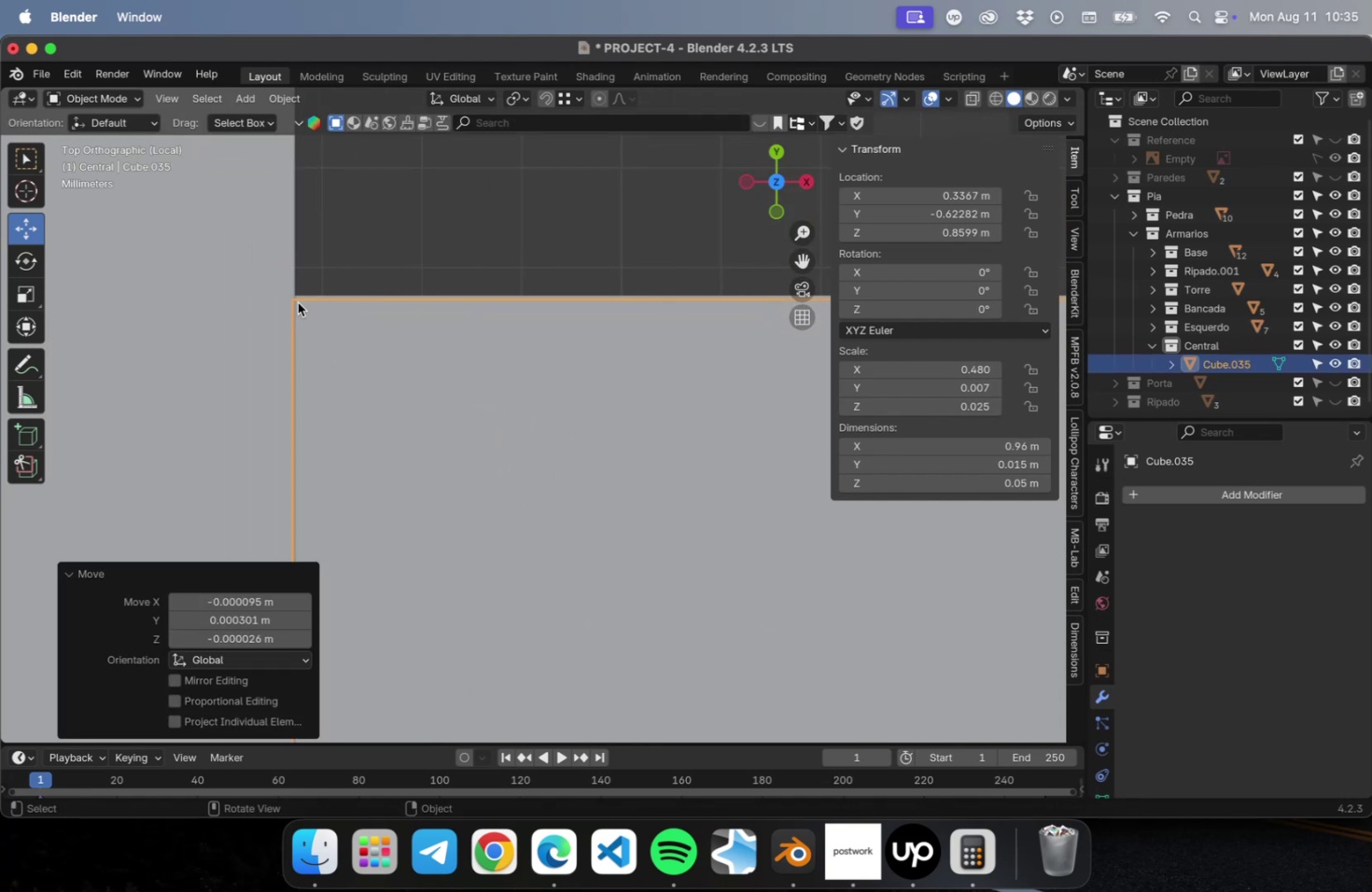 
scroll: coordinate [295, 416], scroll_direction: down, amount: 85.0
 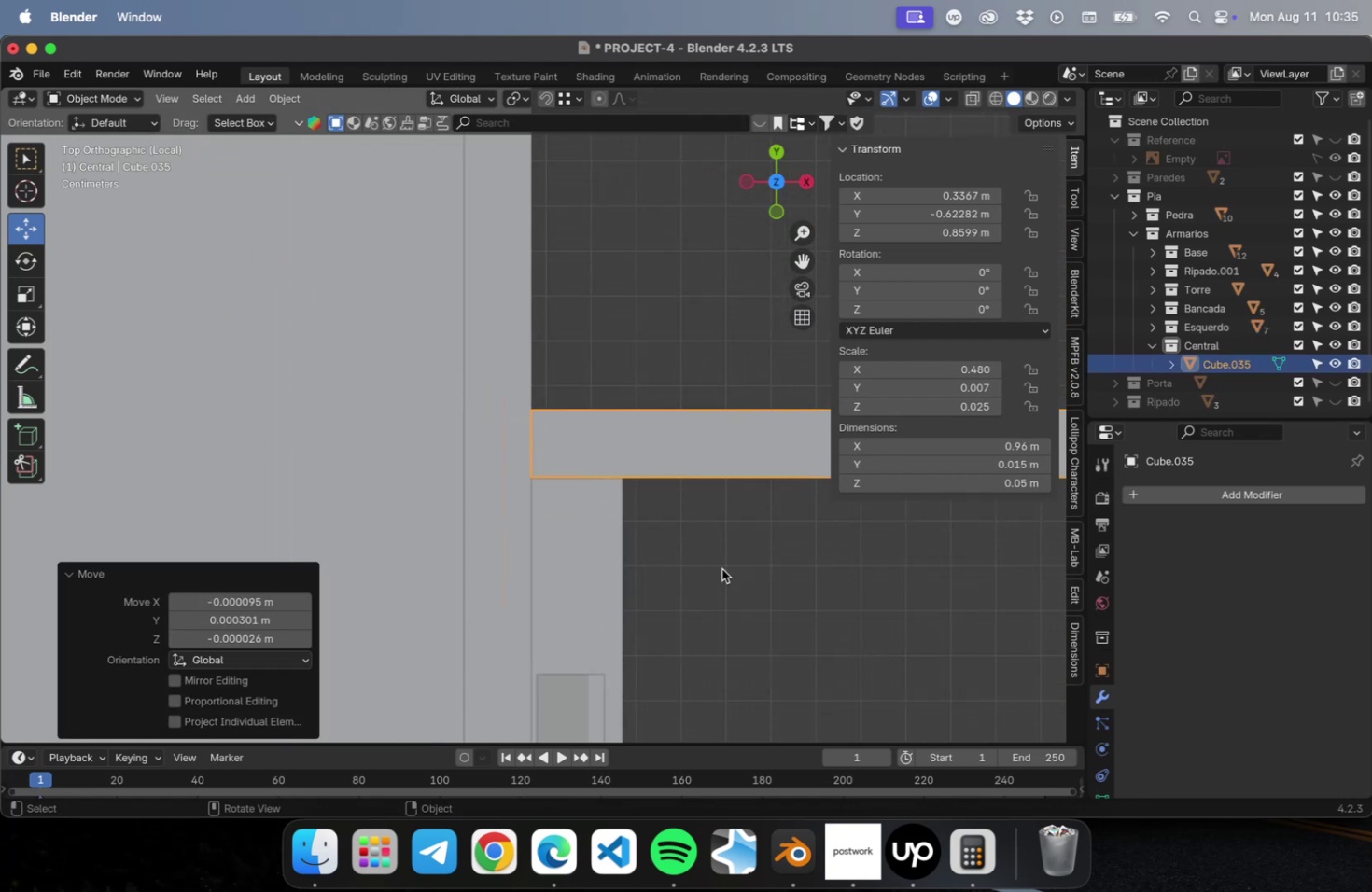 
hold_key(key=ShiftLeft, duration=0.49)
 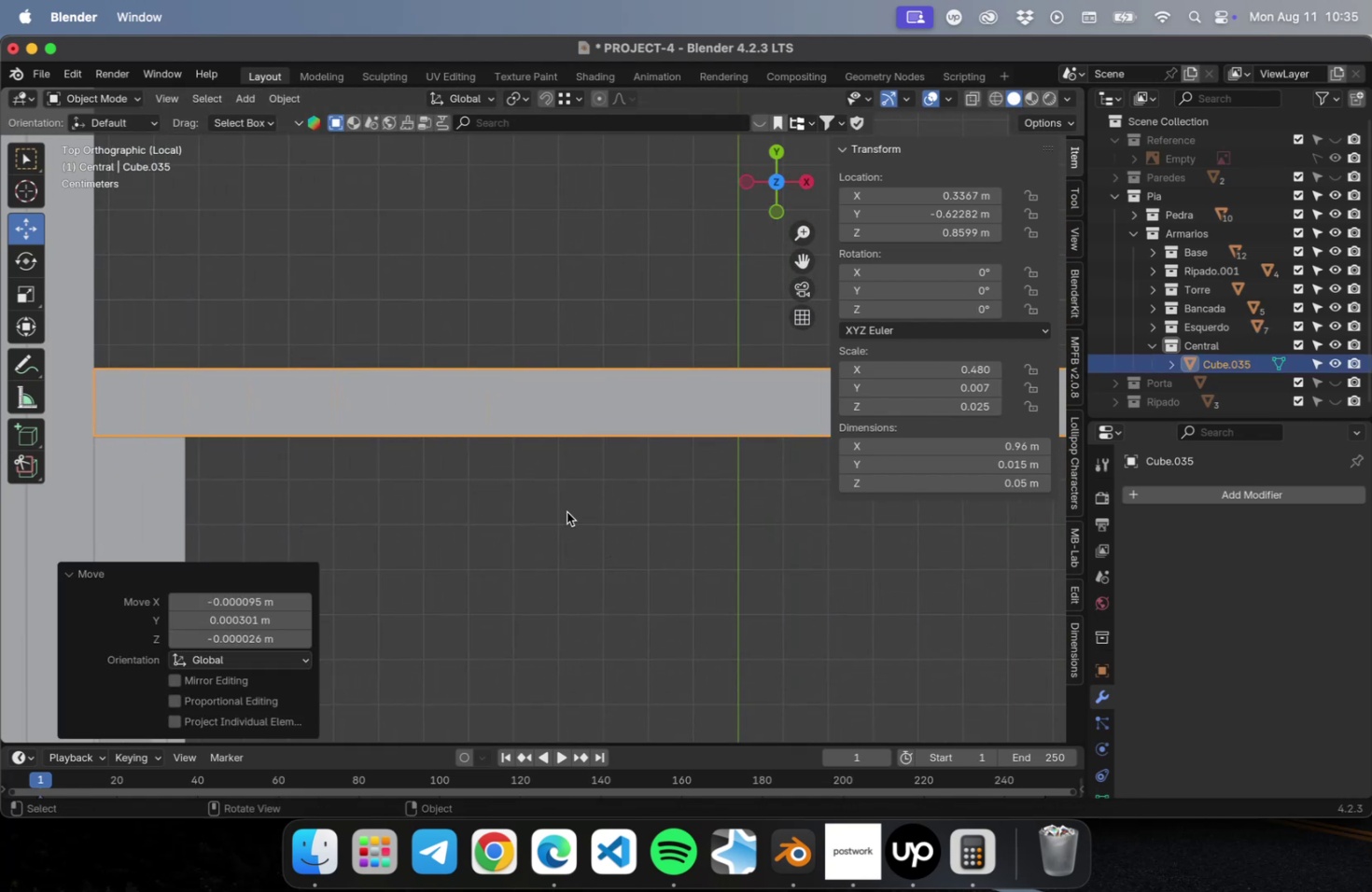 
scroll: coordinate [581, 420], scroll_direction: down, amount: 52.0
 